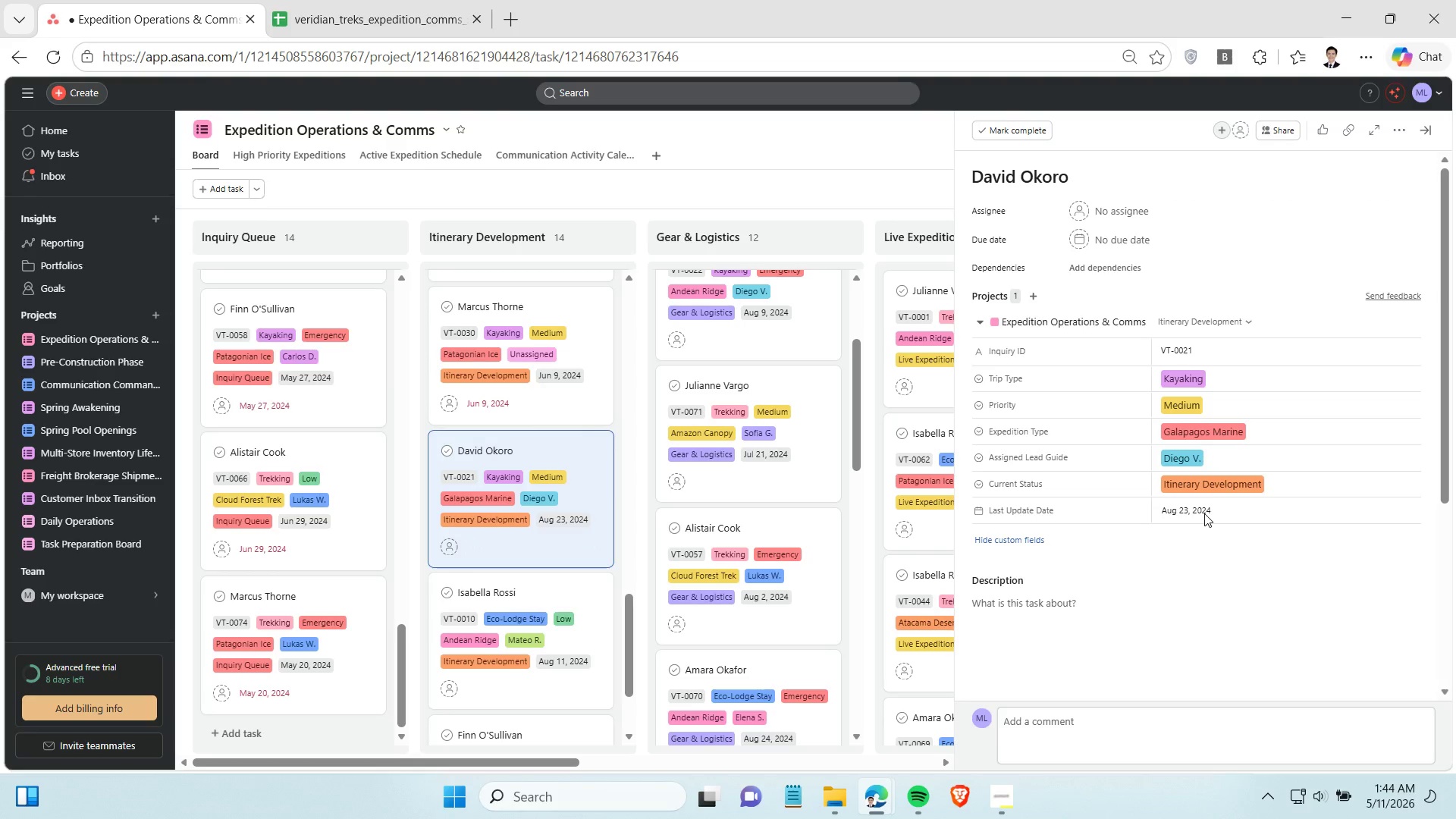 
left_click([1204, 513])
 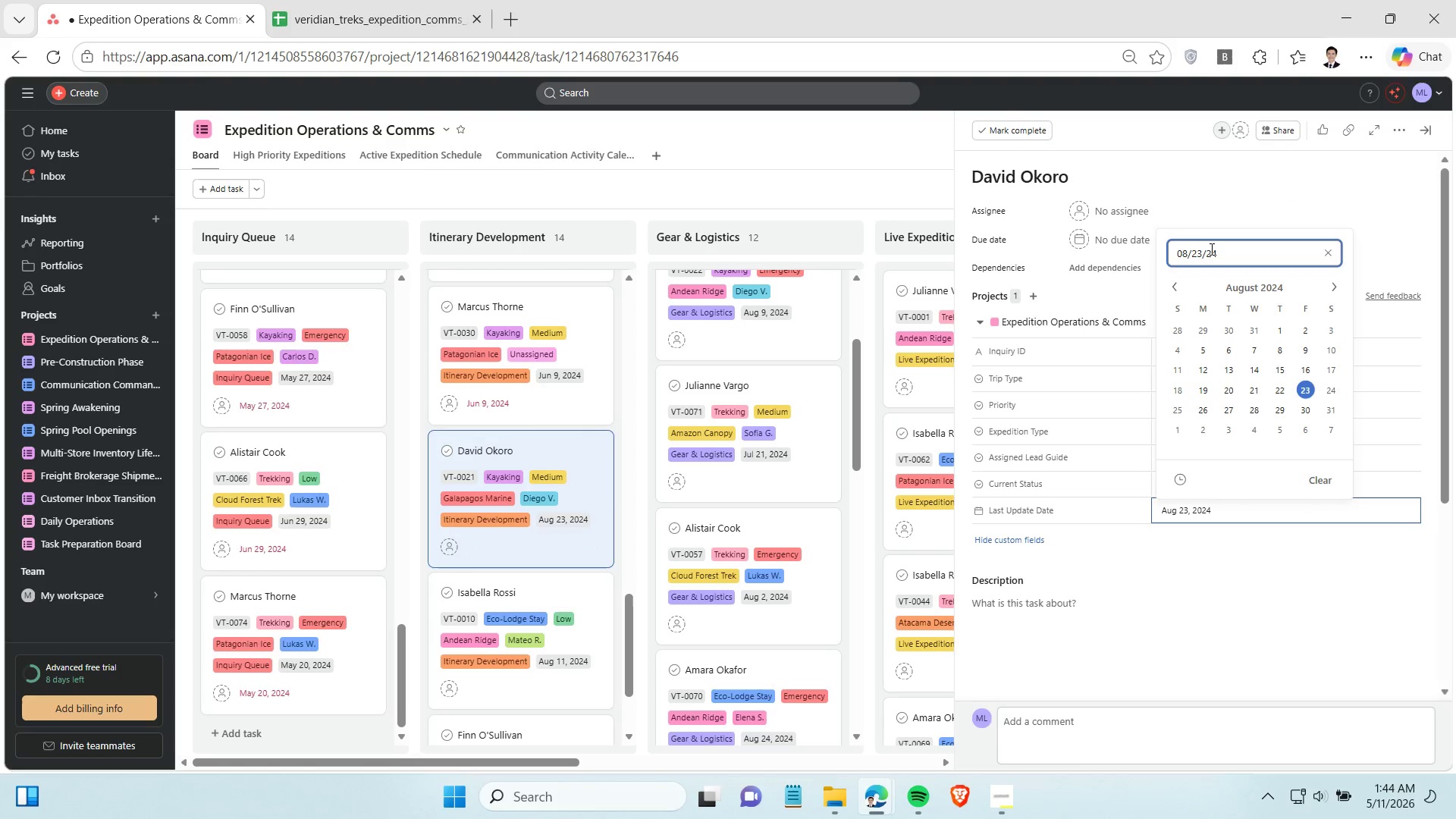 
double_click([1212, 248])
 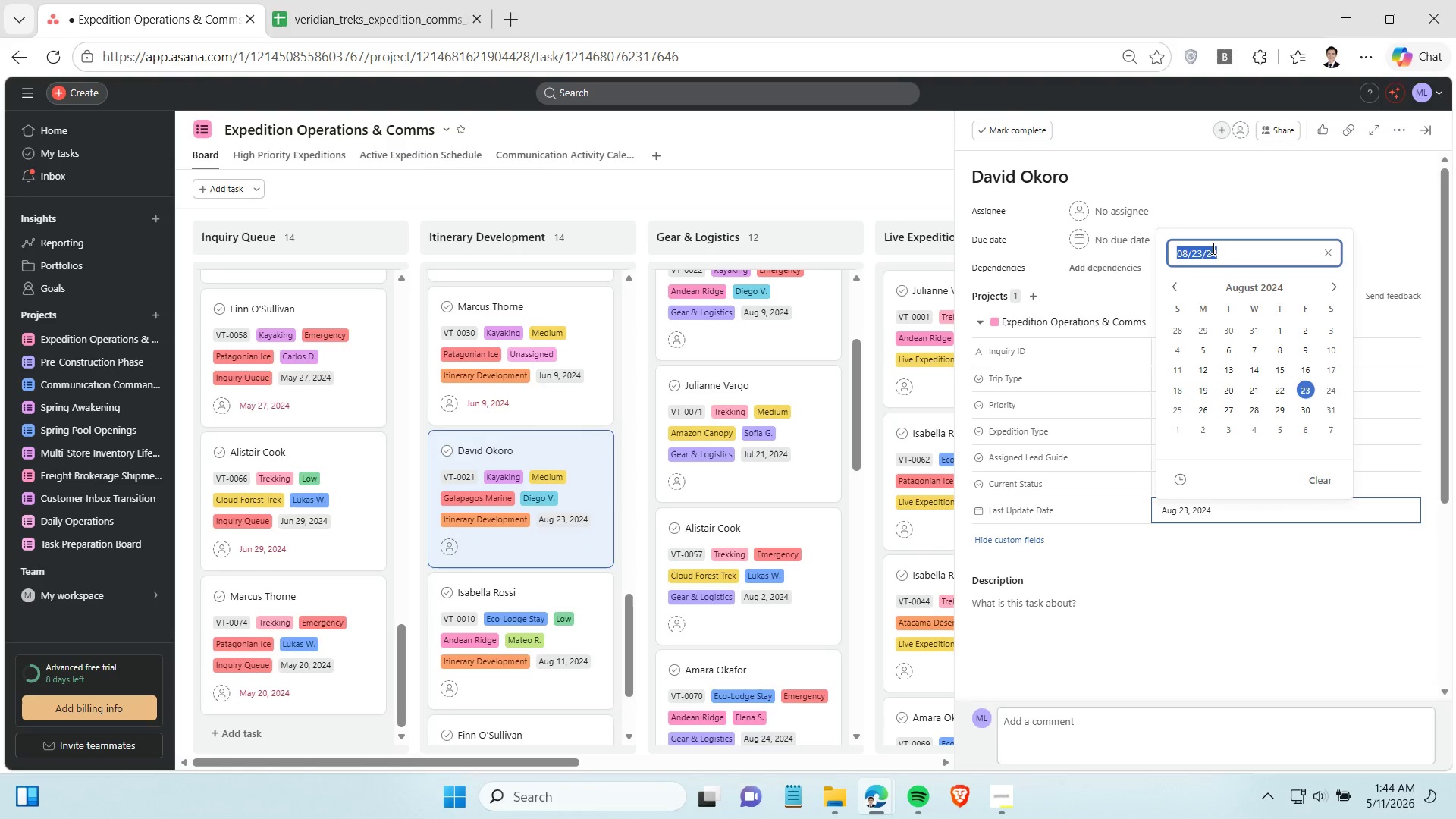 
triple_click([1212, 248])
 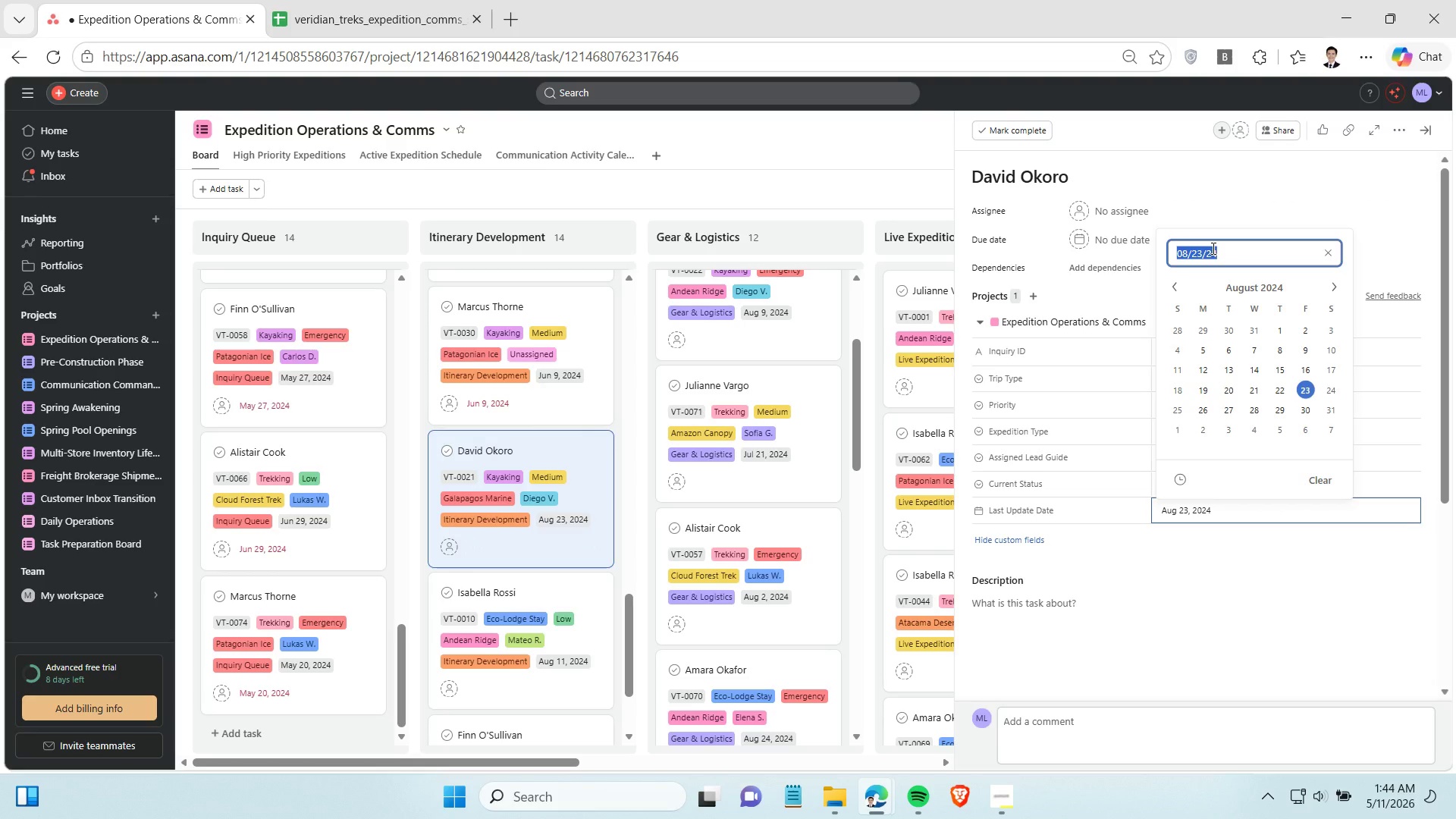 
key(Control+V)
 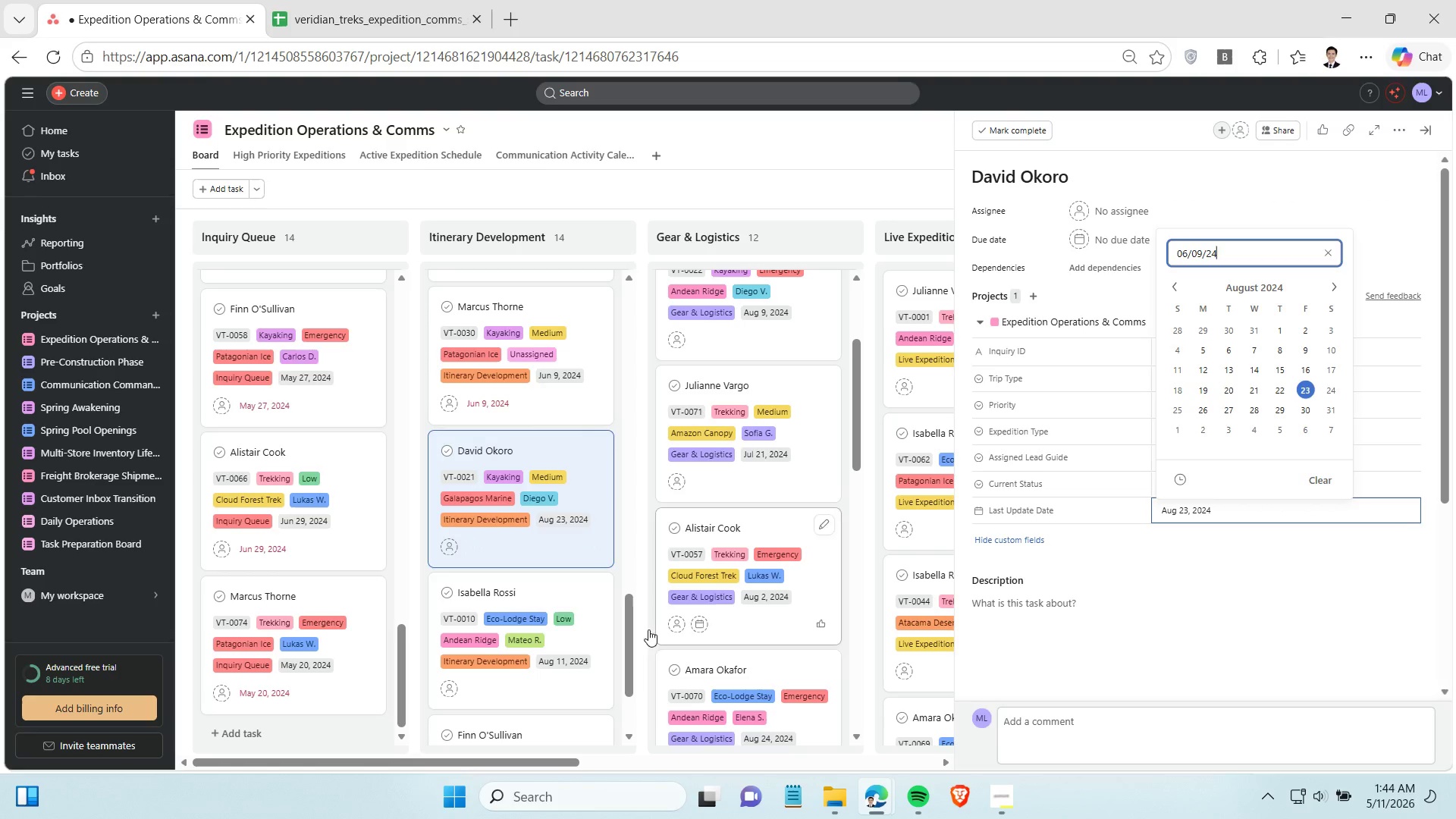 
mouse_move([606, 645])
 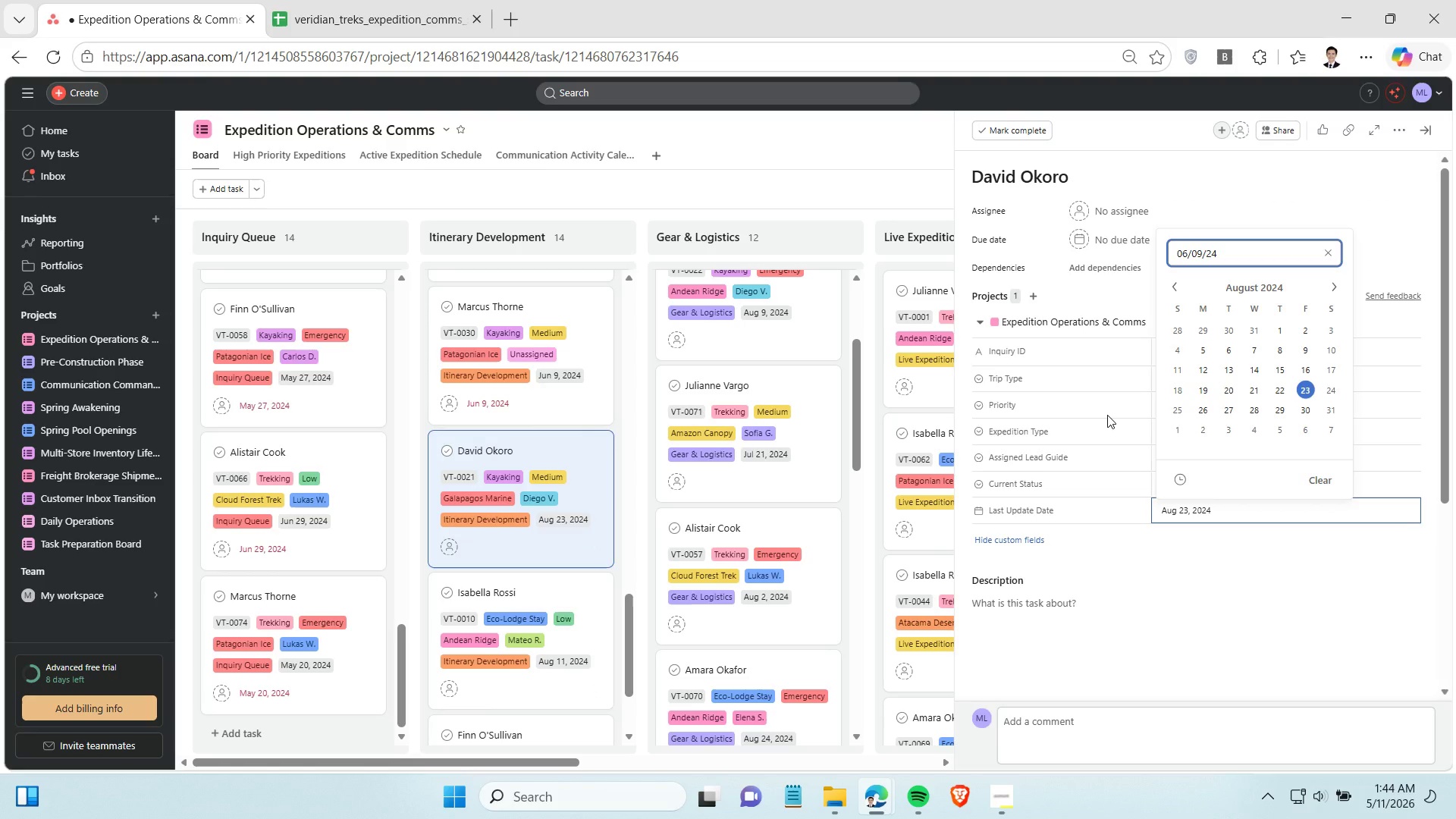 
key(Control+Z)
 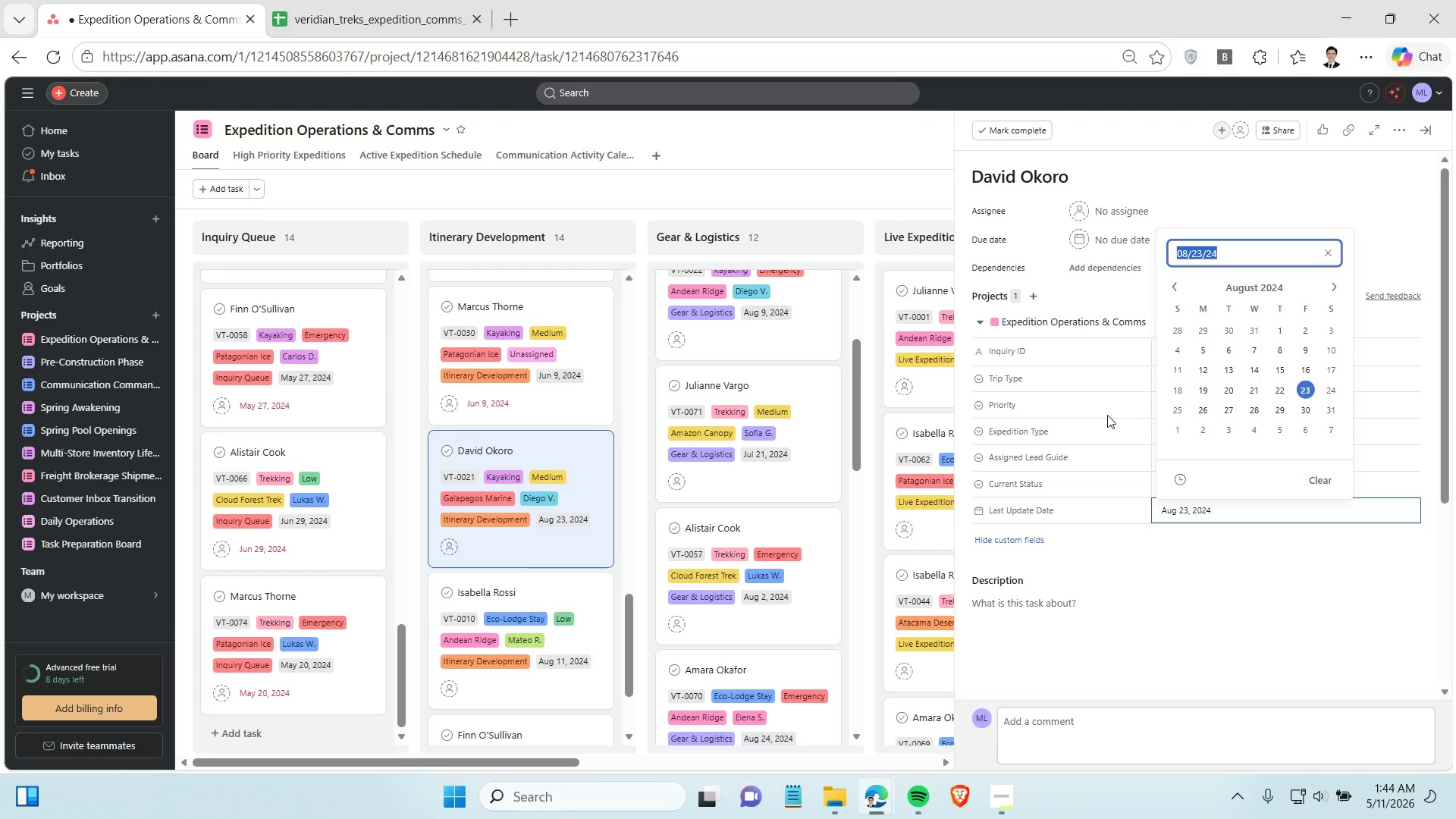 
wait(6.97)
 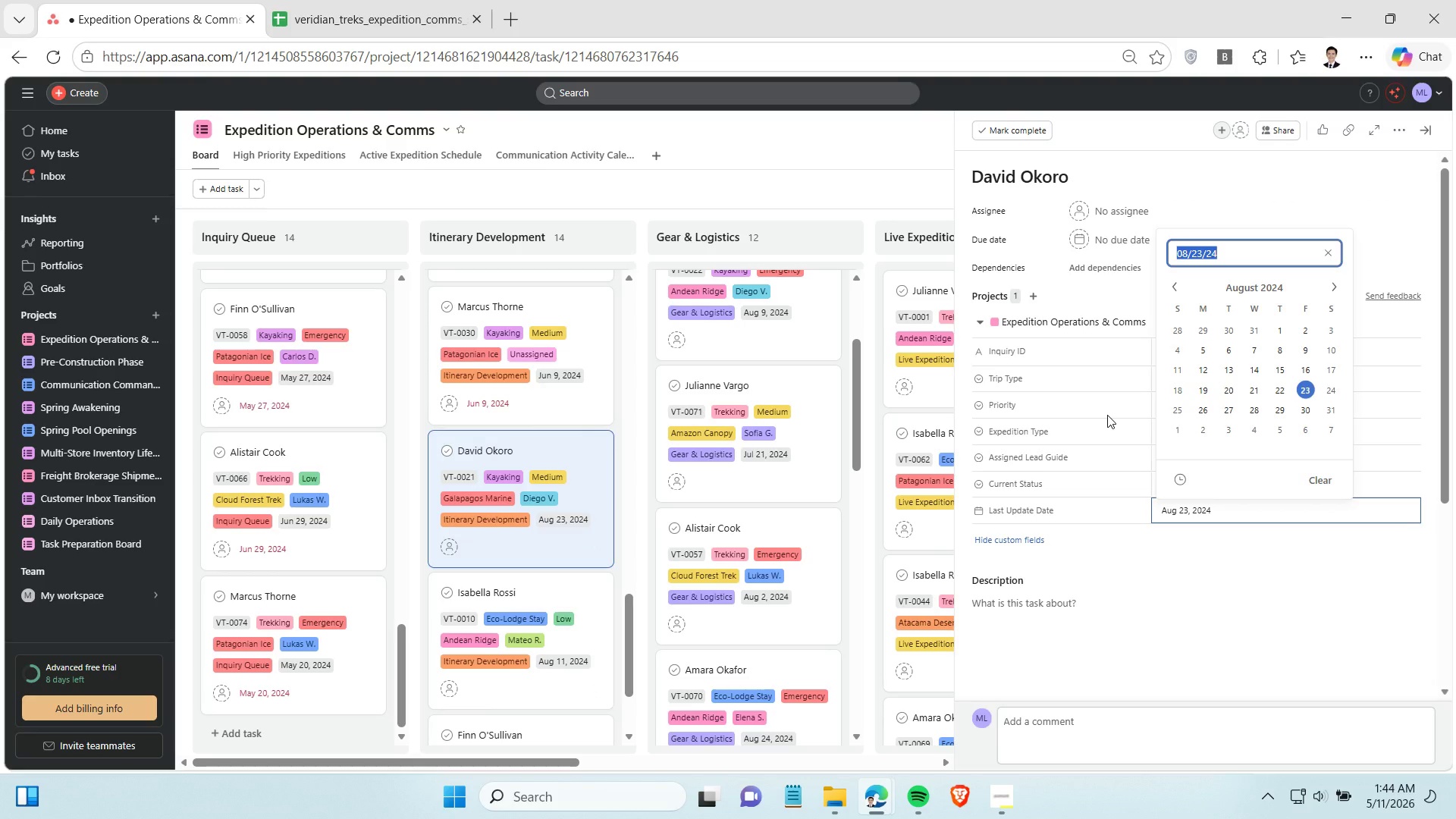 
left_click([1116, 242])
 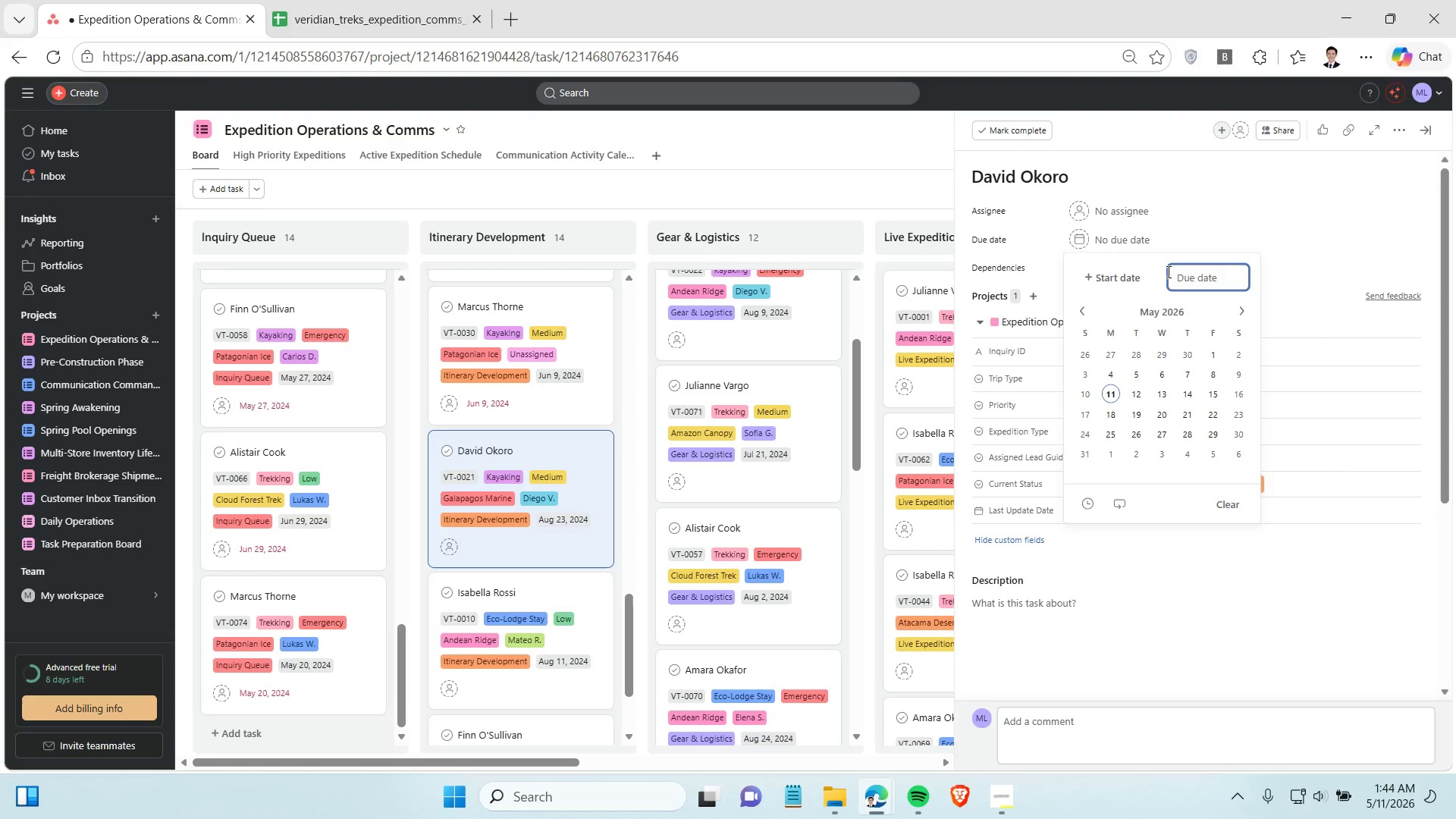 
key(Control+V)
 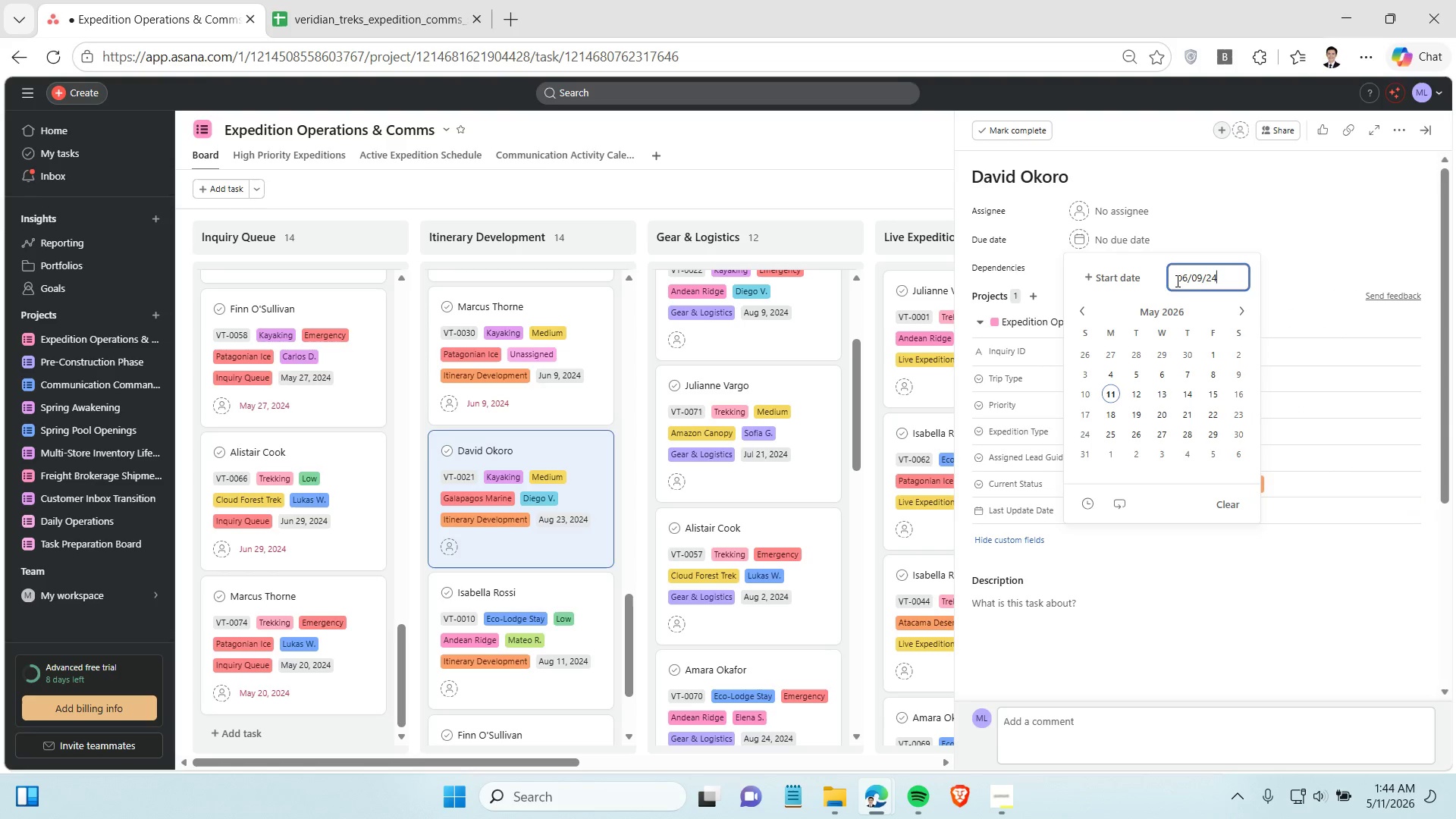 
double_click([1178, 279])
 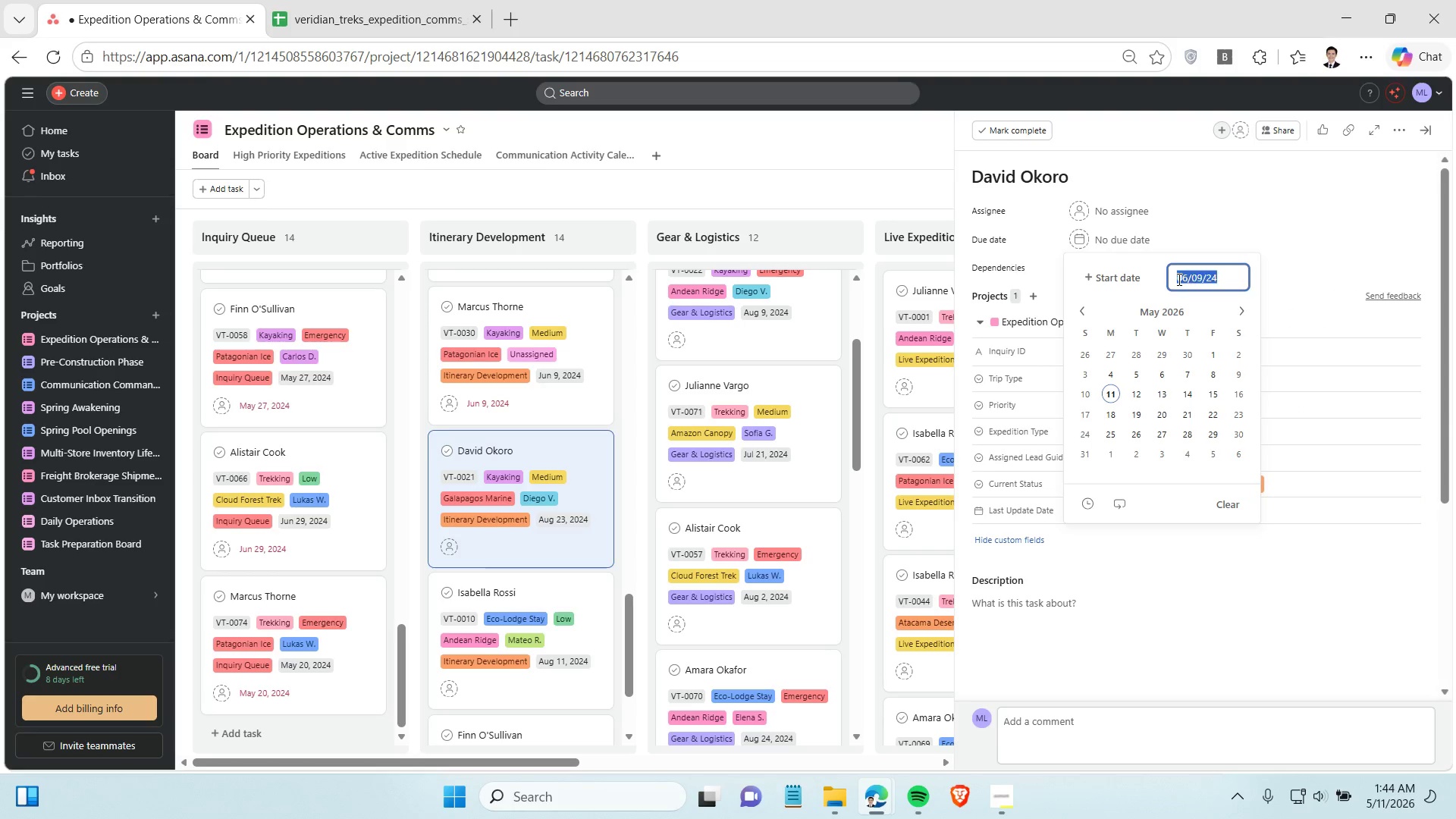 
triple_click([1178, 279])
 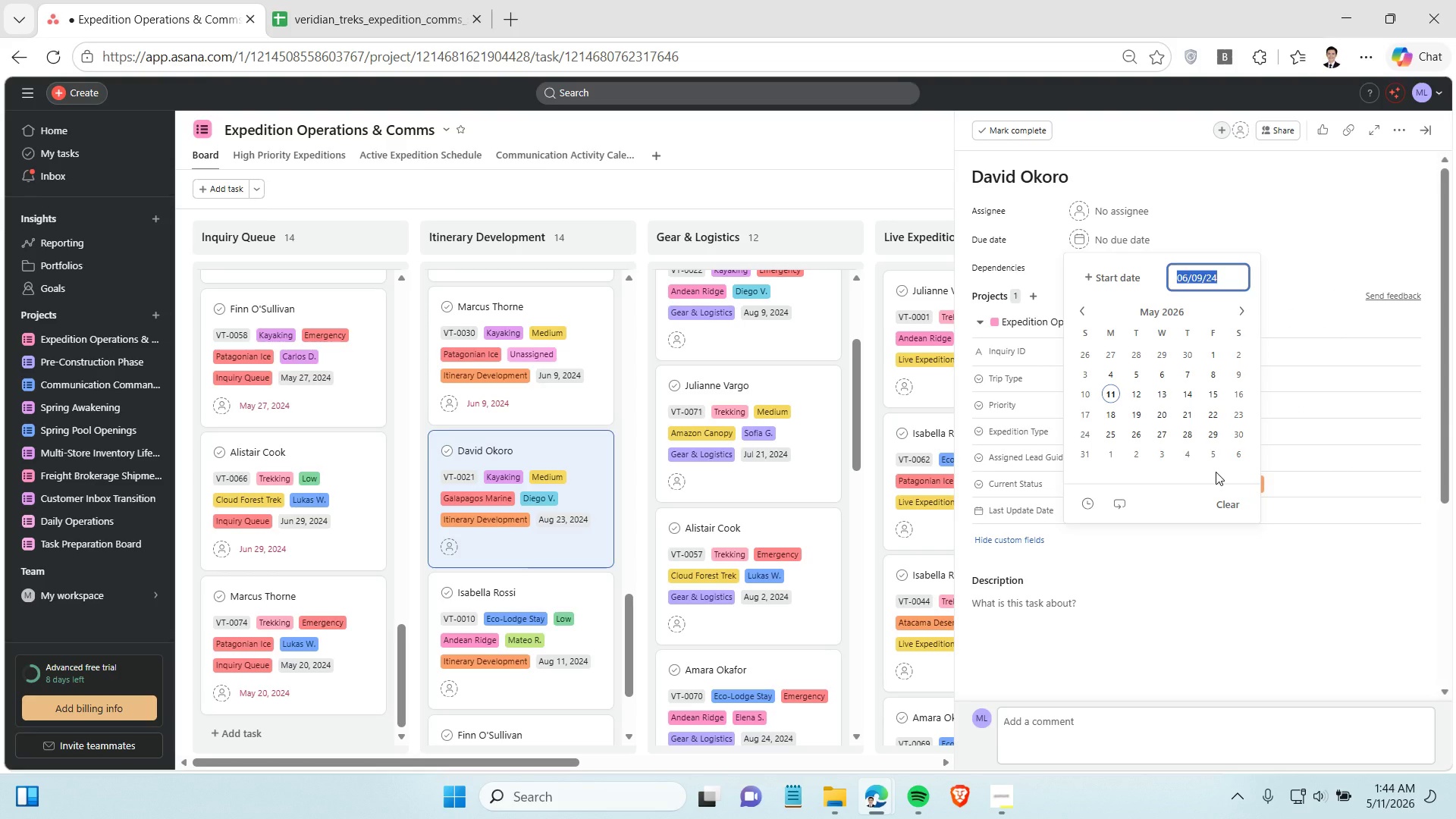 
key(Backspace)
 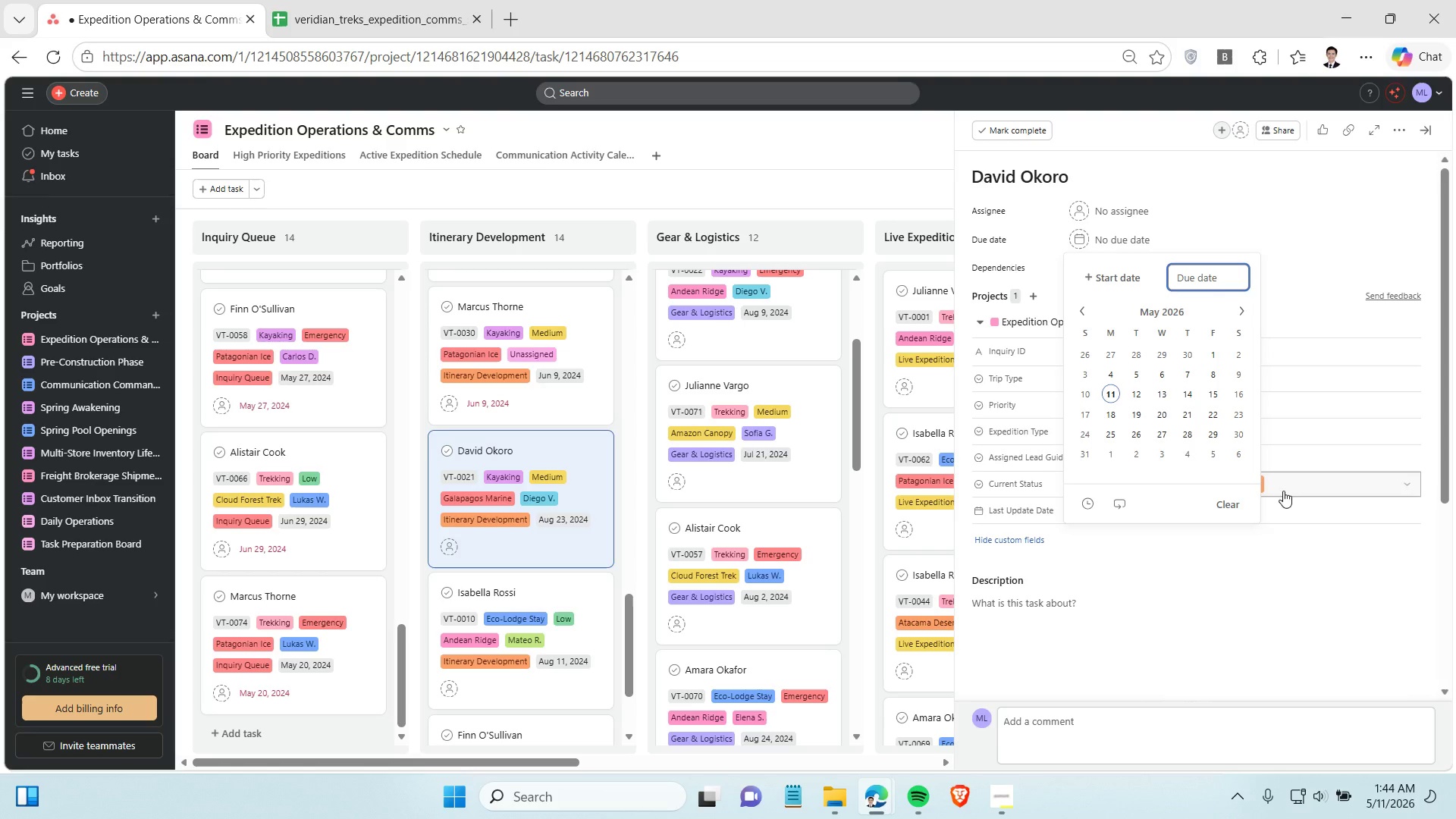 
left_click([1310, 566])
 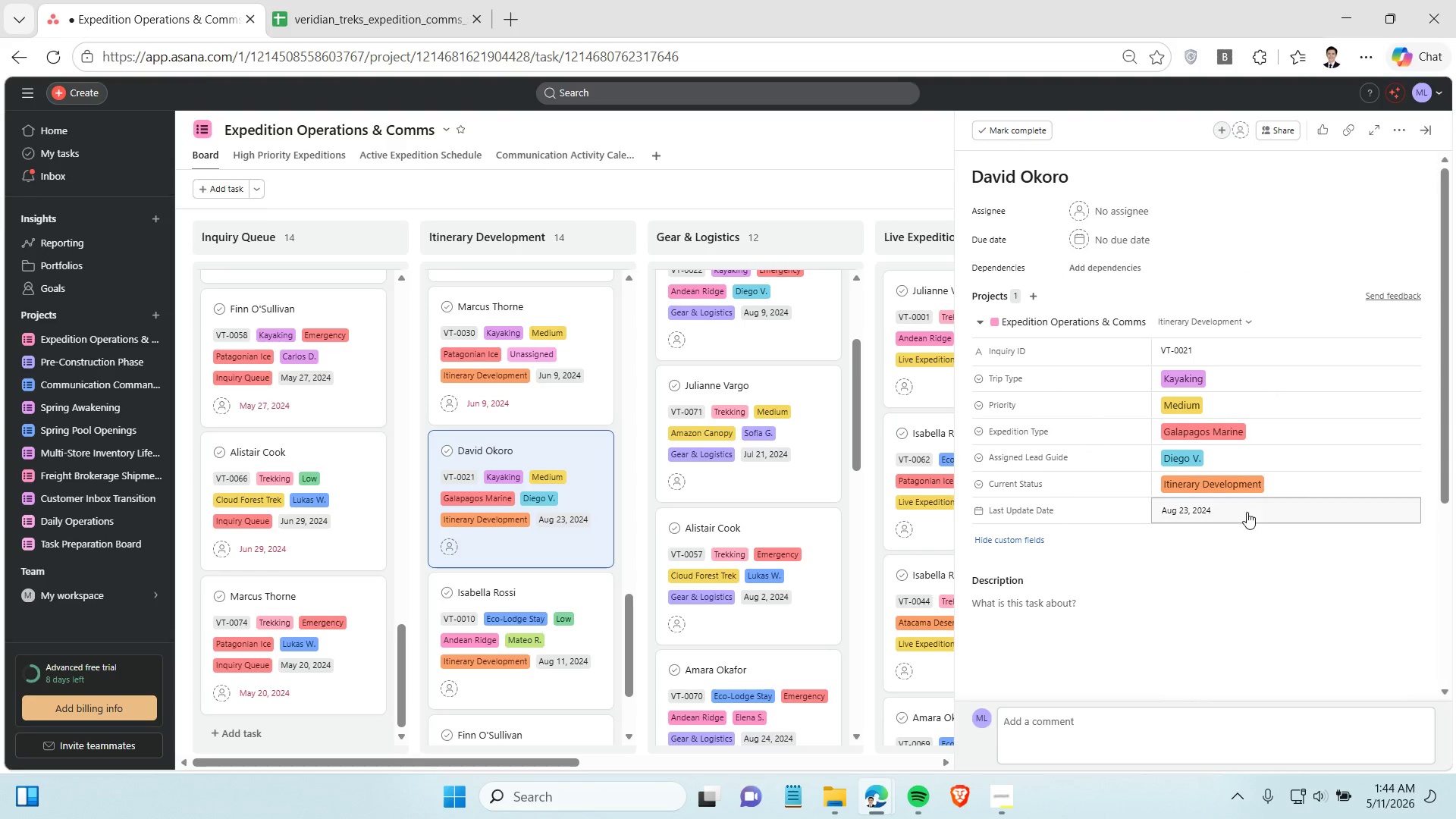 
left_click([1247, 512])
 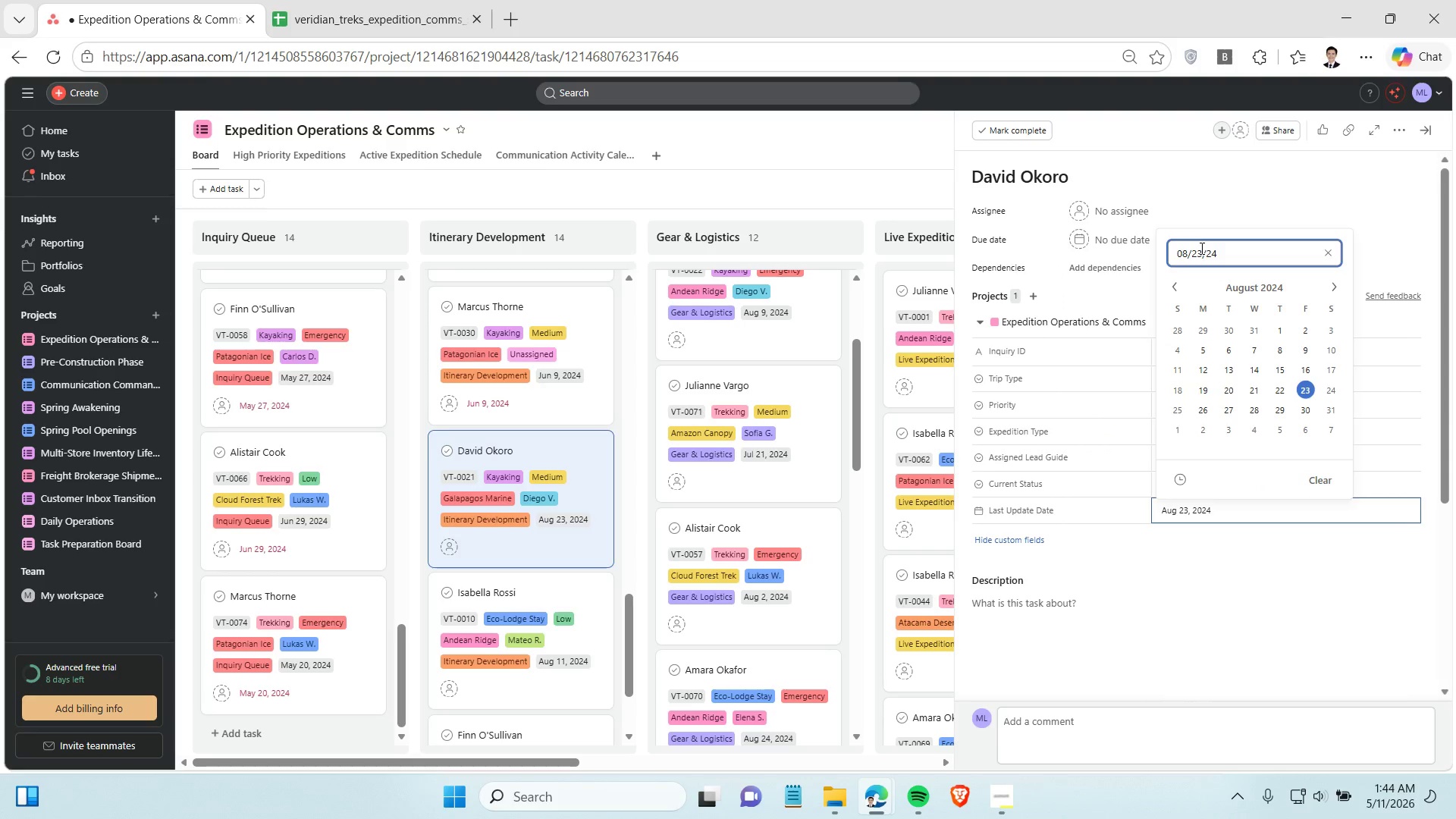 
double_click([1200, 249])
 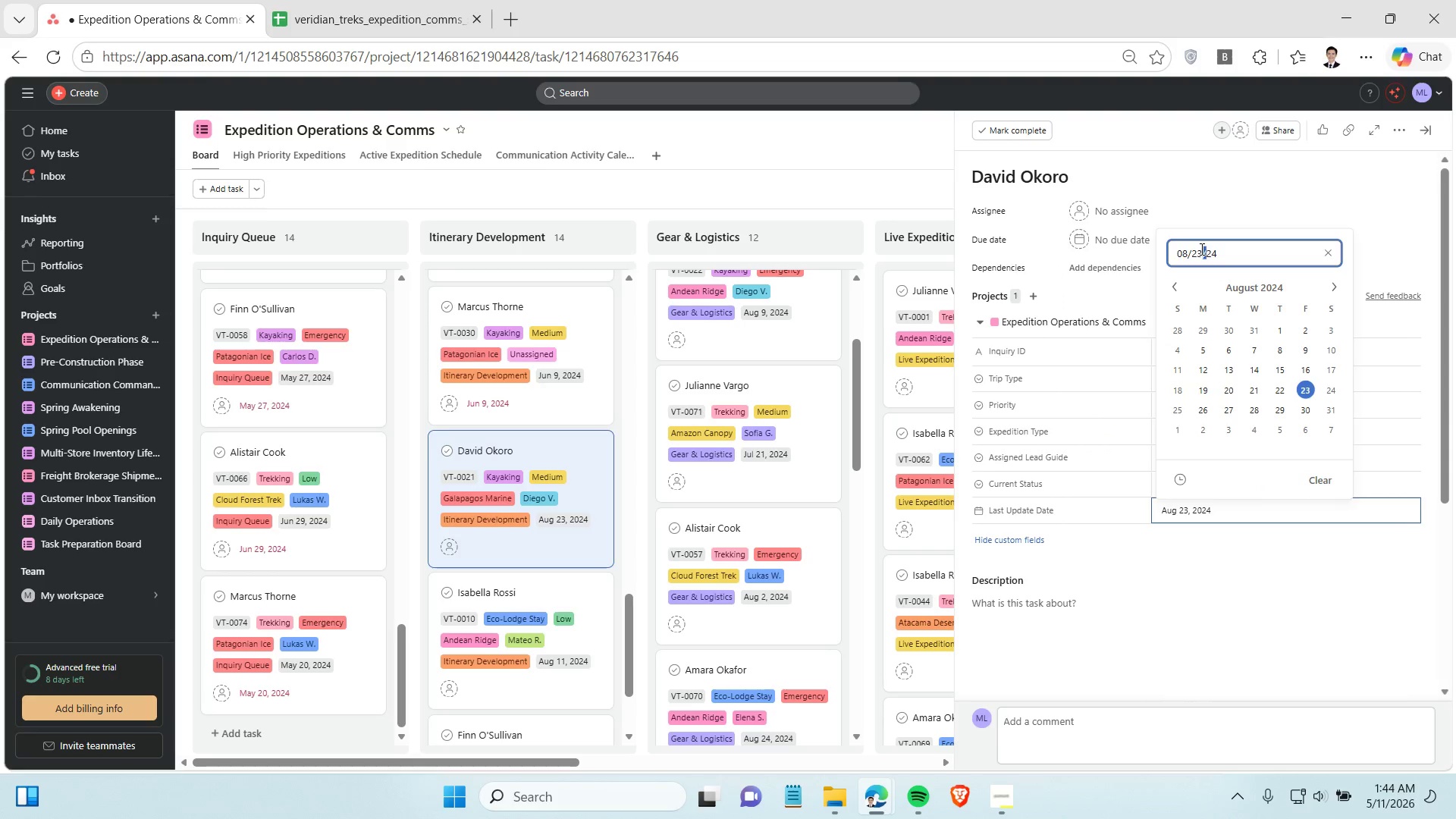 
triple_click([1200, 249])
 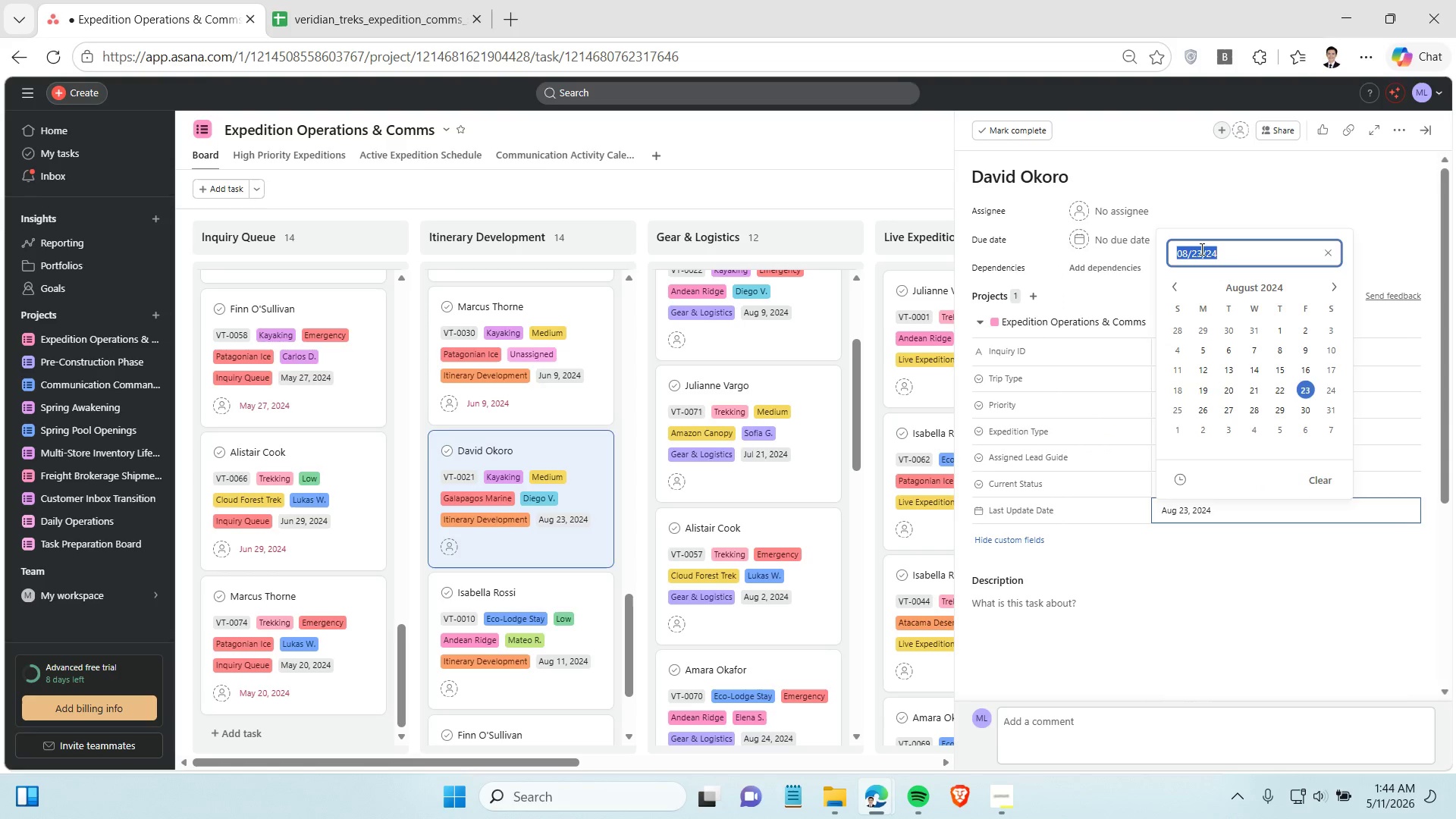 
triple_click([1200, 249])
 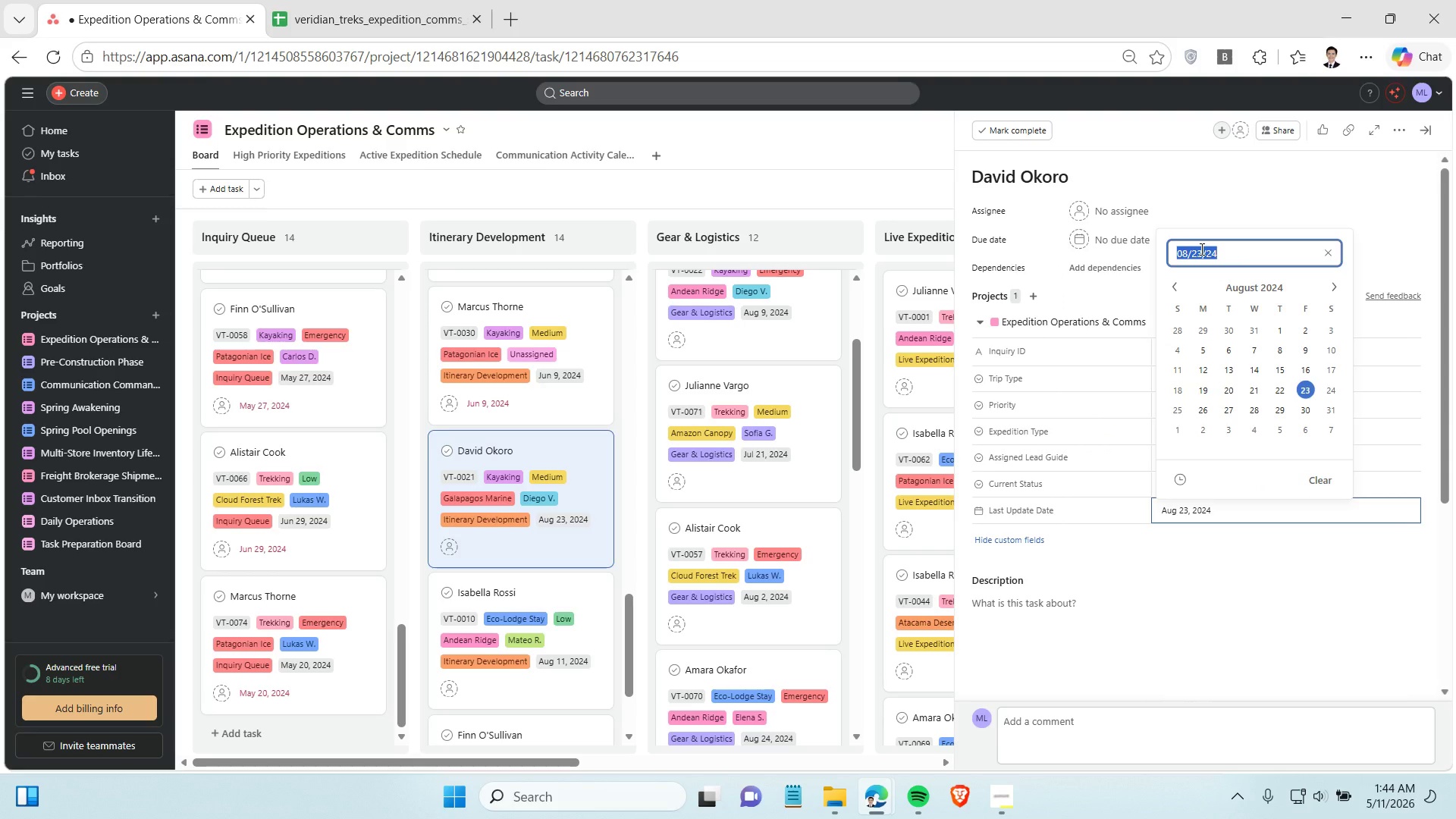 
key(Control+C)
 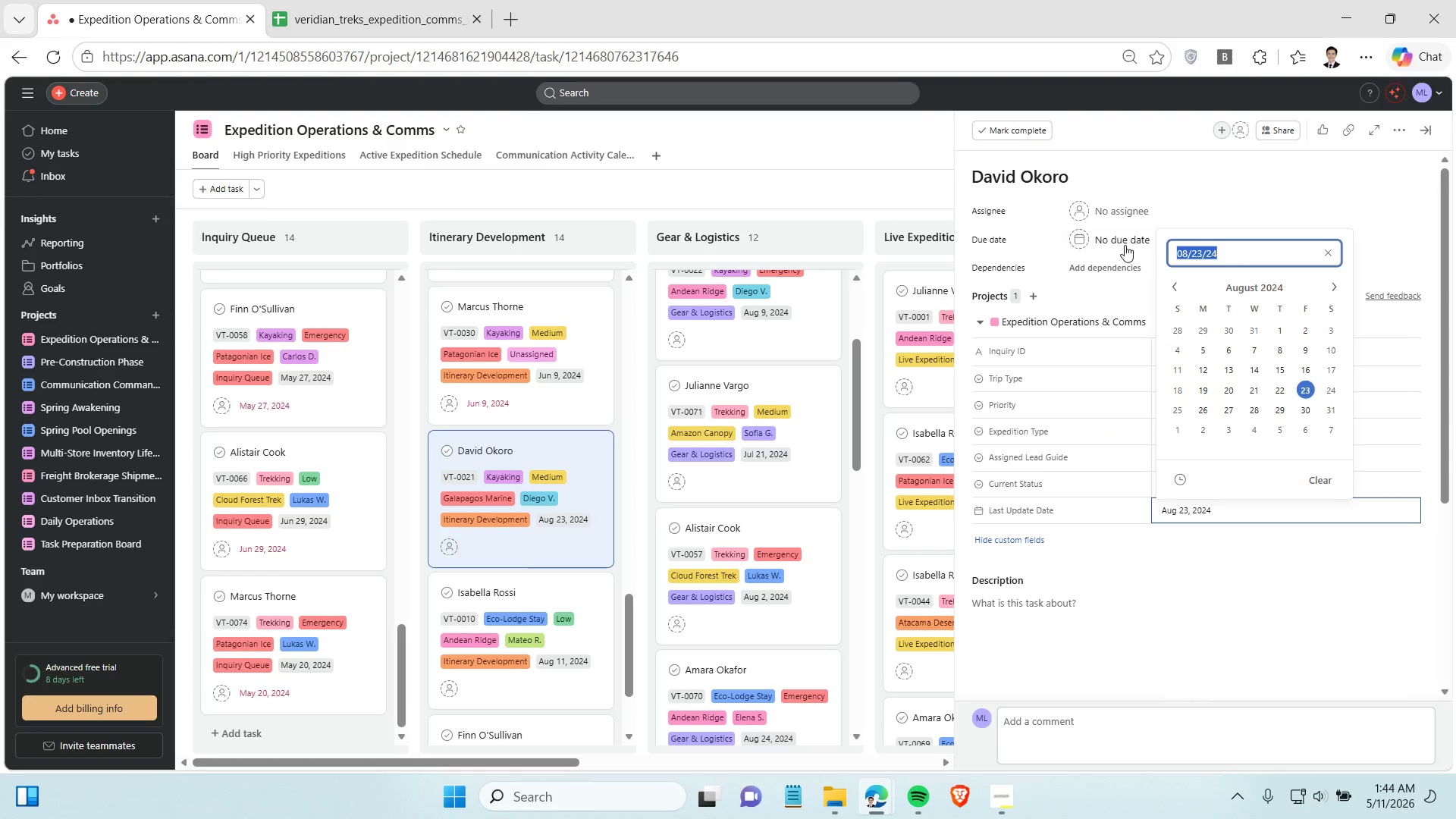 
left_click([1125, 243])
 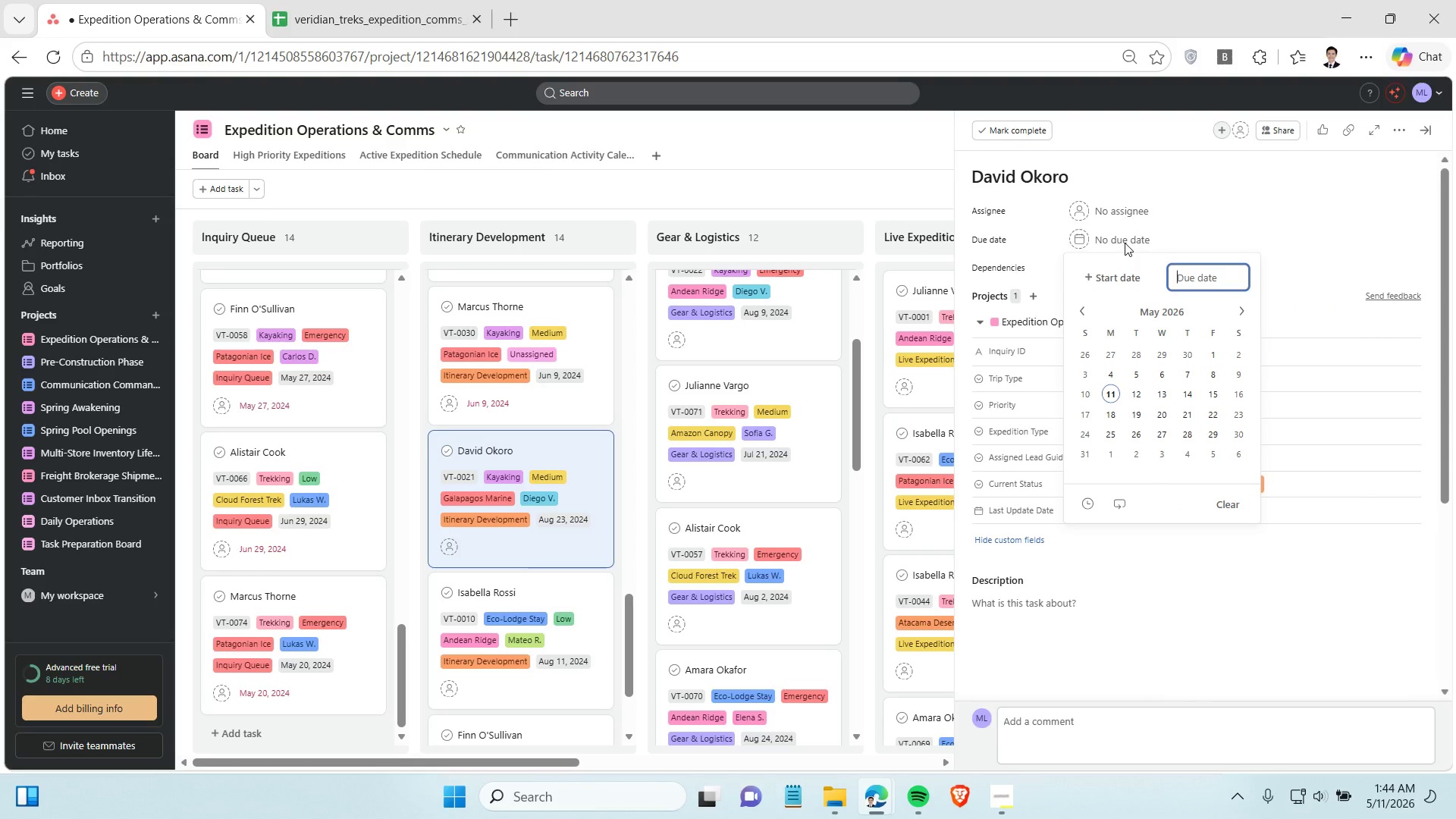 
key(Control+V)
 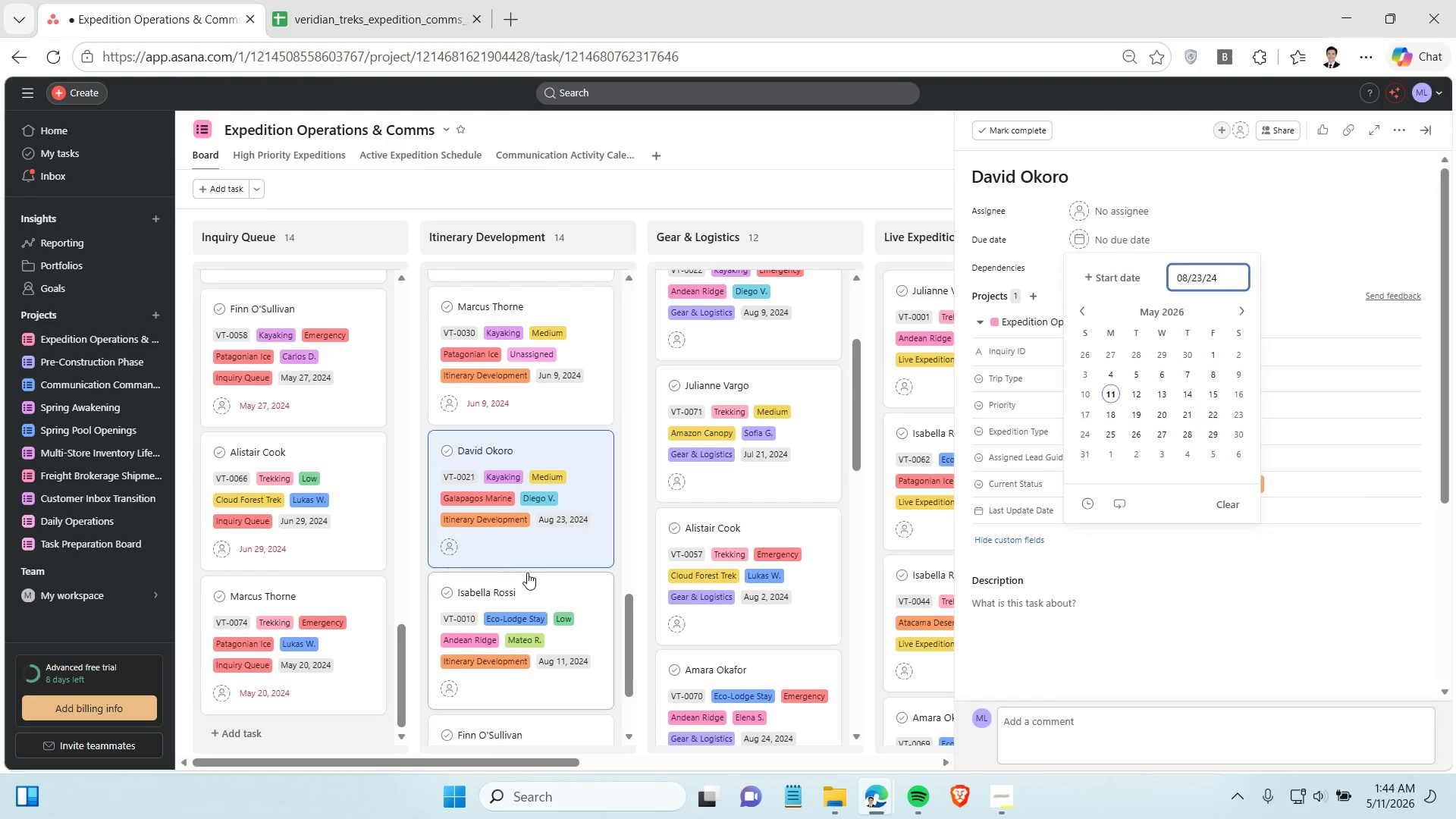 
scroll: coordinate [527, 573], scroll_direction: down, amount: 3.0
 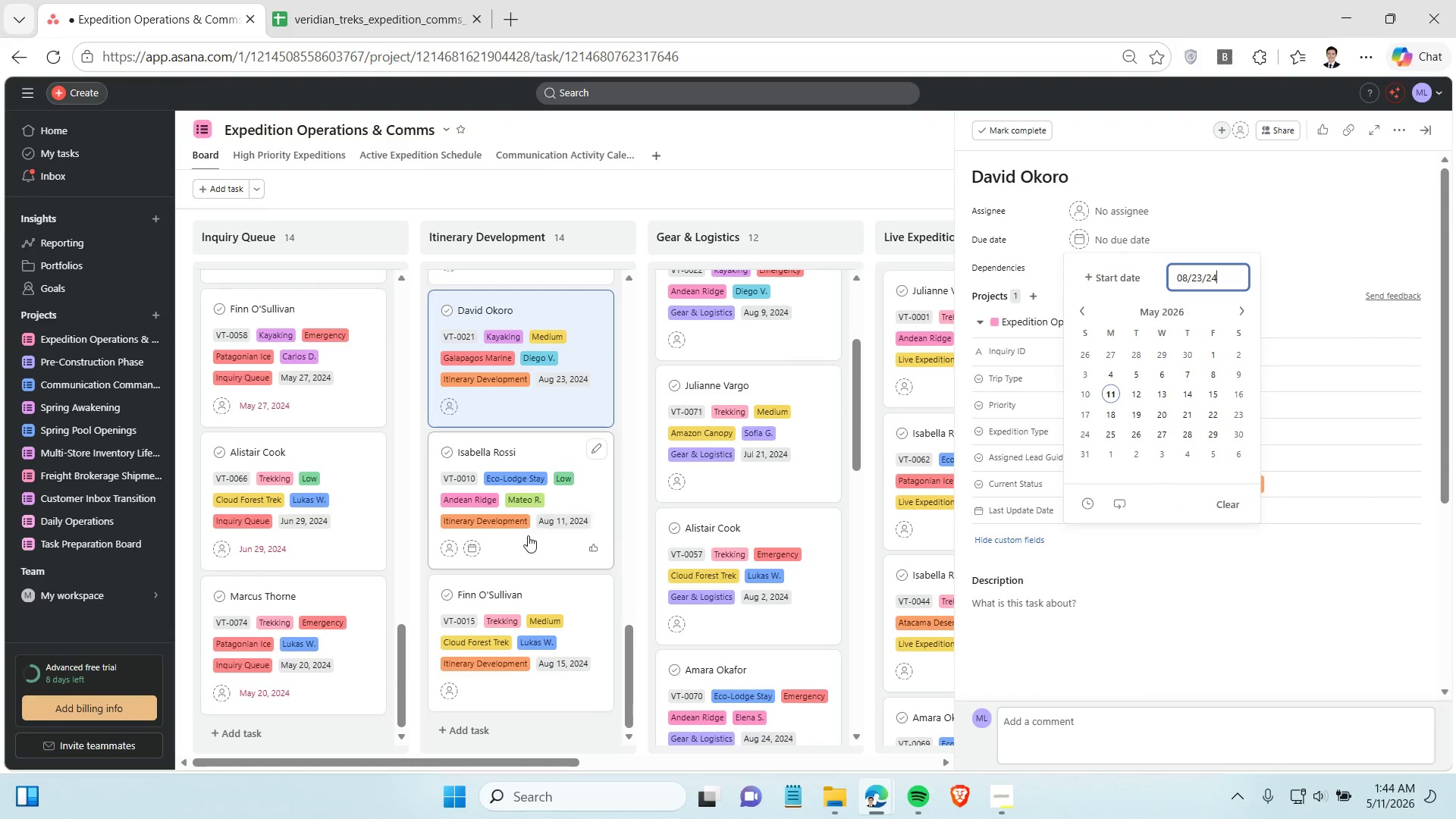 
left_click([529, 535])
 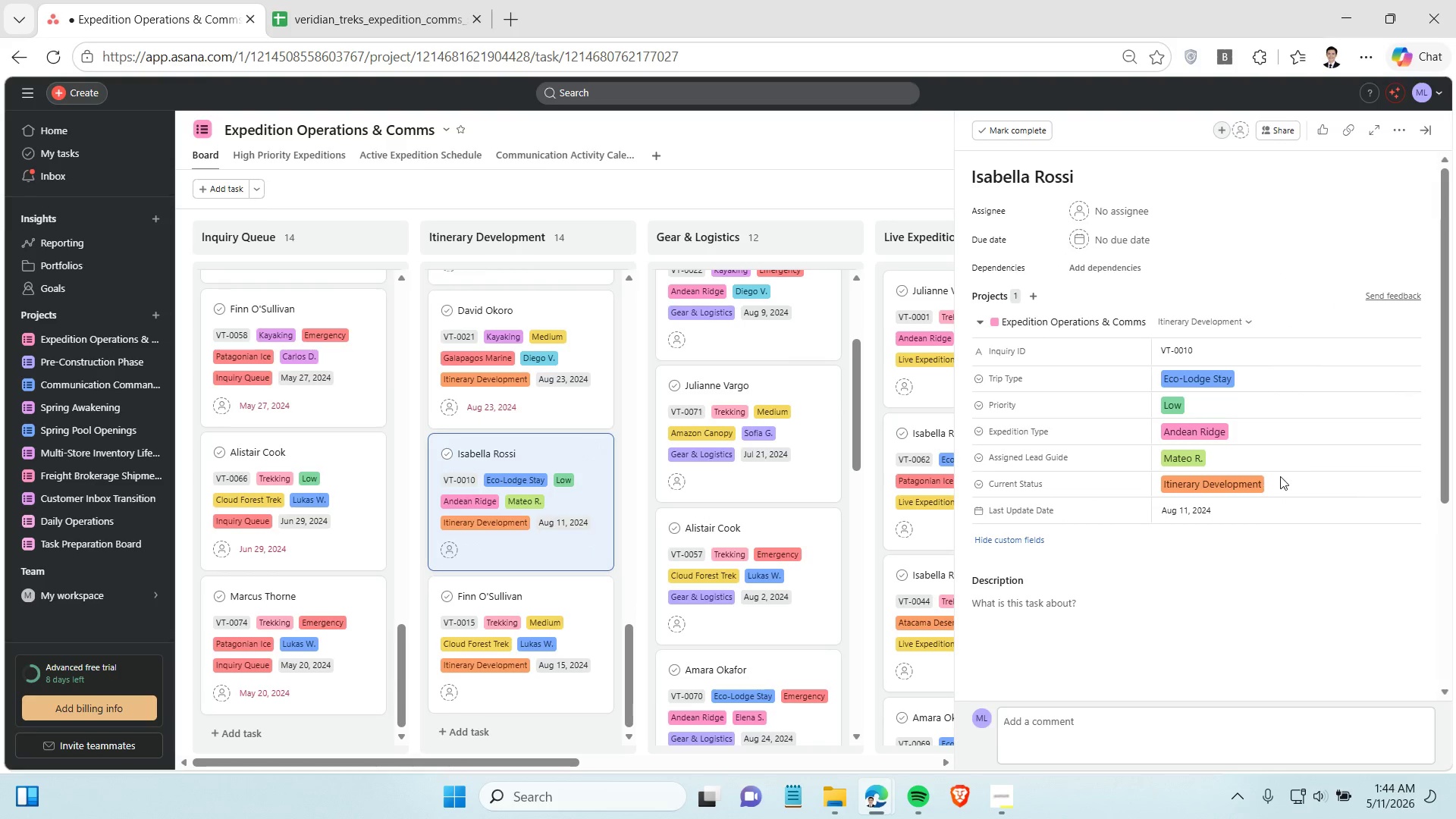 
left_click([1210, 520])
 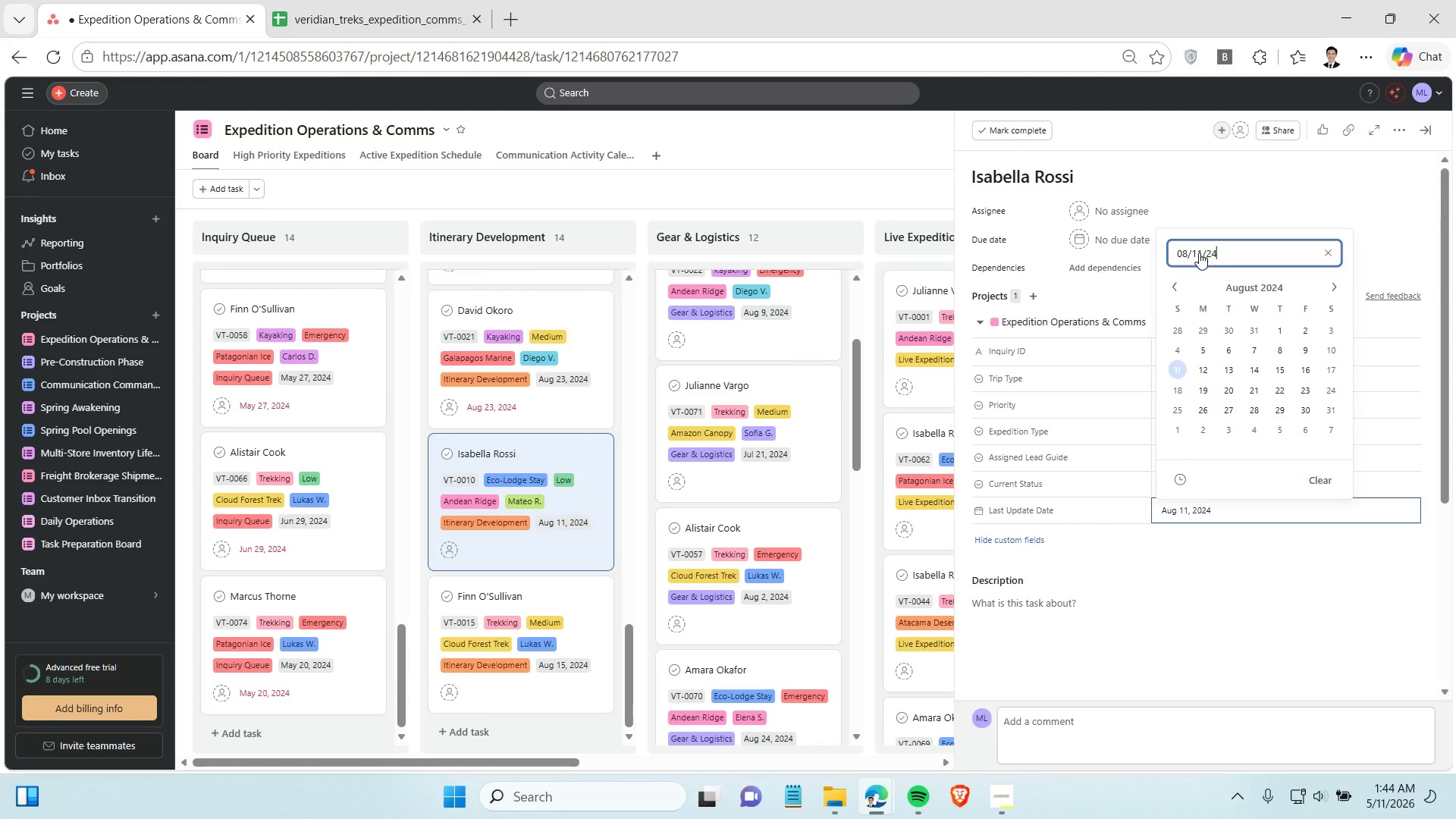 
double_click([1199, 250])
 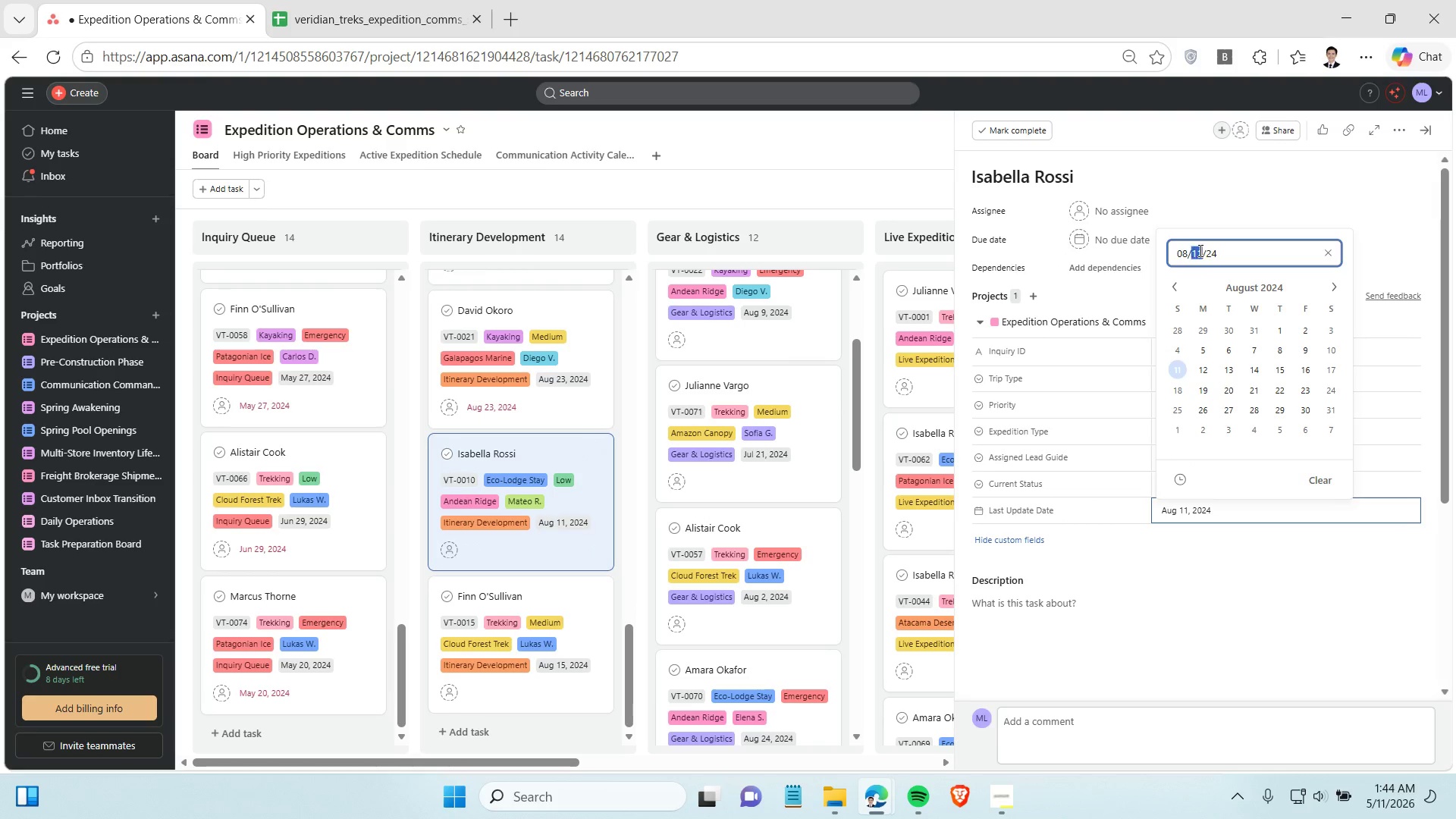 
triple_click([1199, 250])
 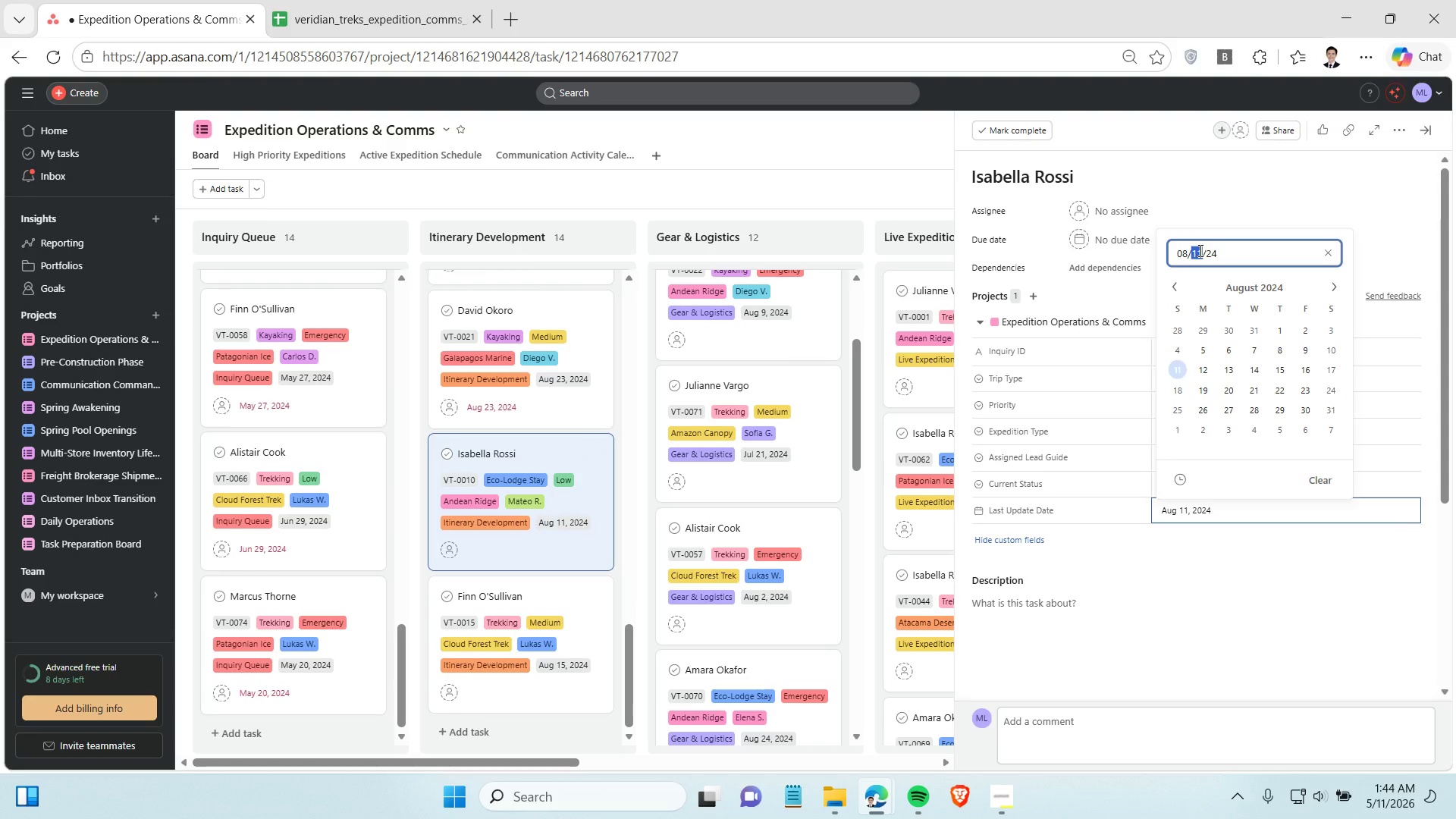 
key(Control+C)
 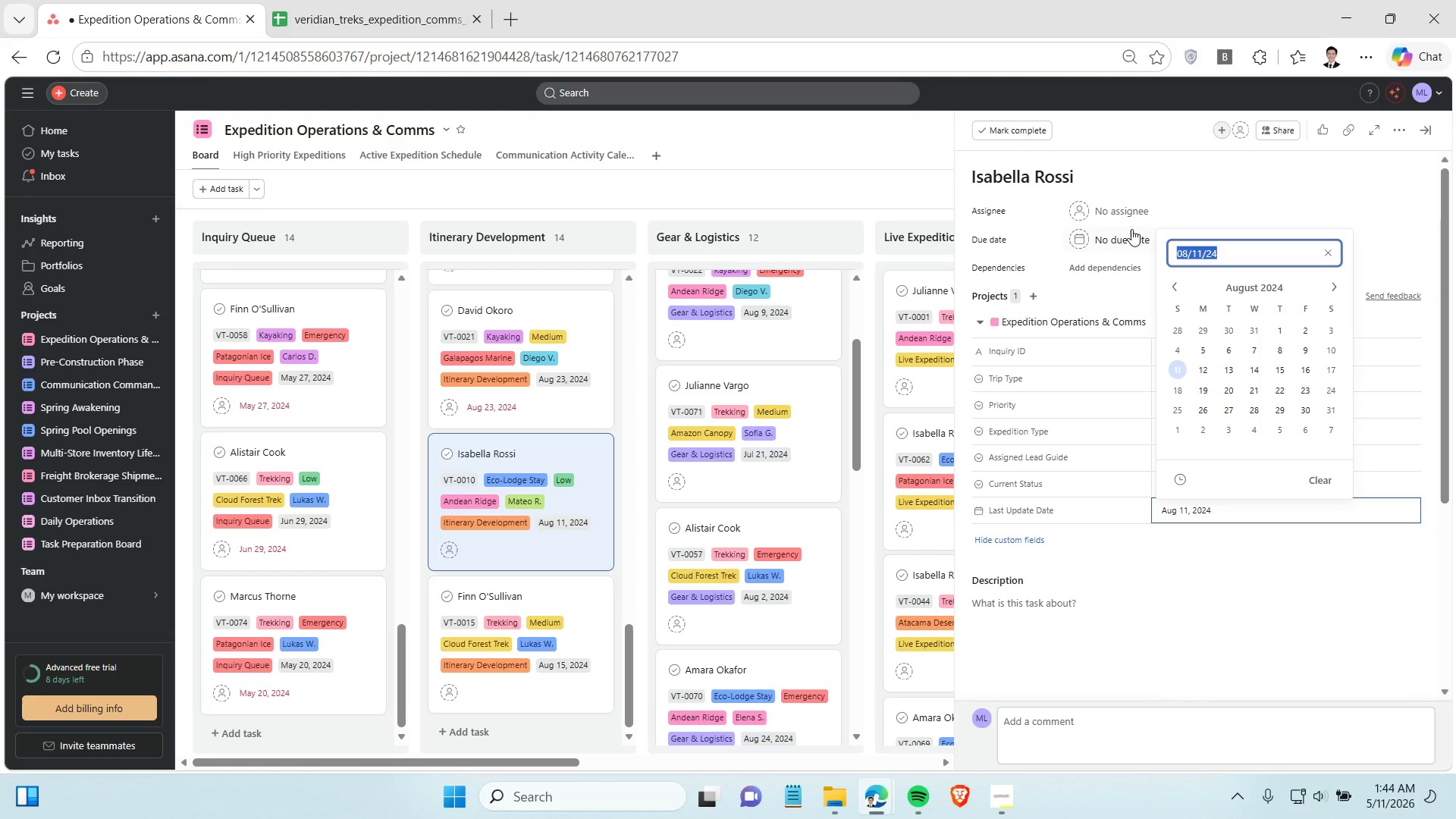 
left_click([1119, 235])
 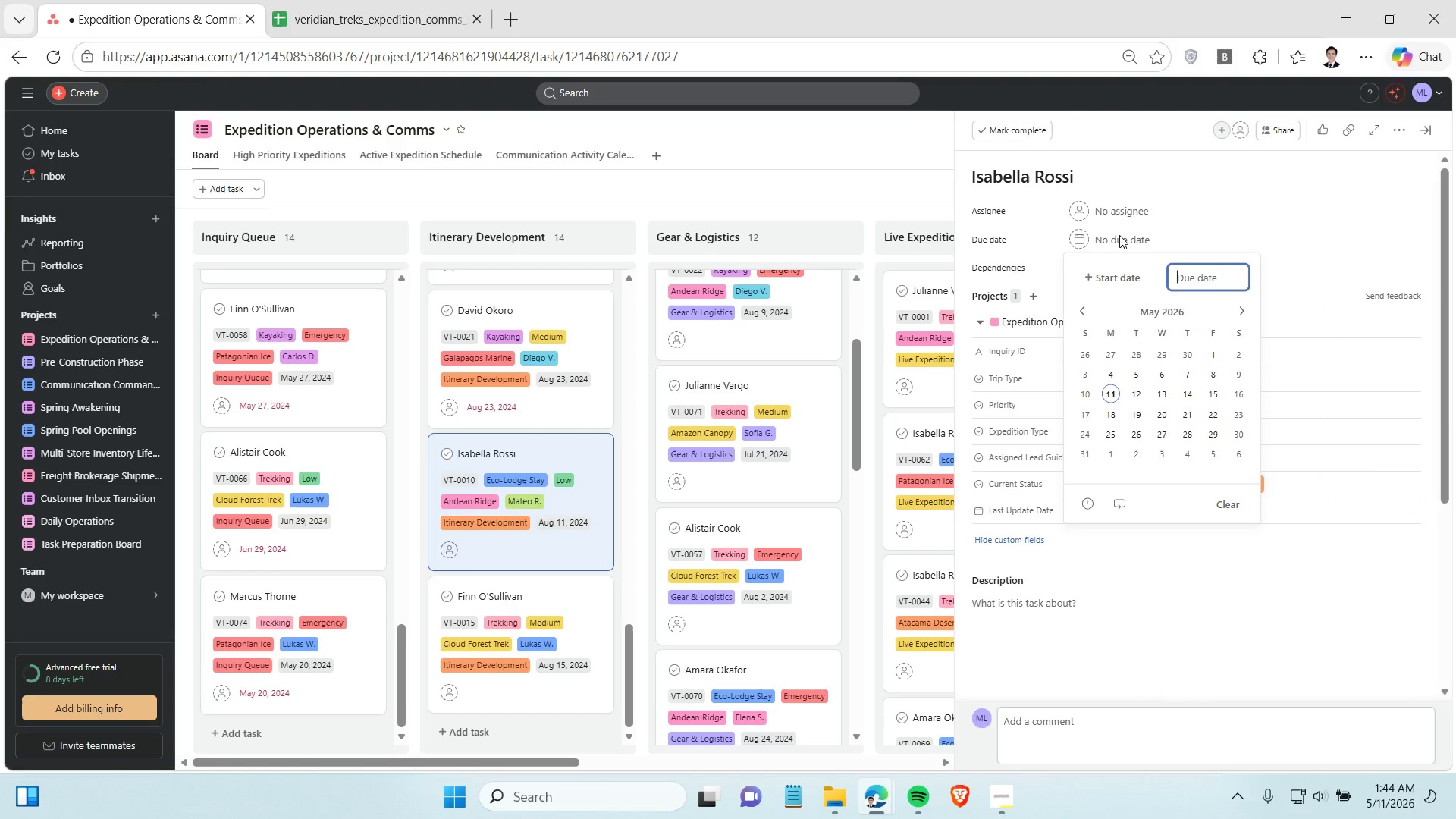 
key(Control+V)
 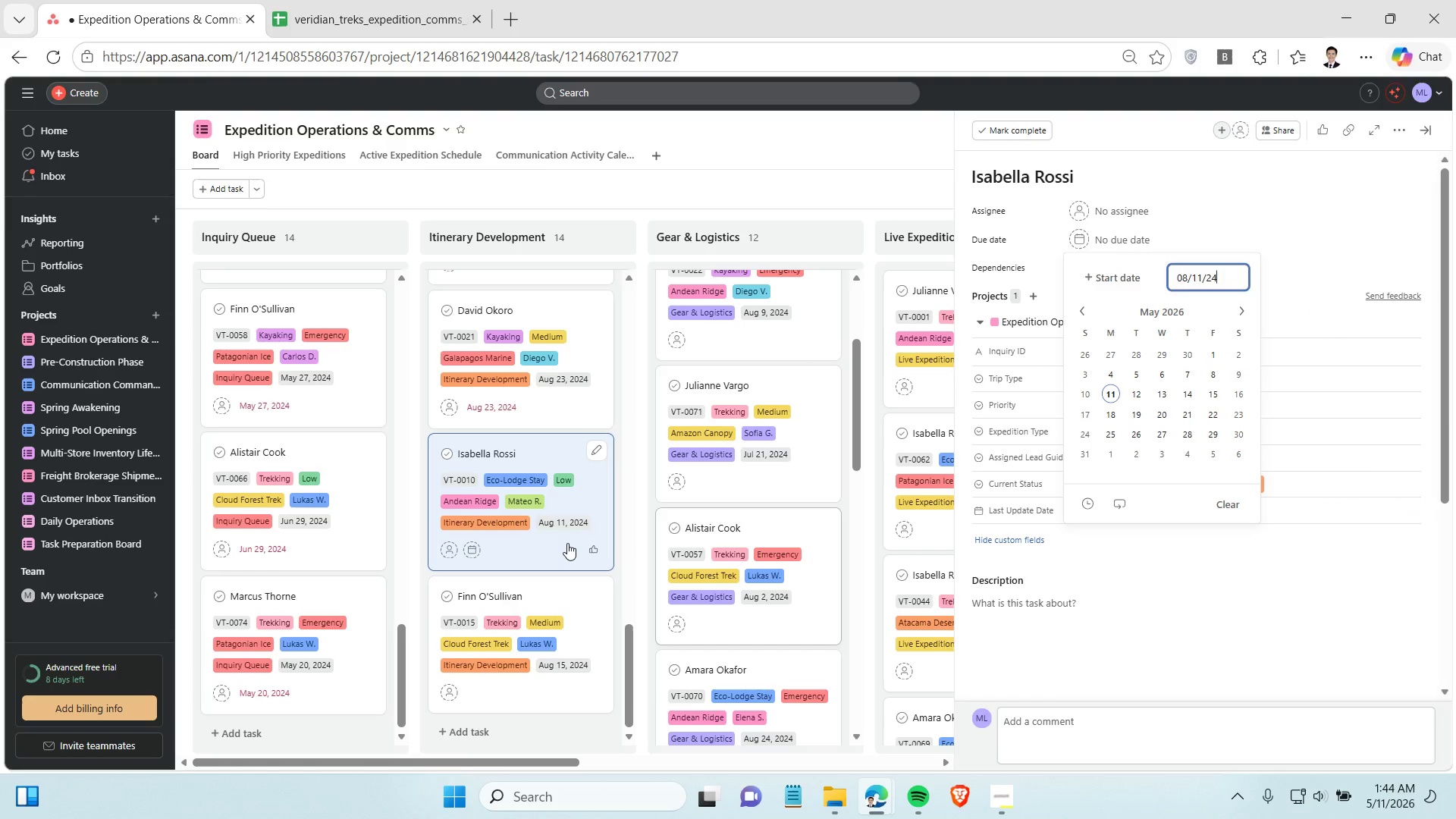 
scroll: coordinate [566, 544], scroll_direction: down, amount: 2.0
 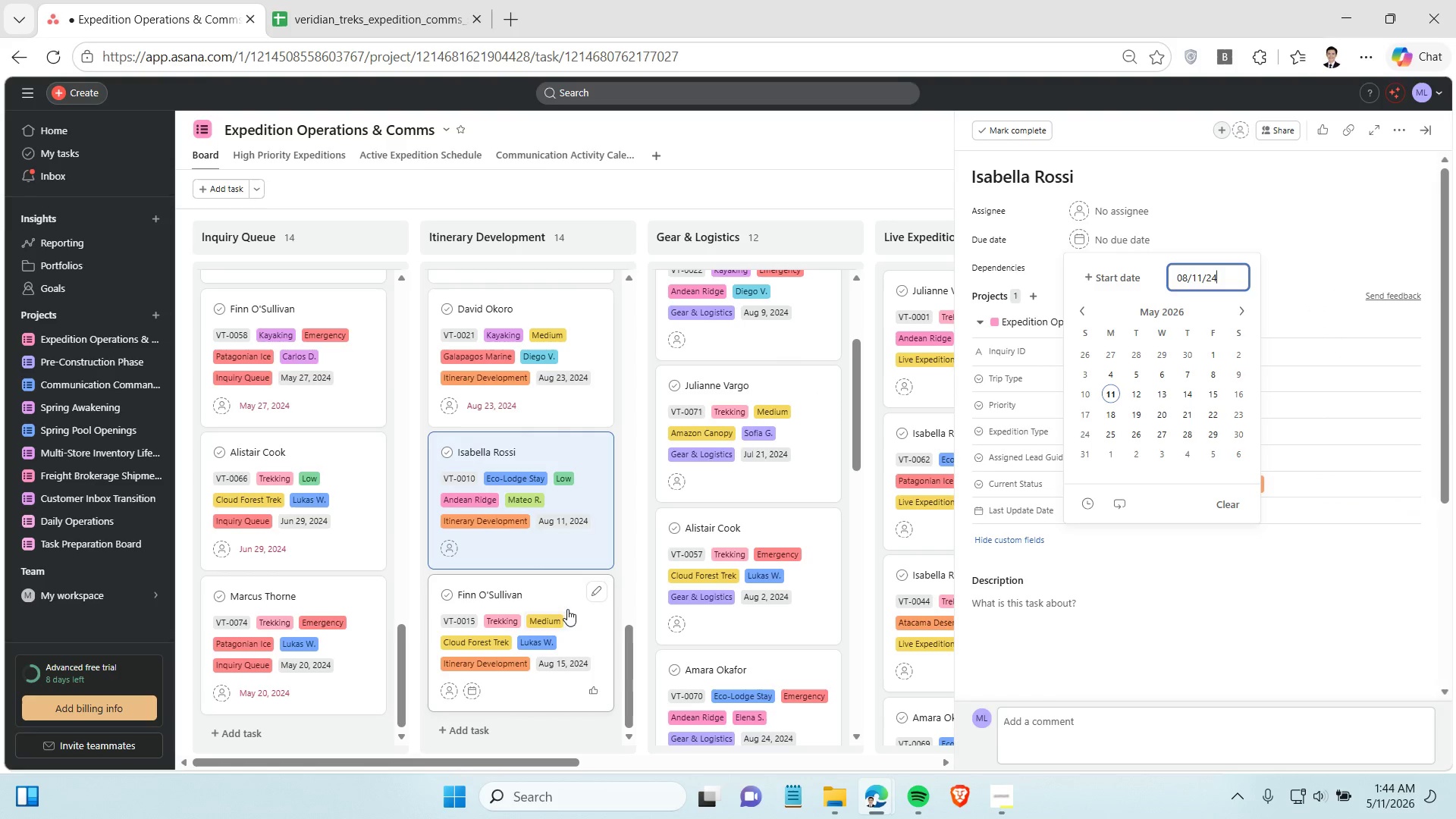 
left_click([571, 604])
 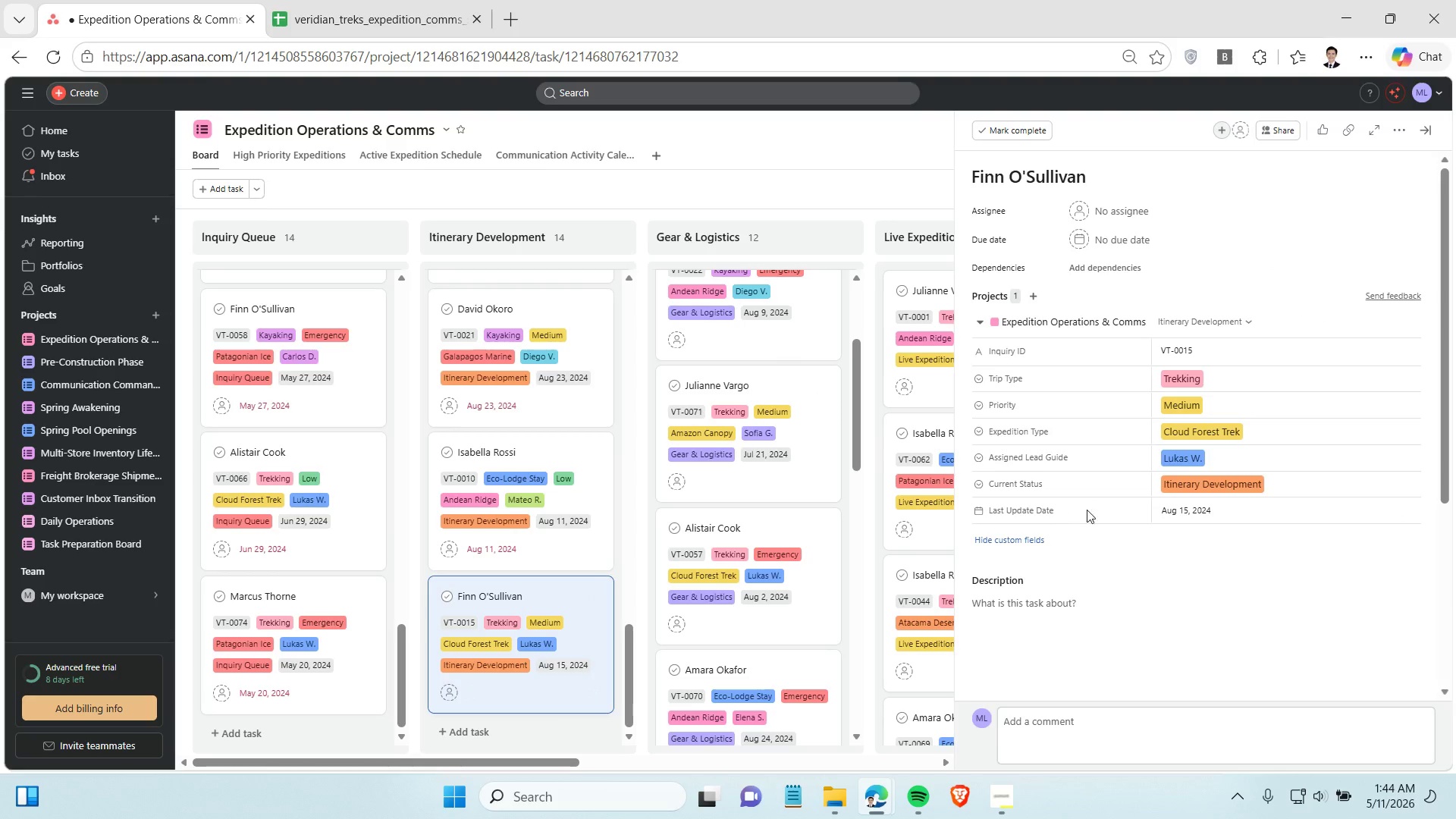 
left_click([1206, 510])
 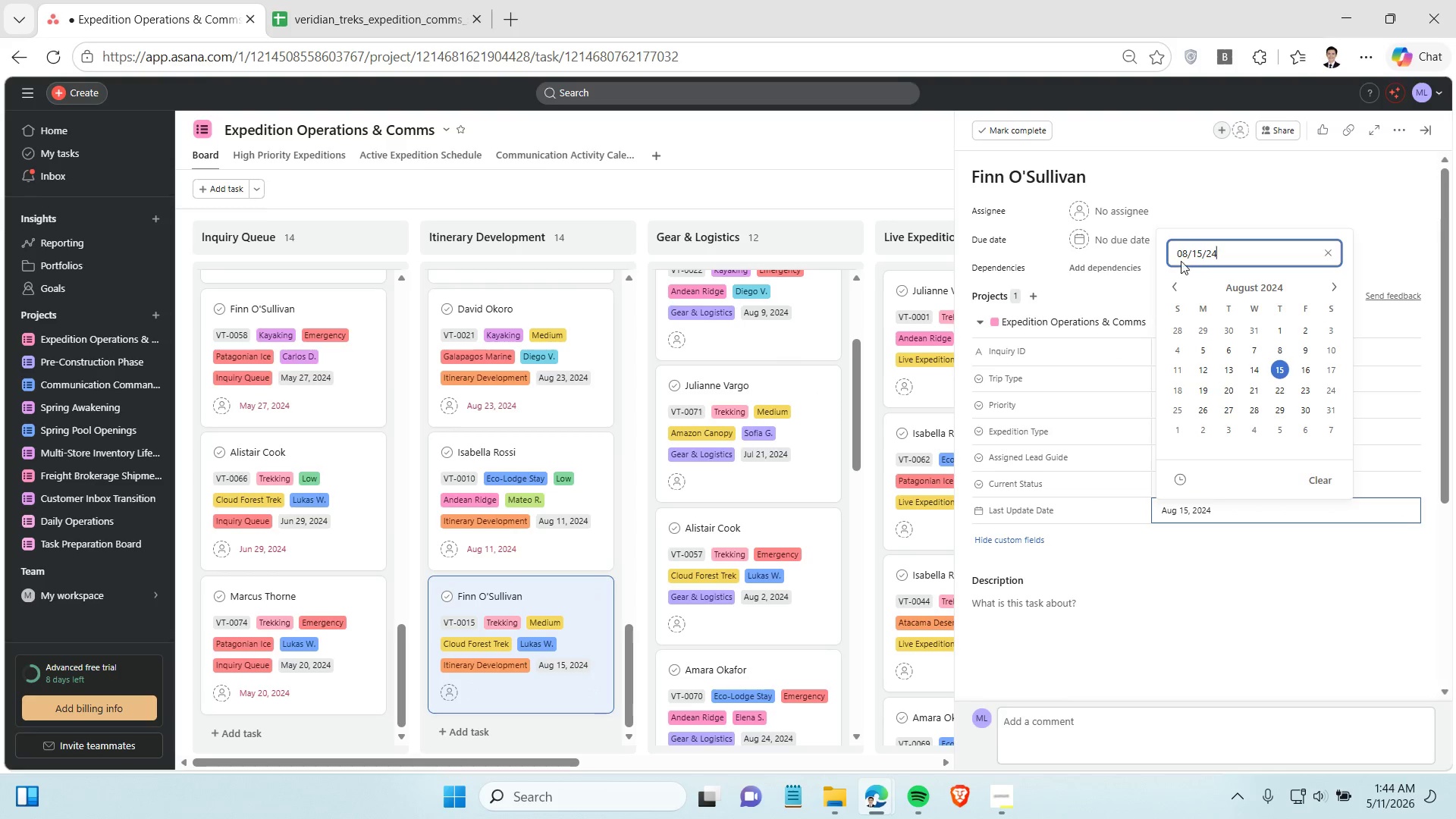 
double_click([1182, 253])
 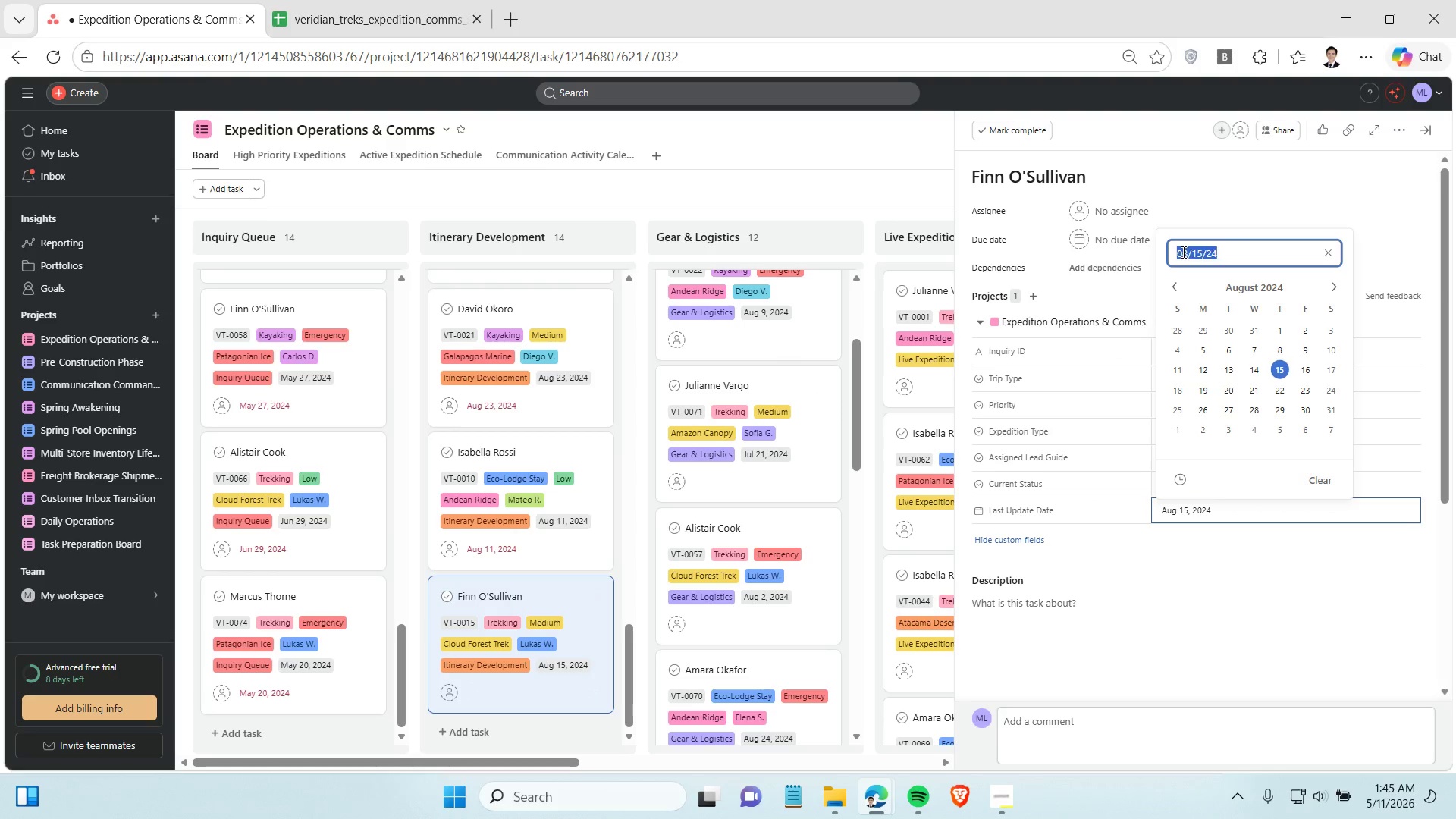 
triple_click([1182, 252])
 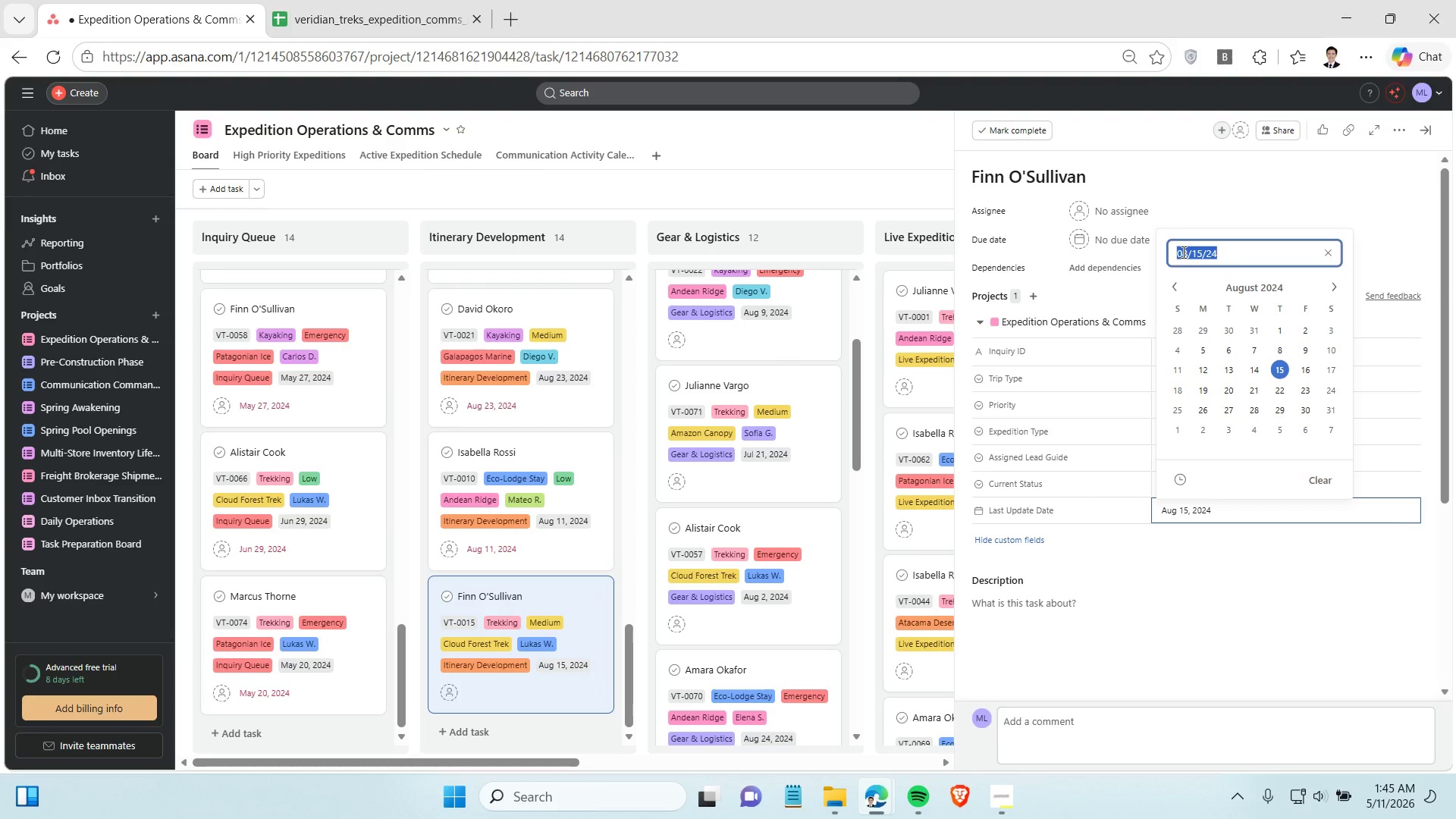 
key(Control+C)
 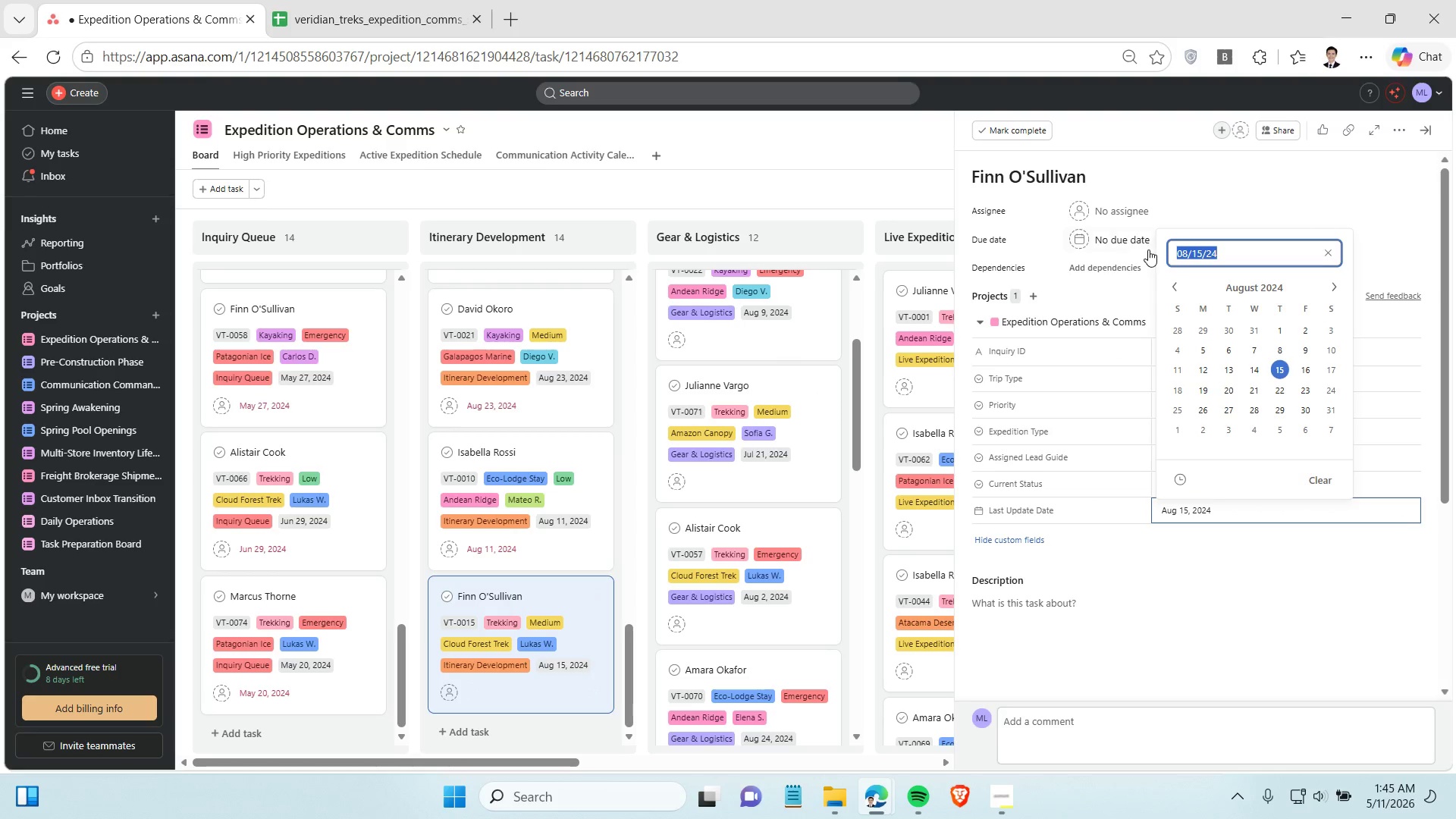 
left_click([1139, 235])
 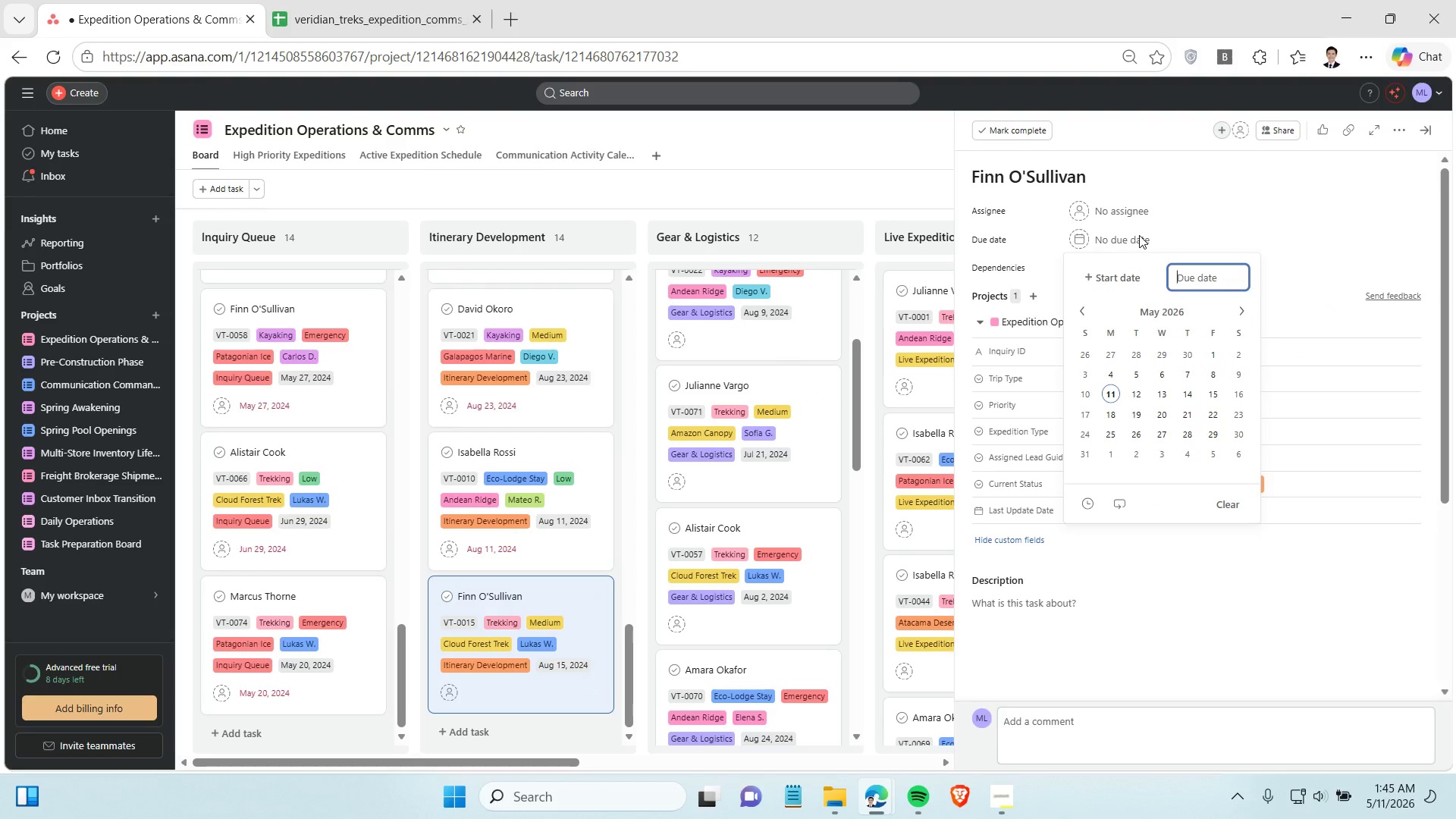 
key(Control+V)
 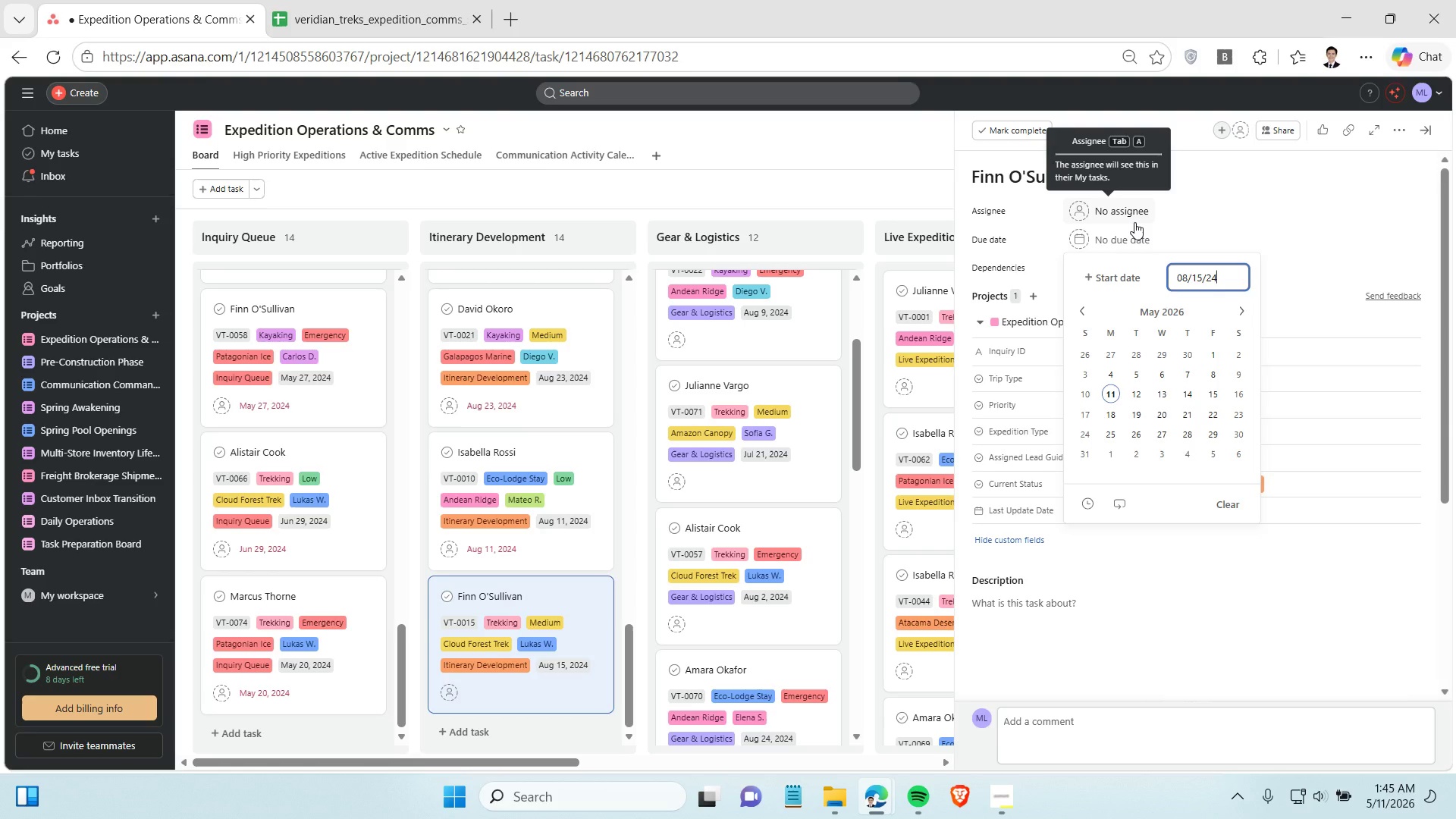 
wait(7.16)
 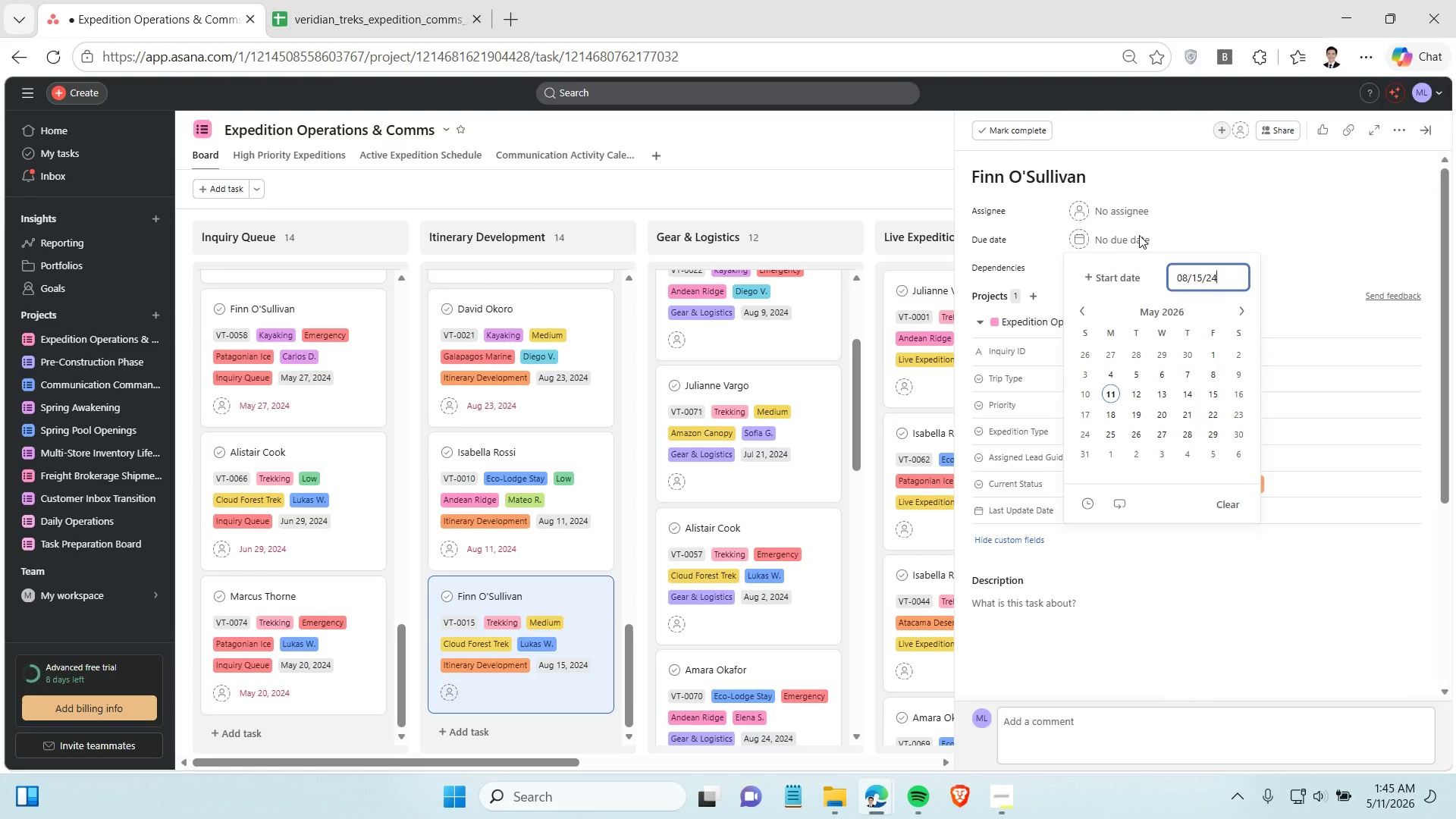 
left_click([1226, 221])
 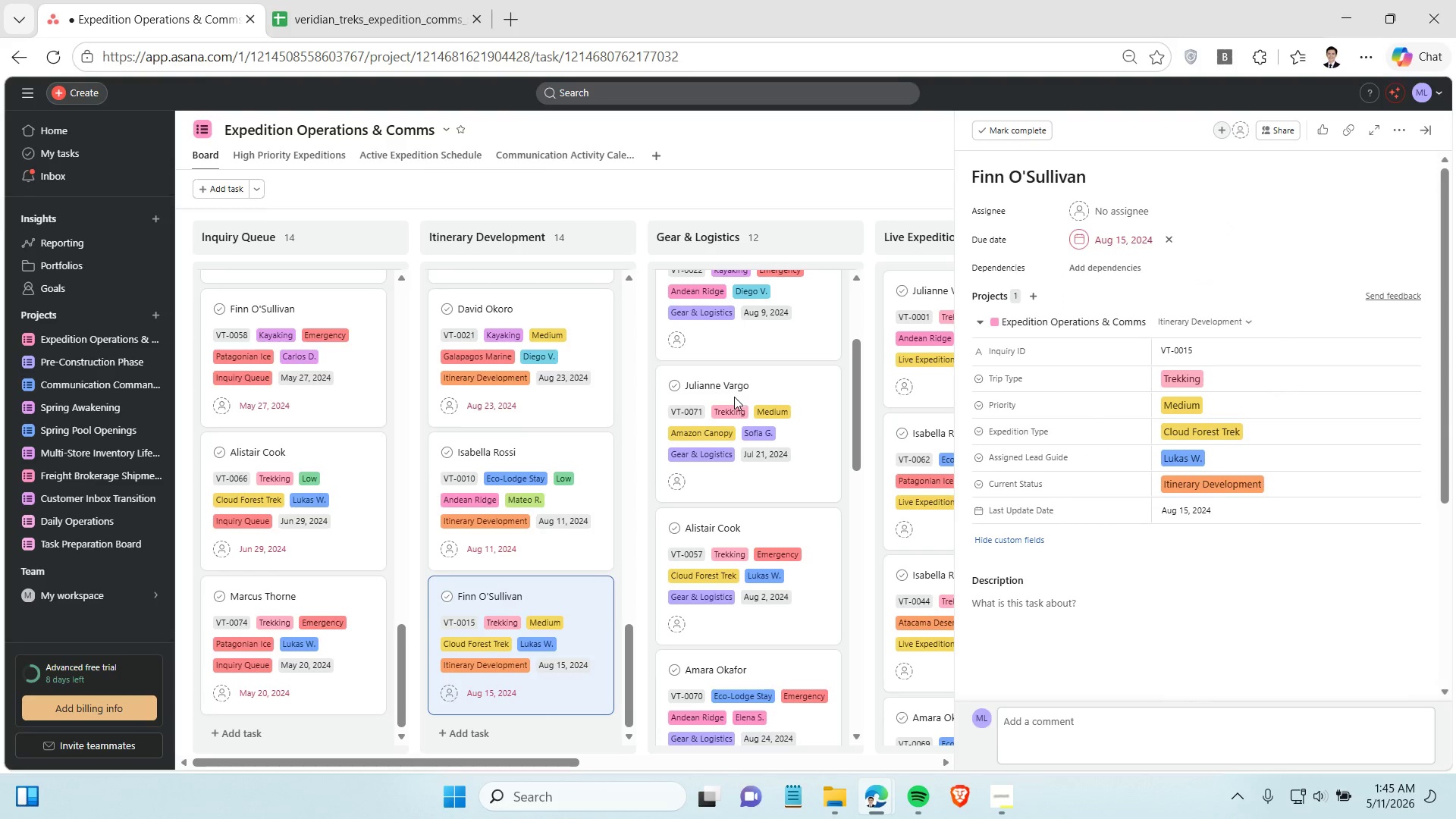 
left_click([785, 381])
 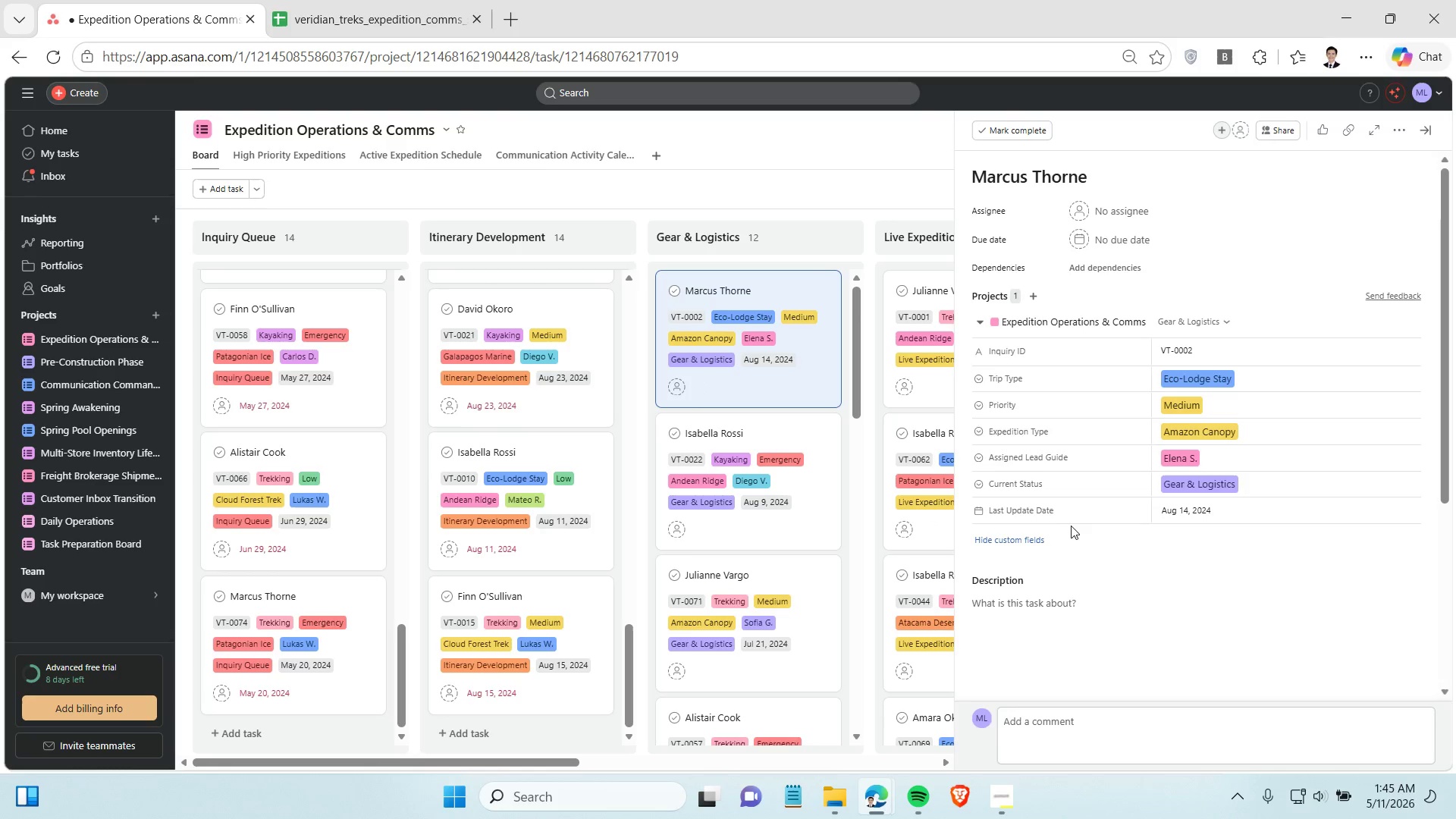 
scroll: coordinate [770, 371], scroll_direction: up, amount: 10.0
 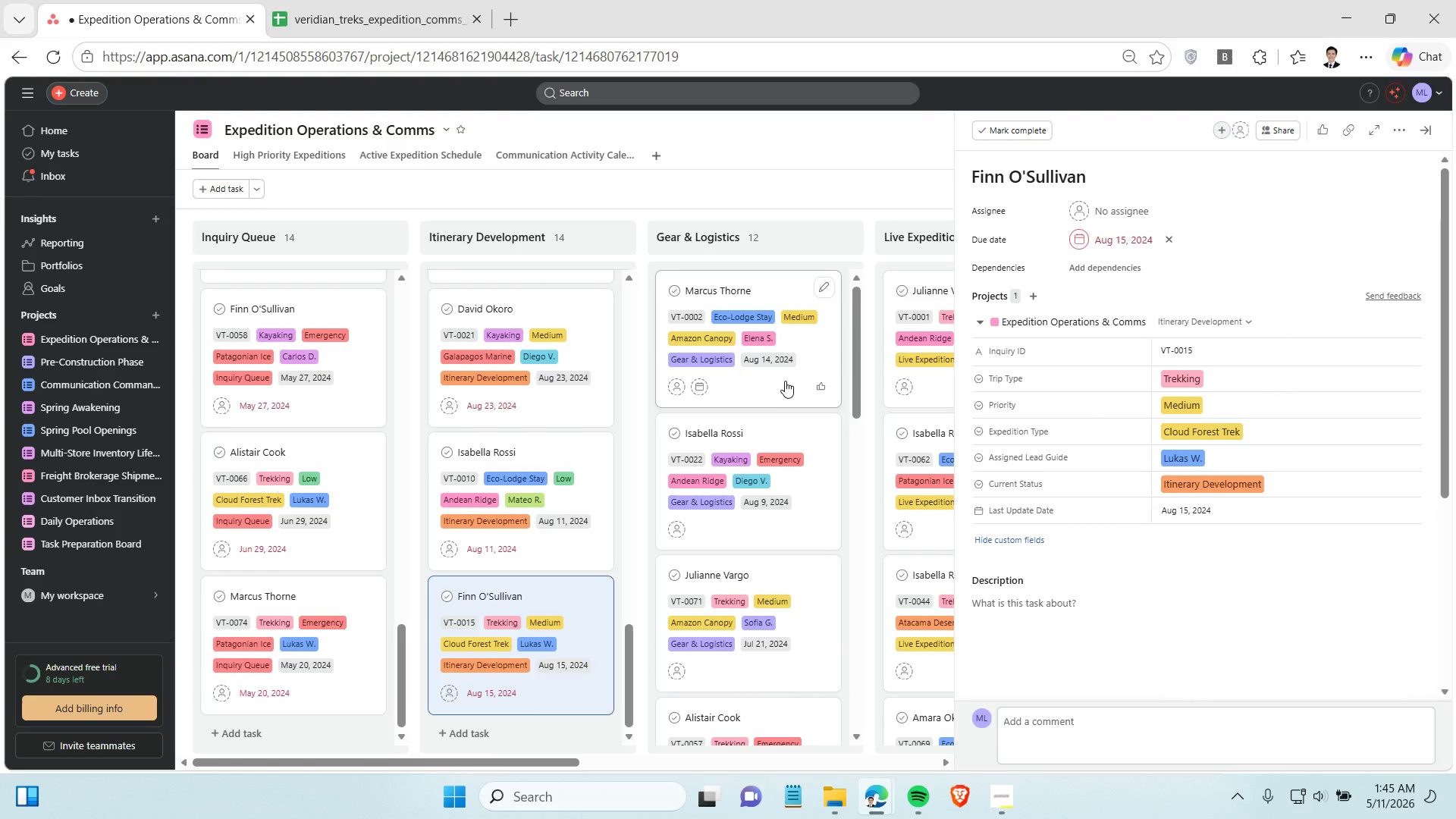 
left_click([1229, 512])
 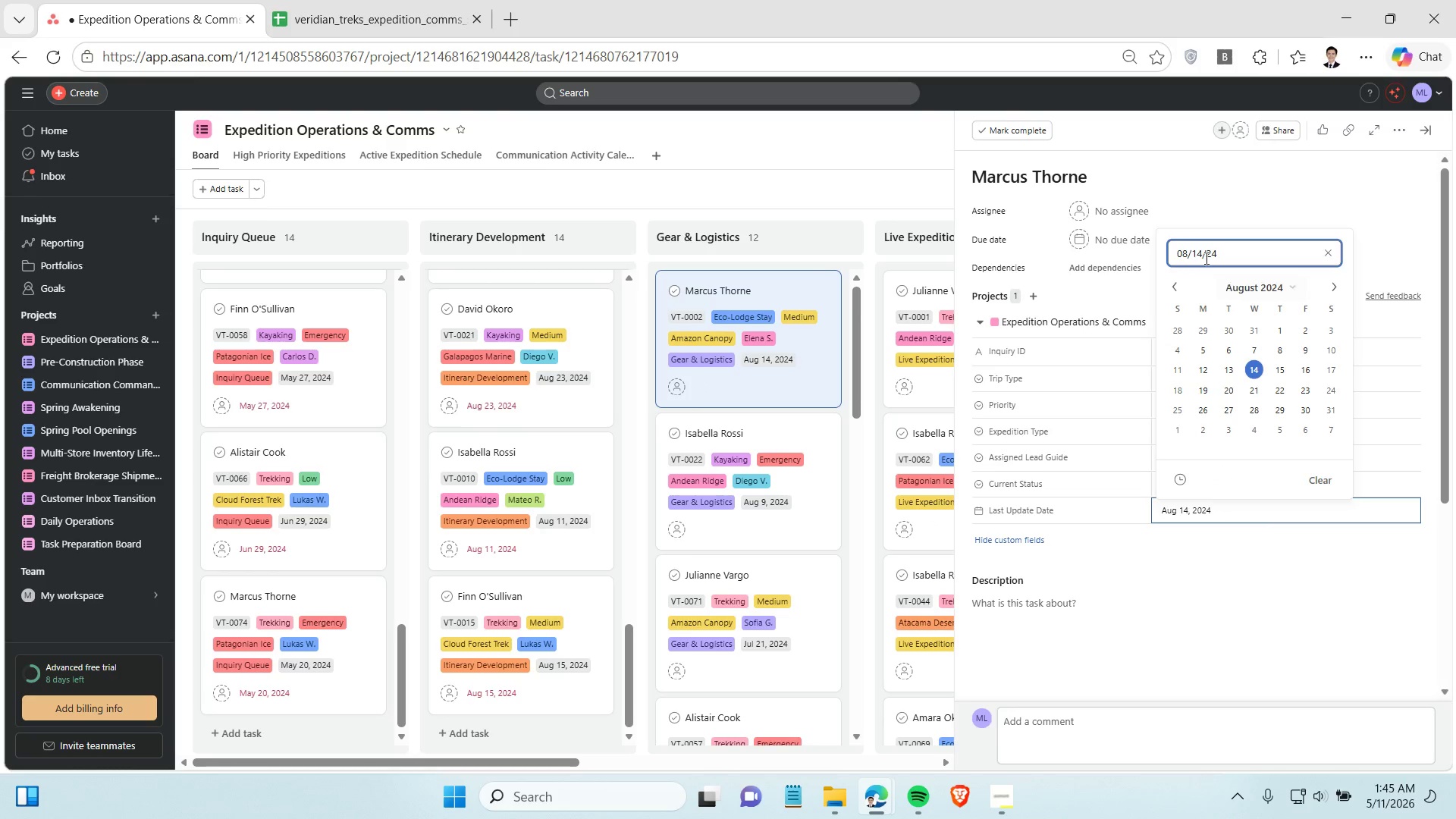 
double_click([1201, 248])
 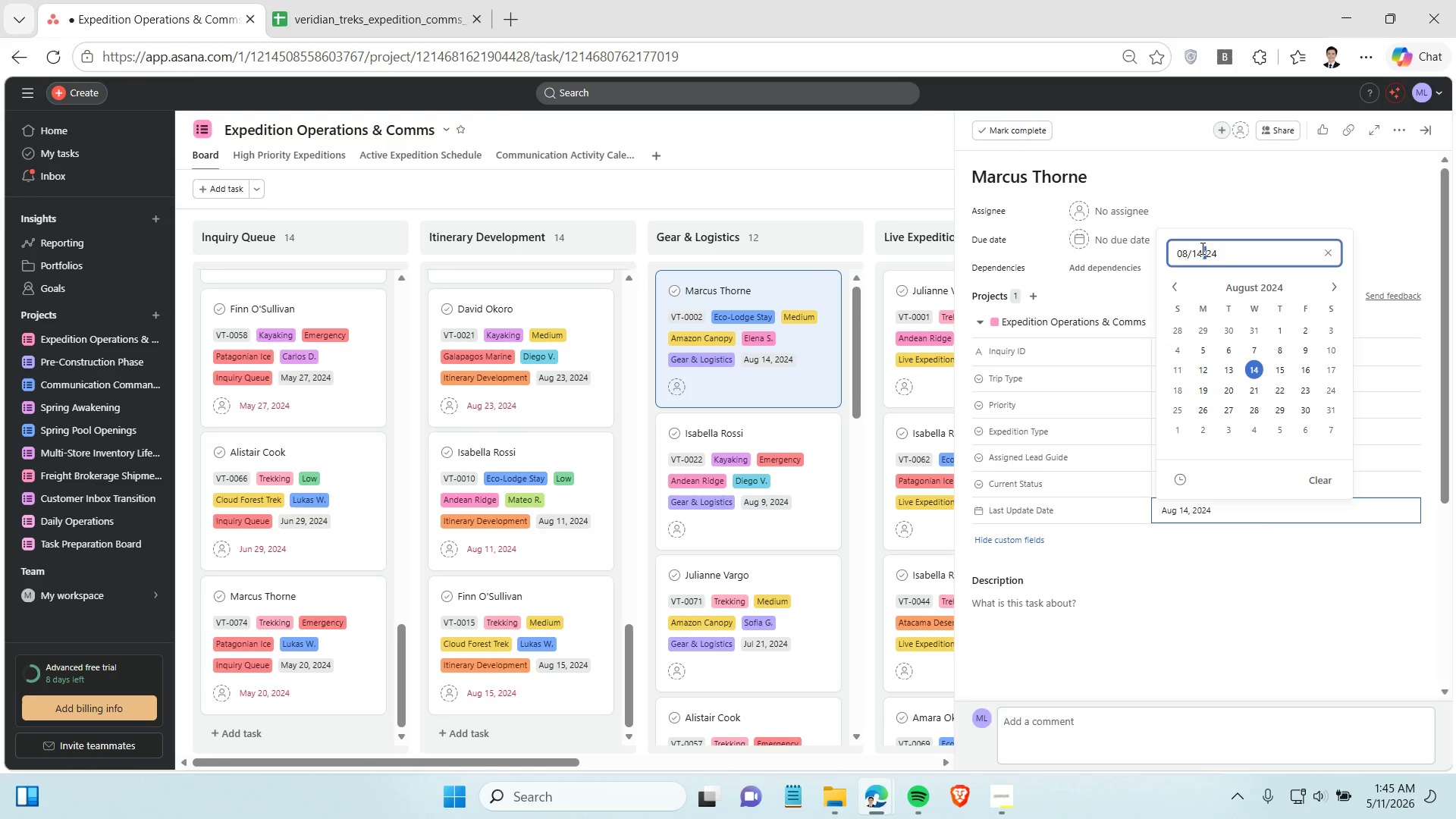 
triple_click([1201, 248])
 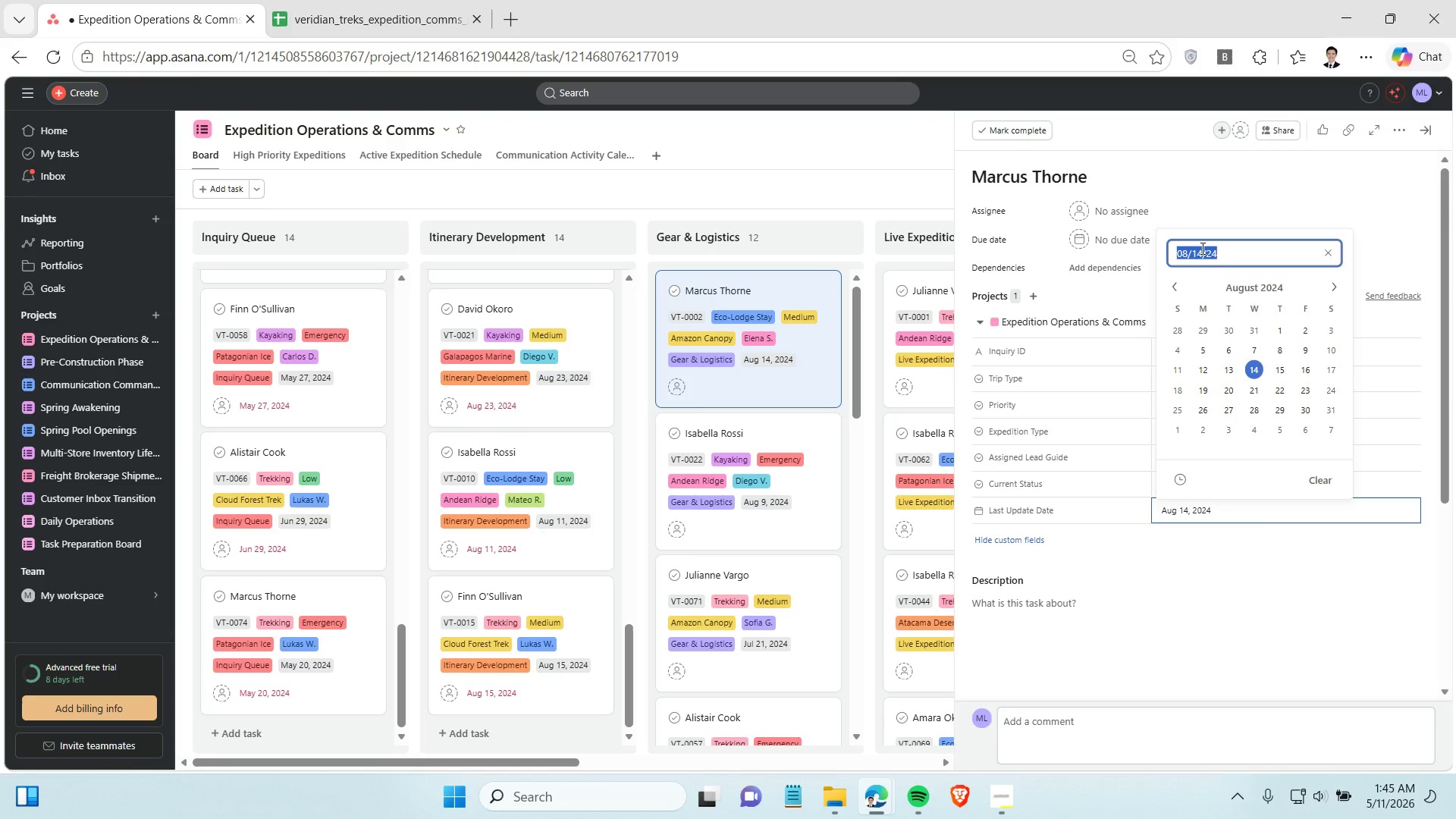 
key(Control+C)
 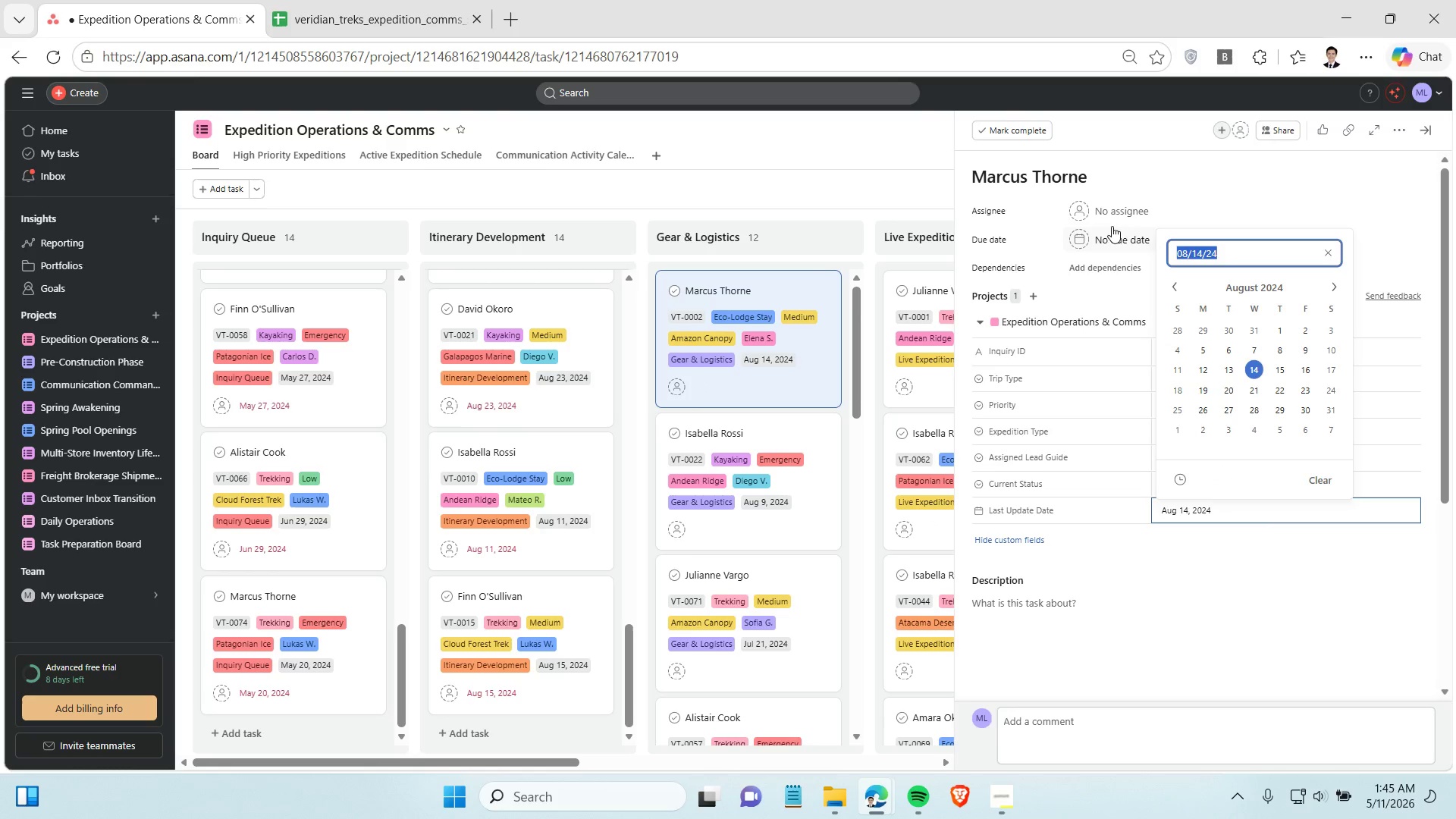 
left_click([1109, 243])
 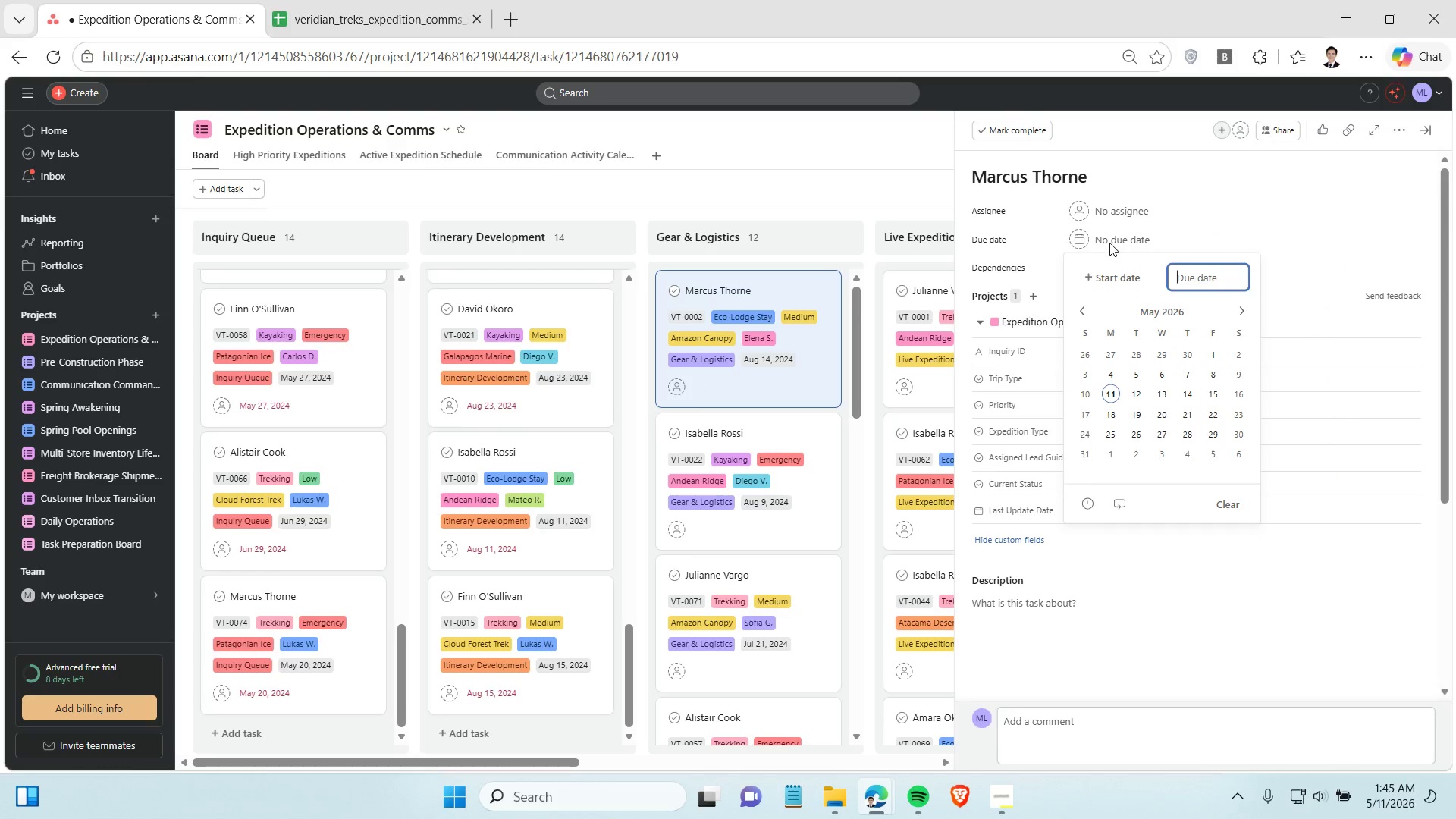 
hold_key(key=ControlLeft, duration=0.42)
 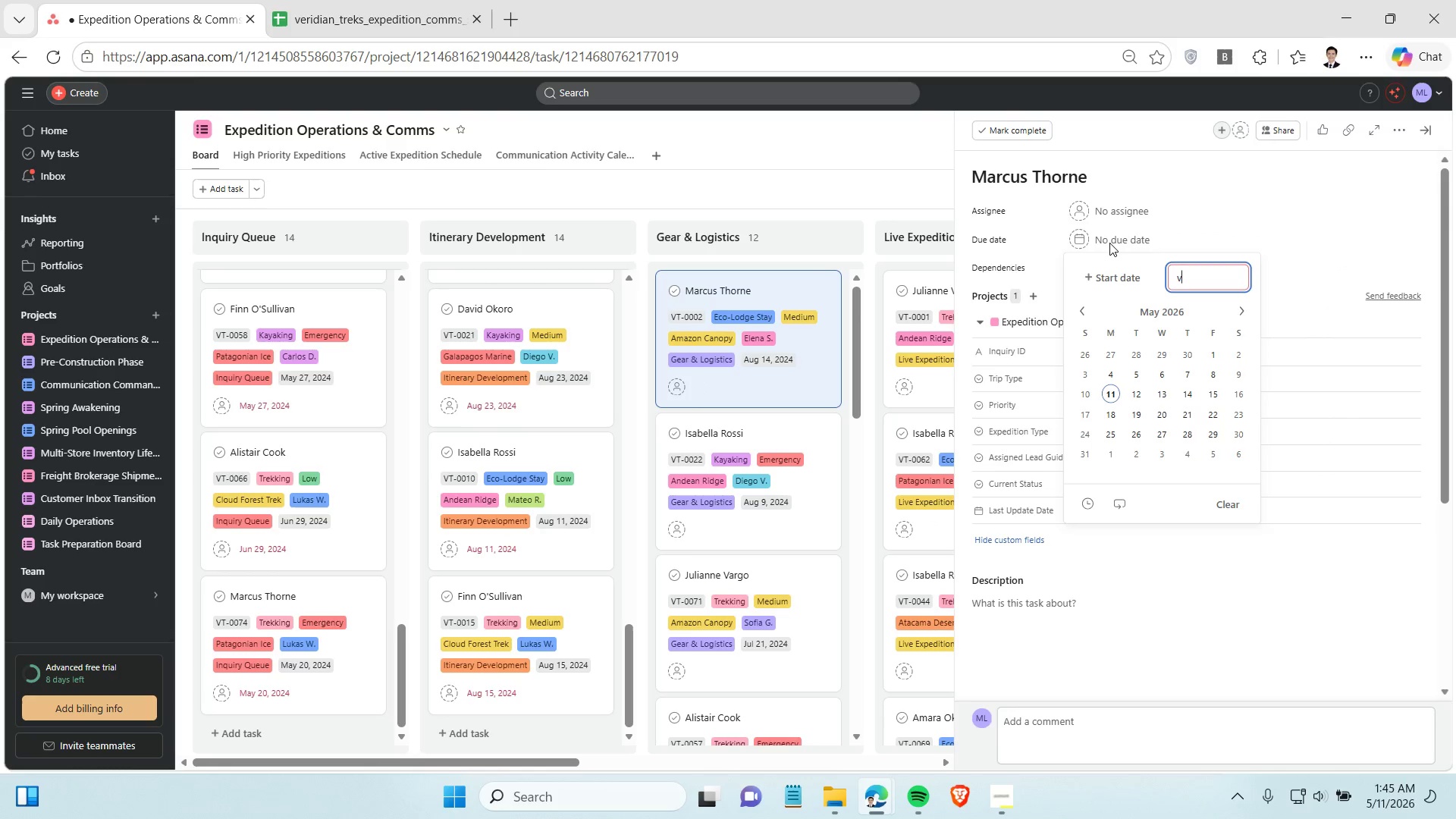 
key(V)
 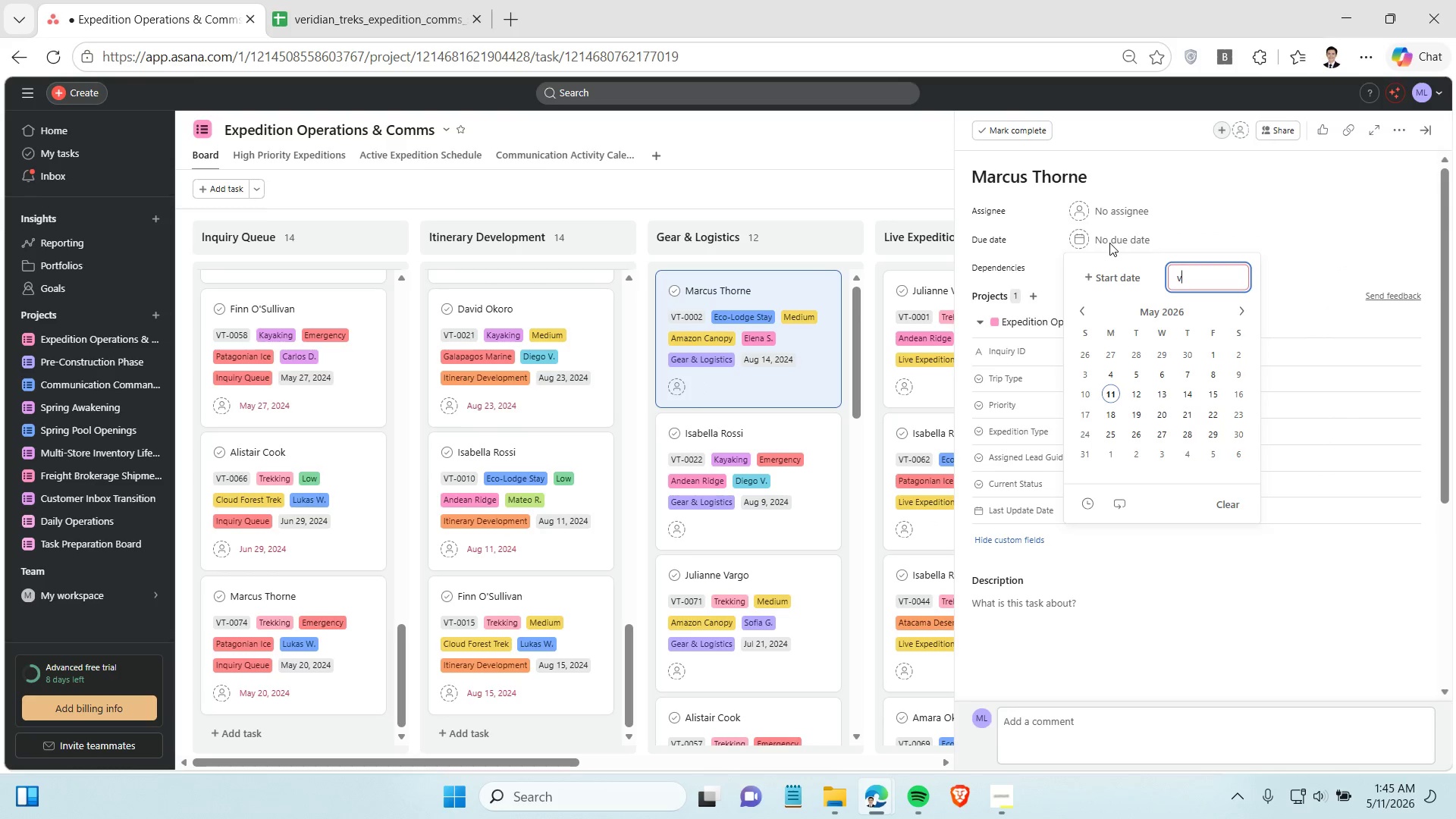 
key(Control+ControlLeft)
 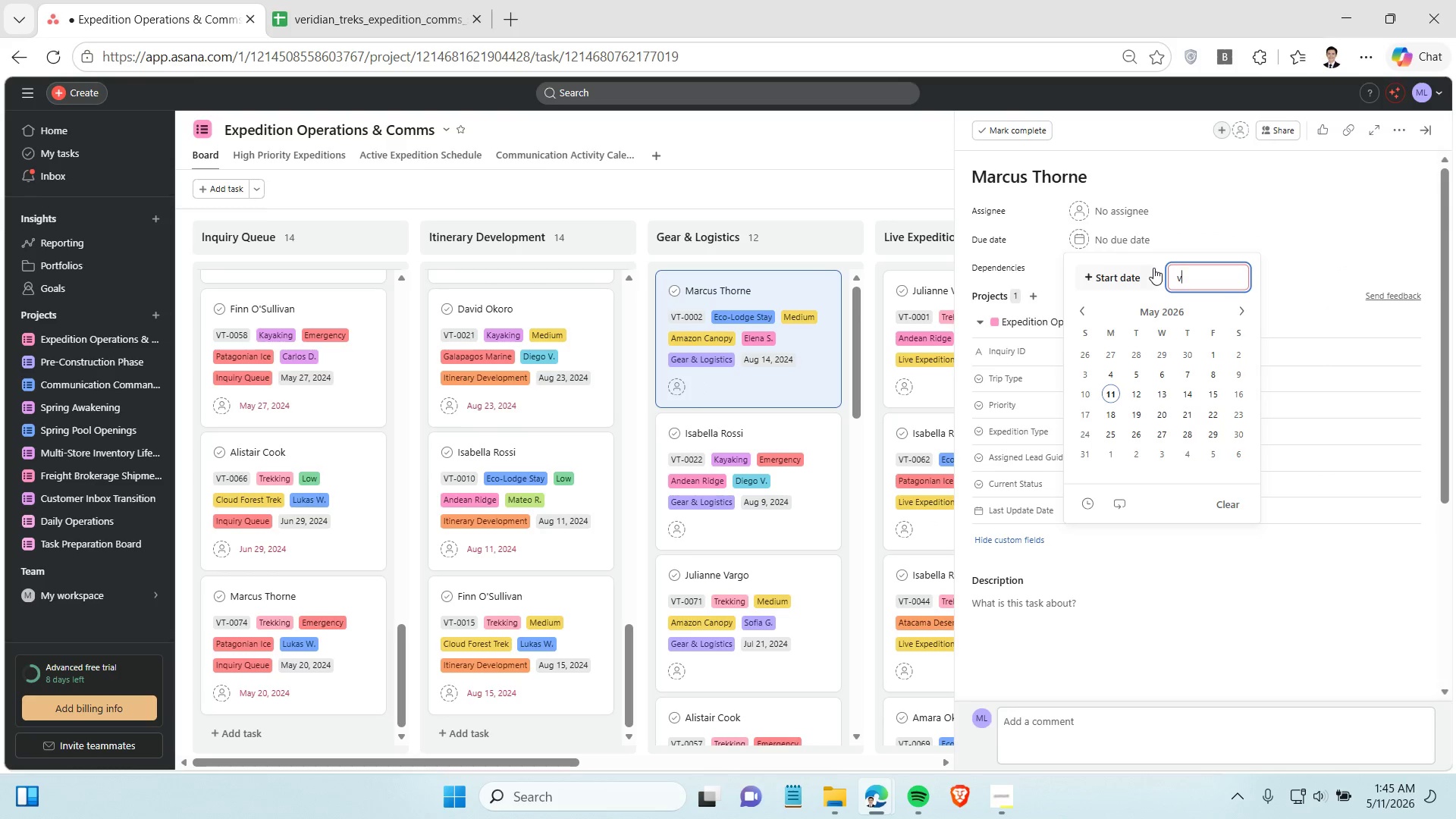 
key(Backspace)
 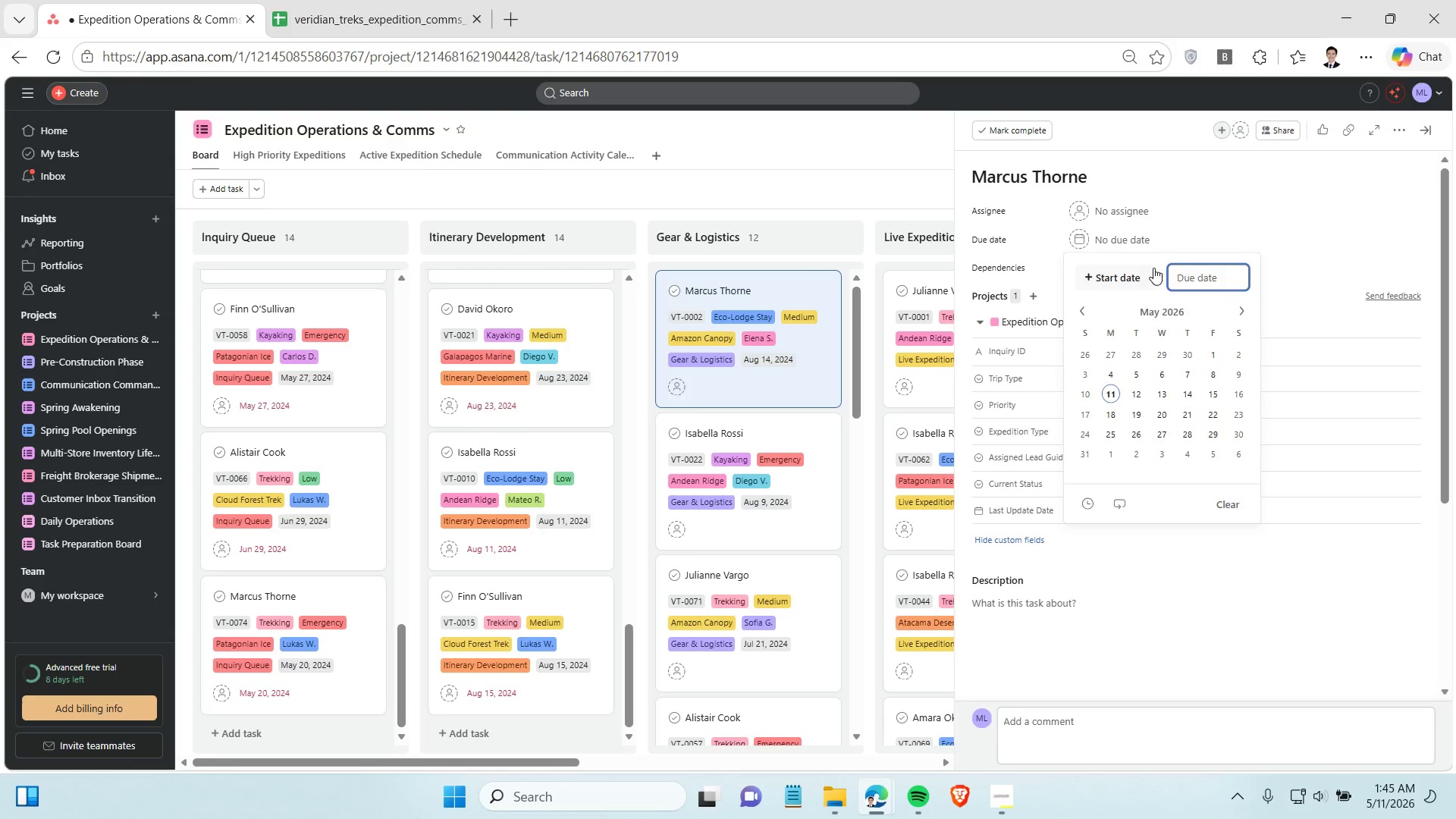 
key(Control+V)
 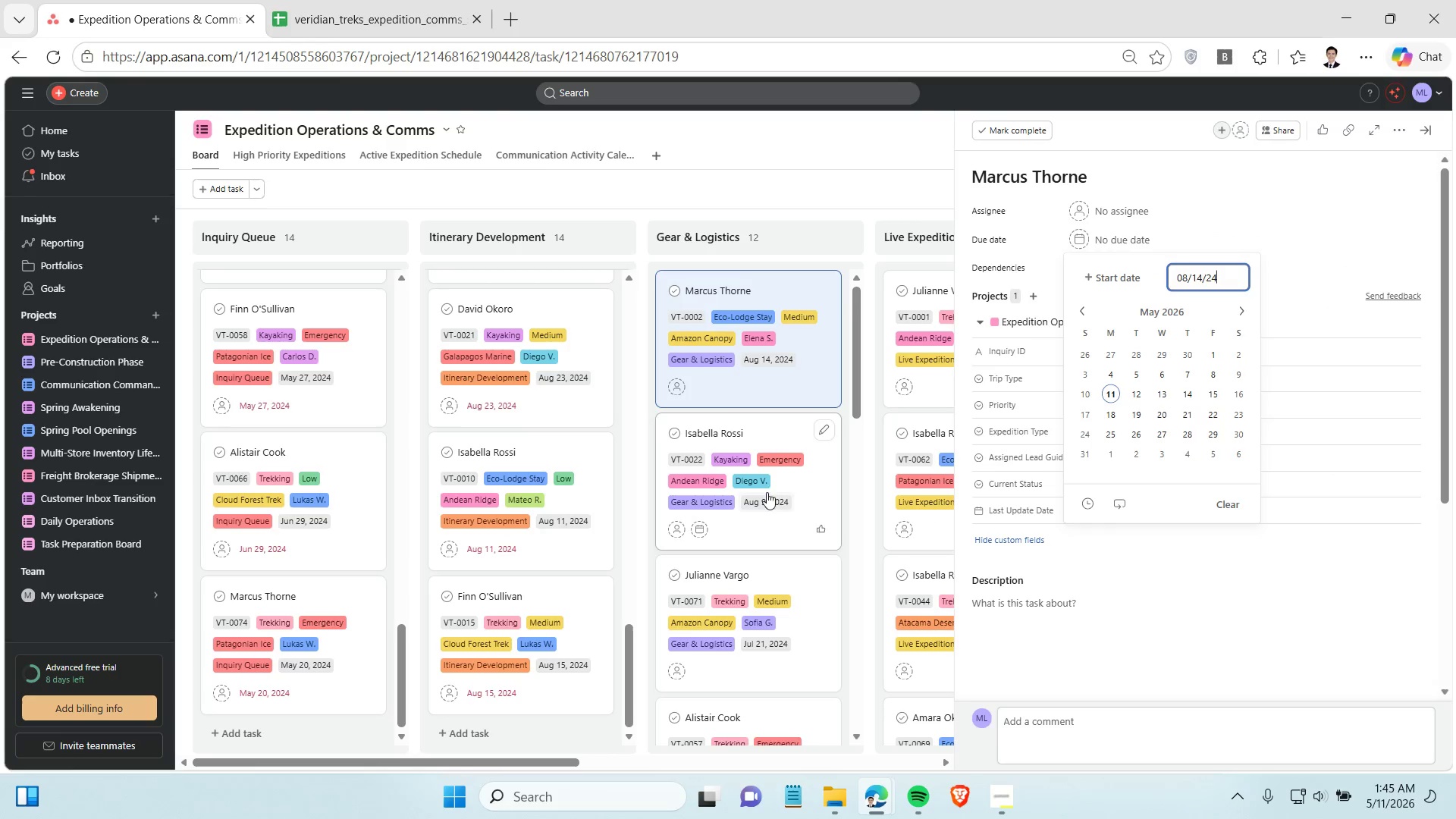 
left_click([811, 491])
 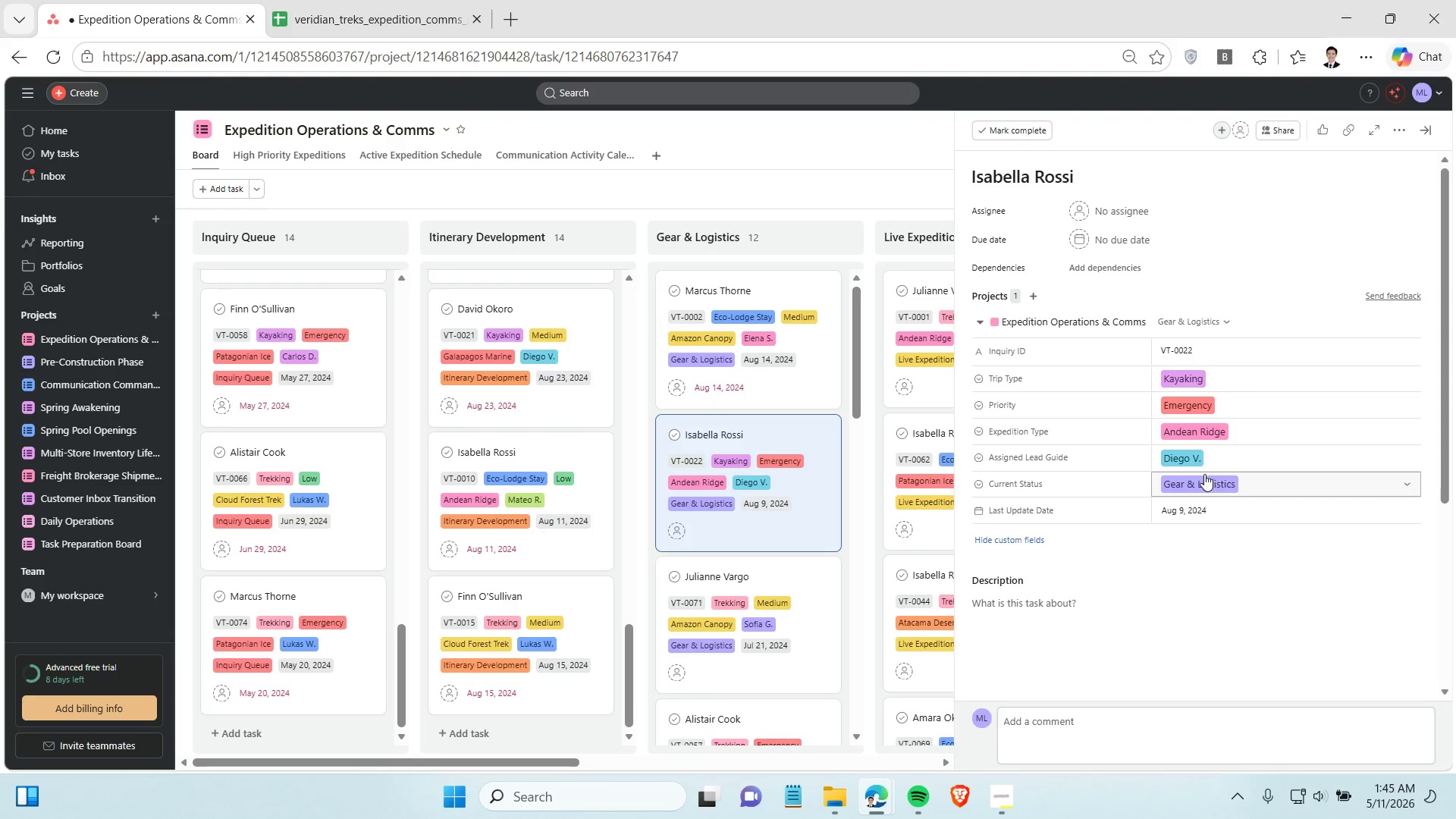 
left_click([1211, 506])
 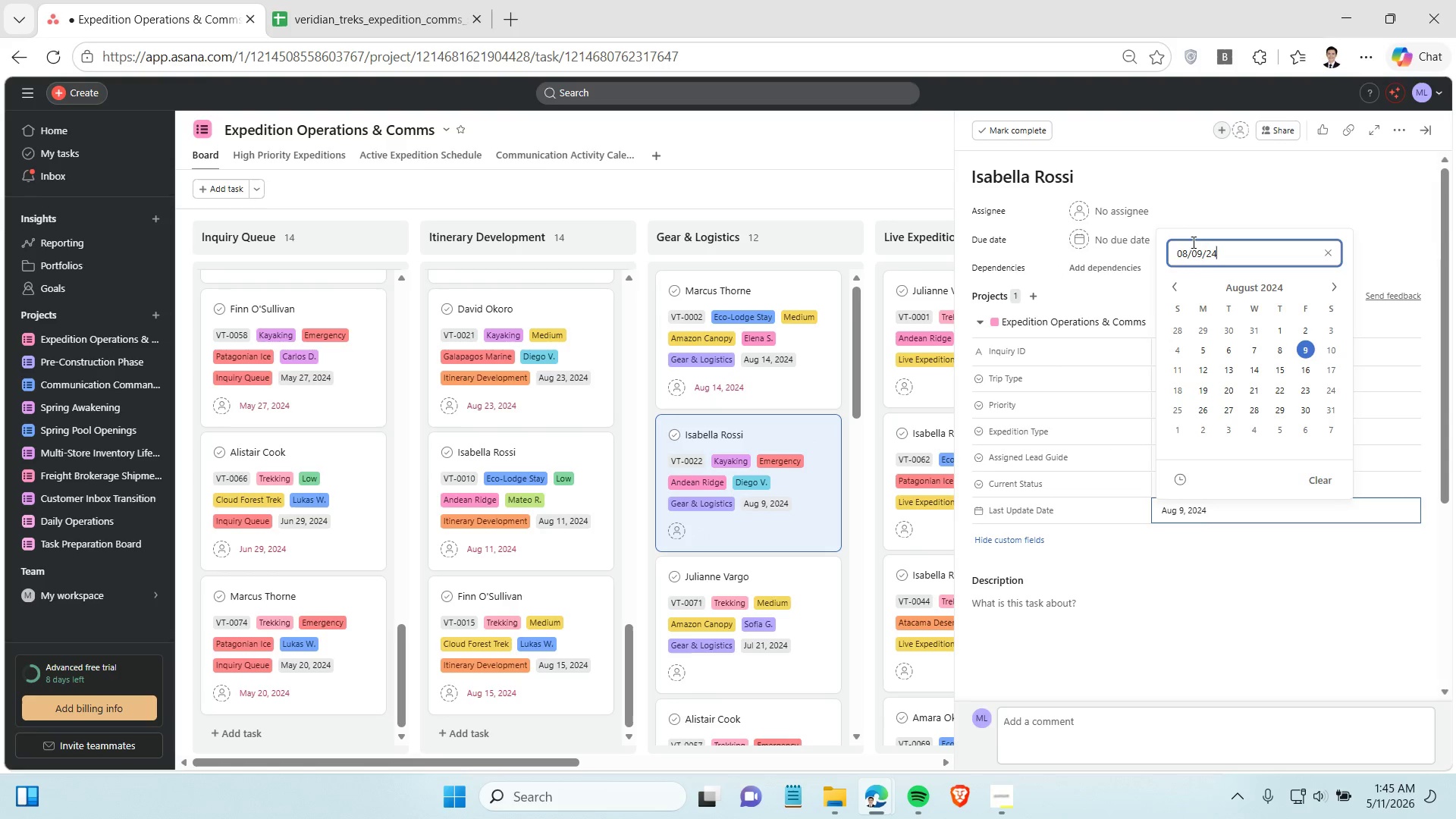 
double_click([1200, 253])
 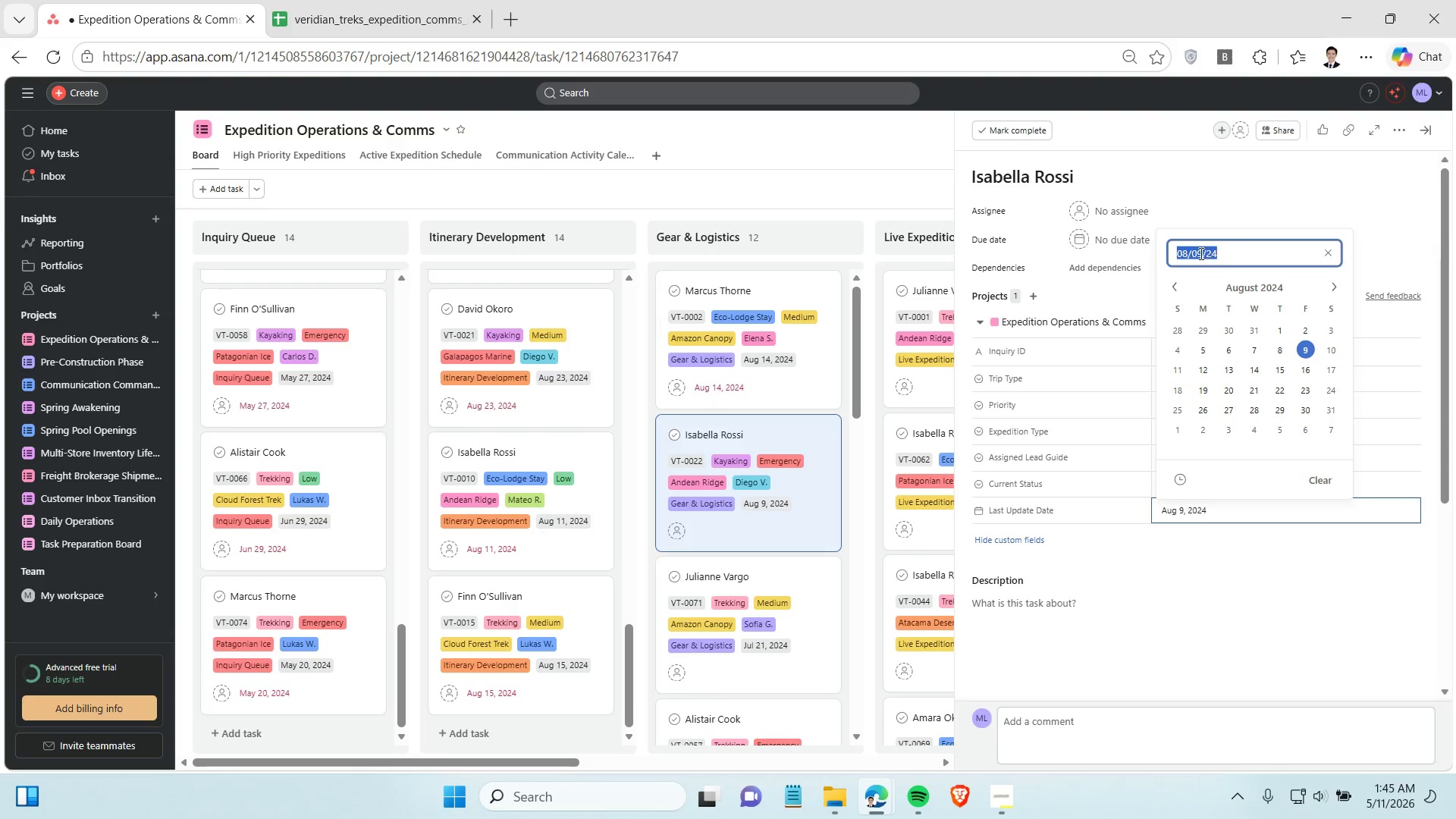 
triple_click([1200, 253])
 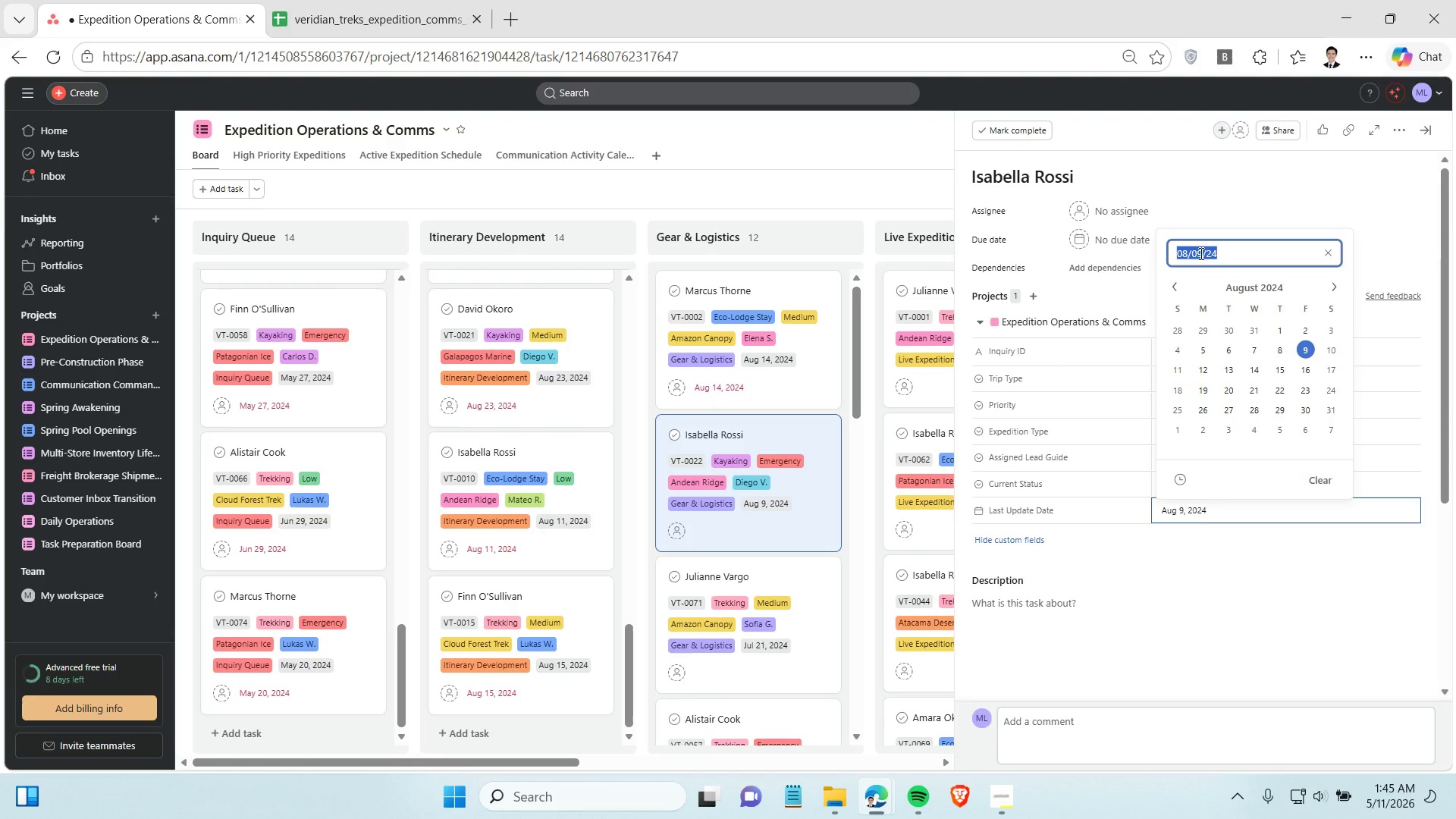 
key(Control+C)
 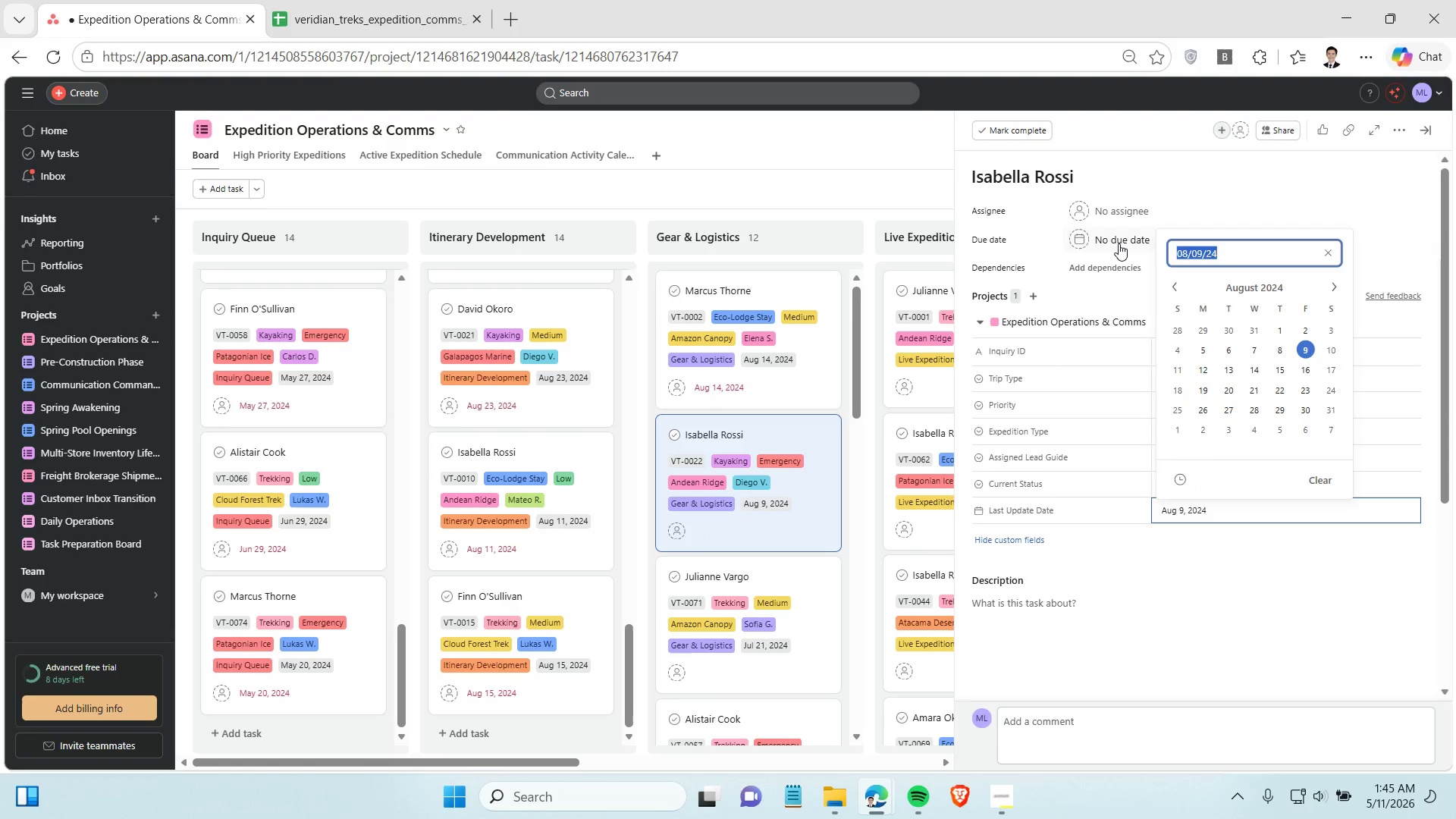 
left_click([1119, 243])
 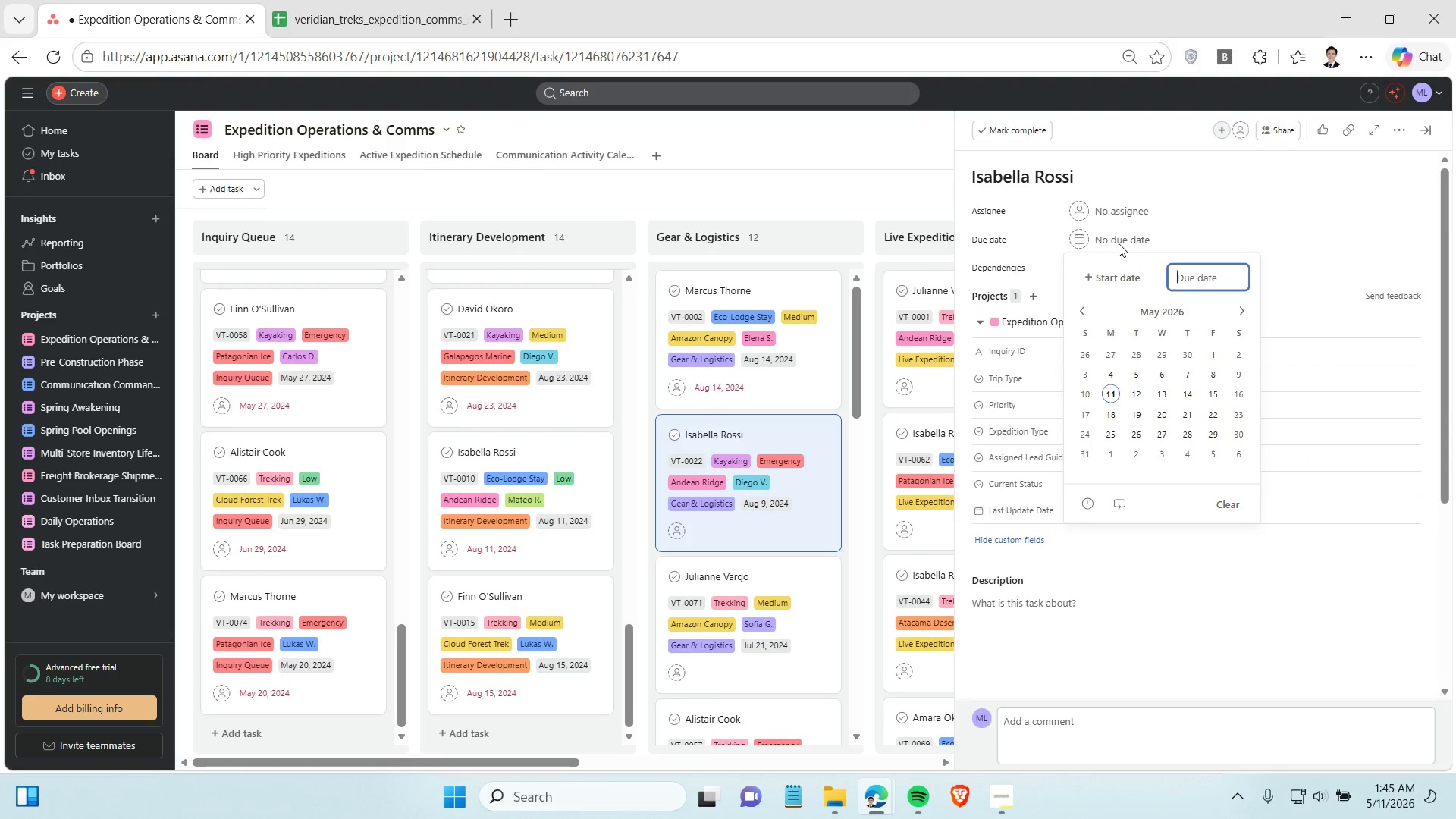 
key(Control+V)
 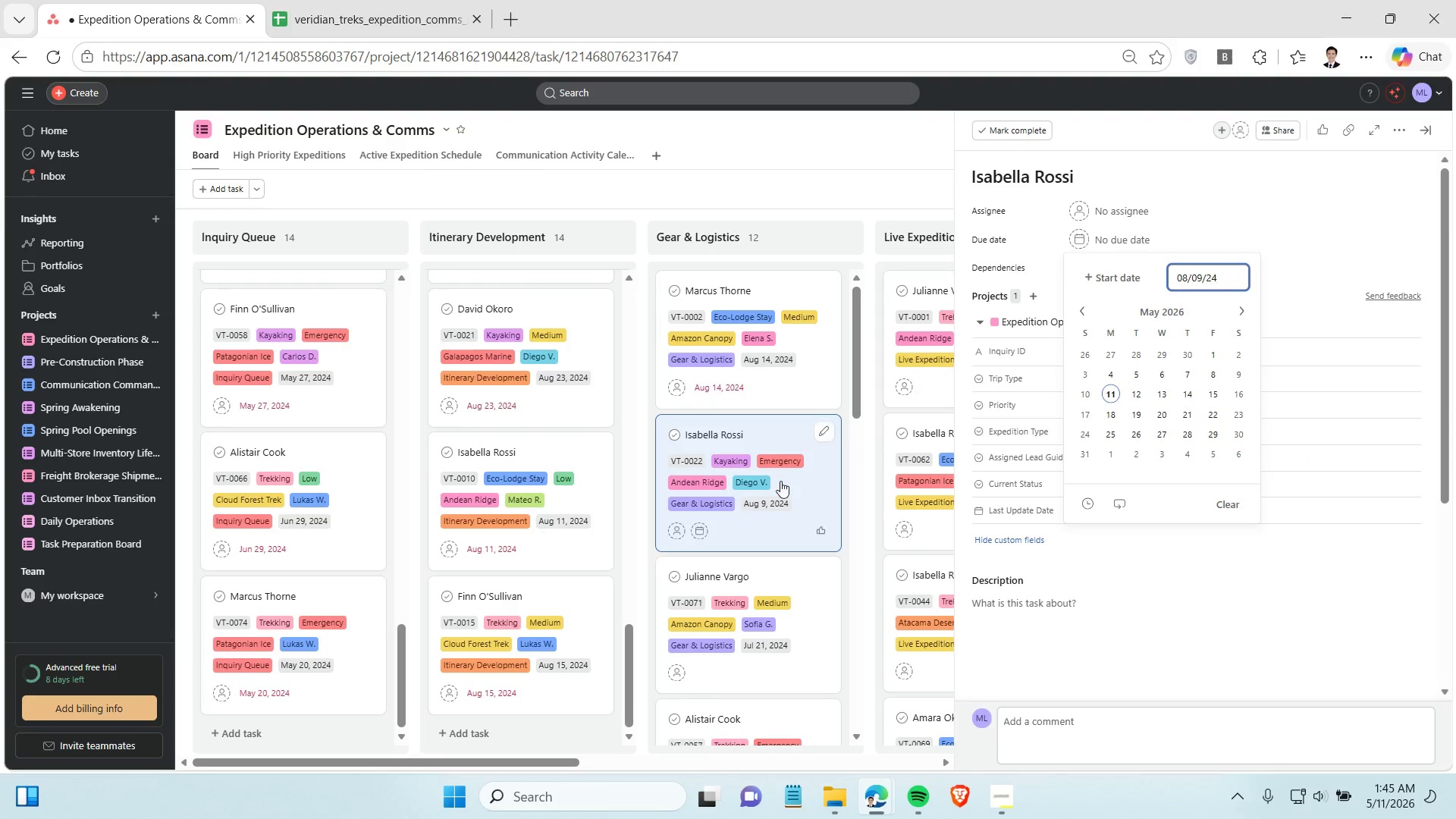 
scroll: coordinate [777, 485], scroll_direction: down, amount: 2.0
 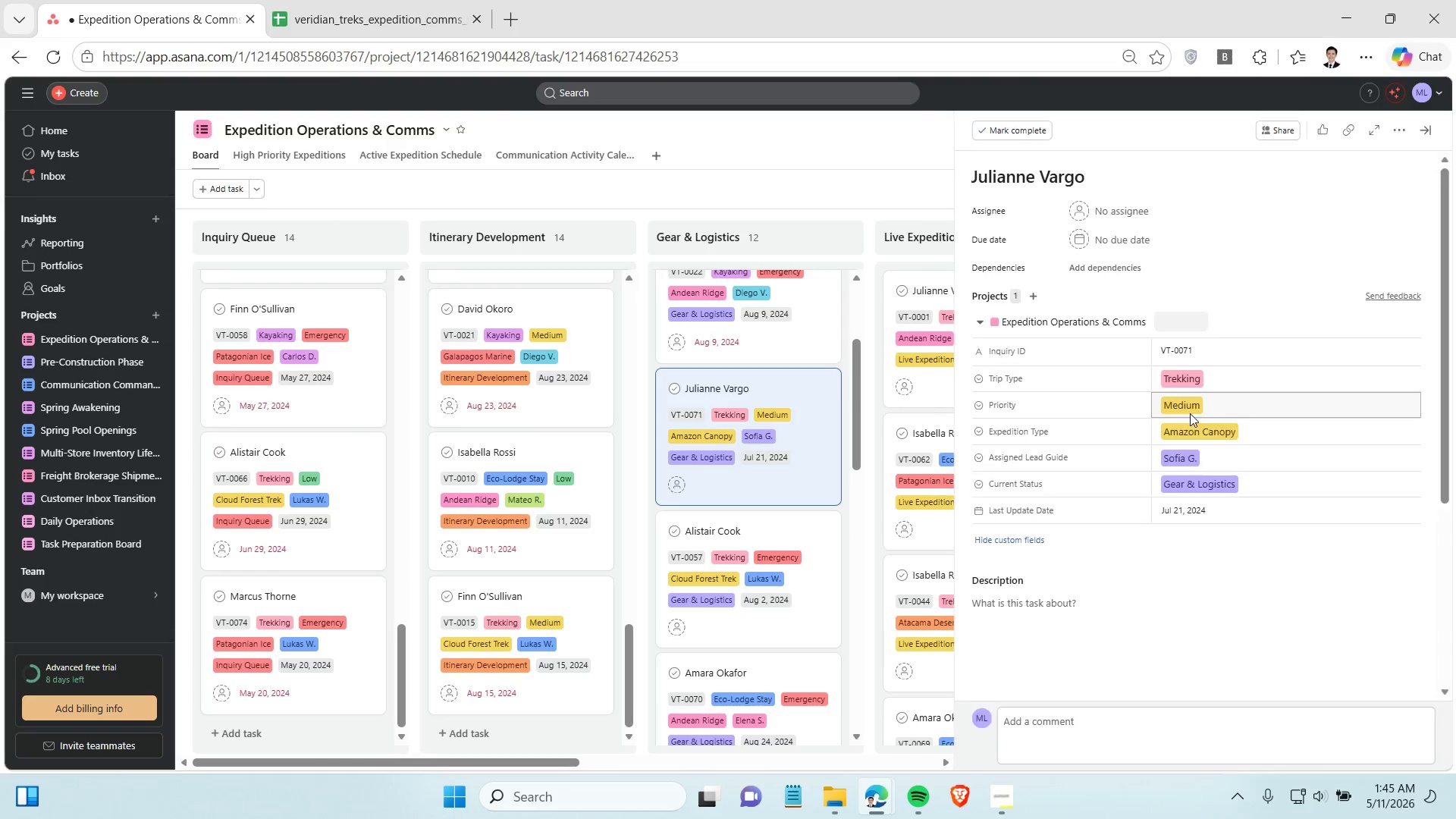 
mouse_move([1208, 471])
 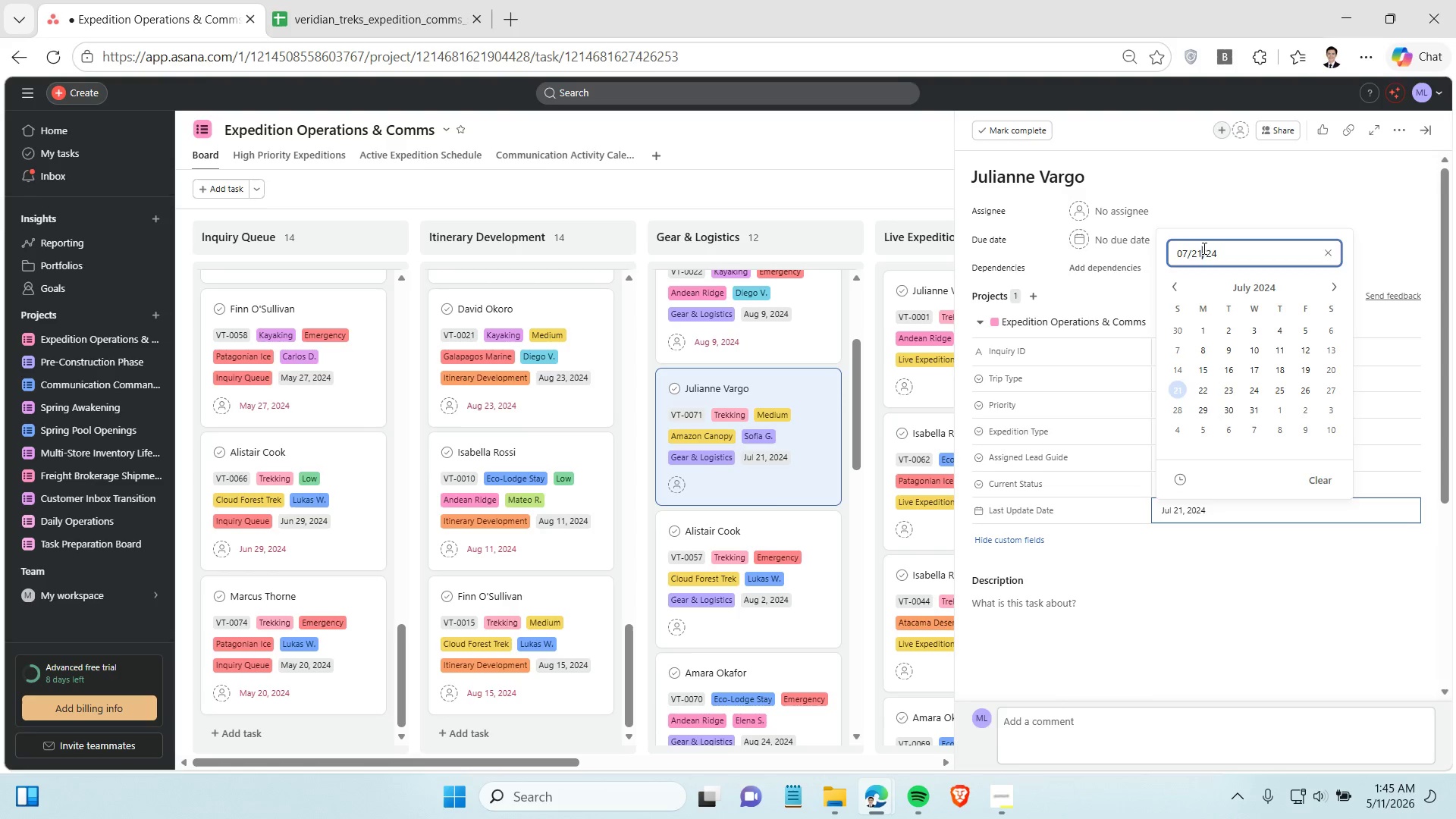 
double_click([1203, 248])
 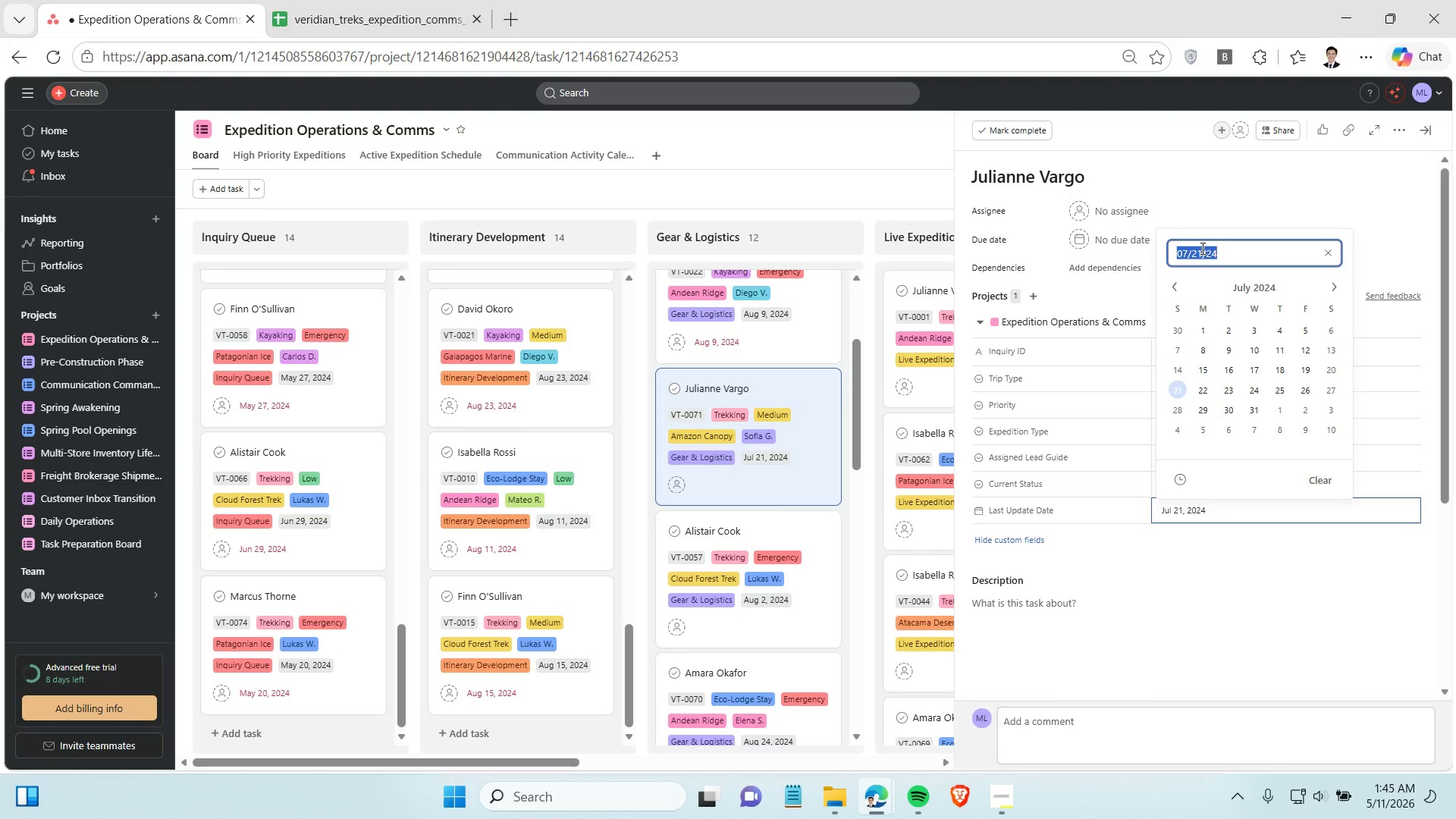 
key(Control+C)
 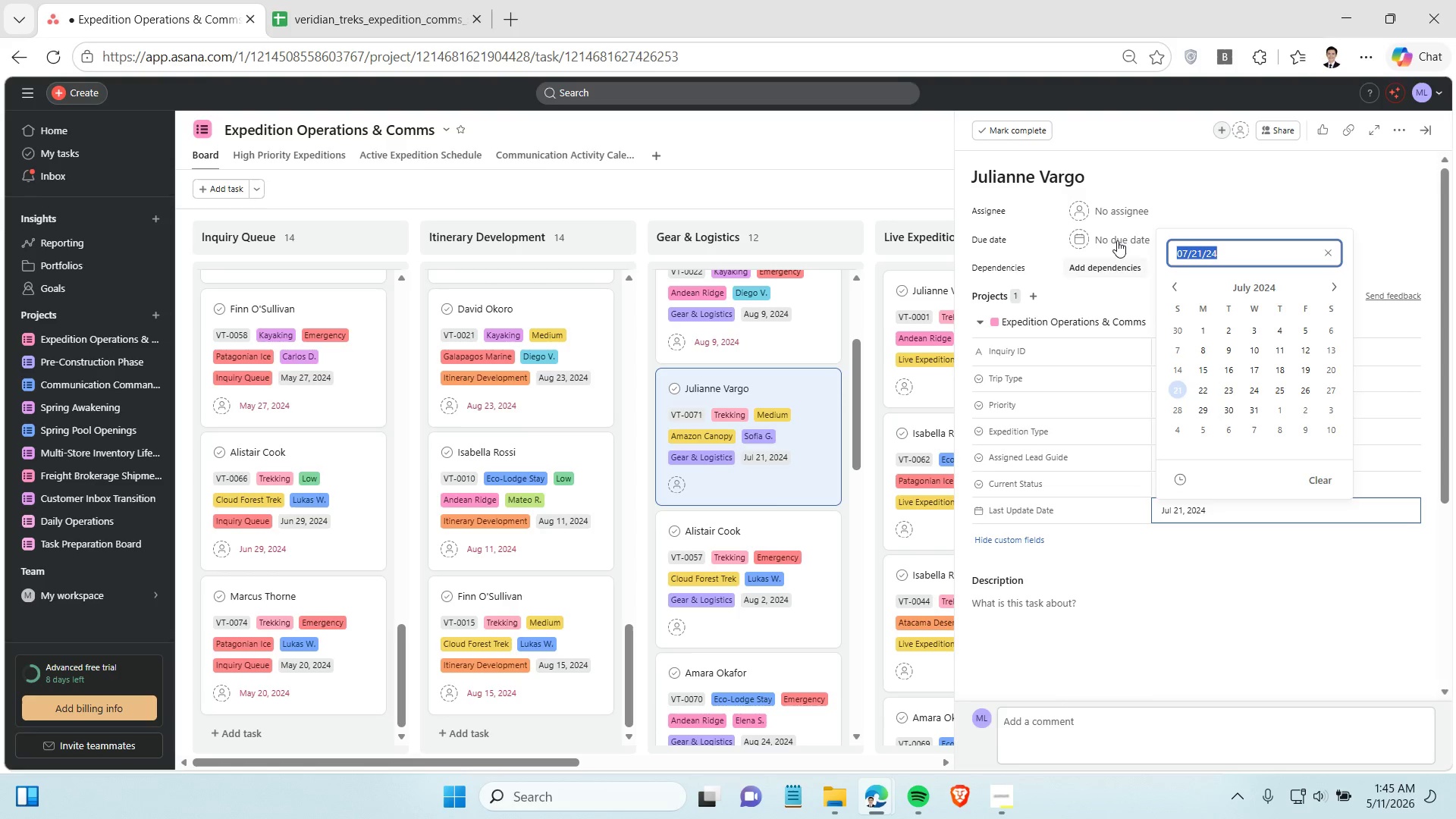 
left_click([1117, 237])
 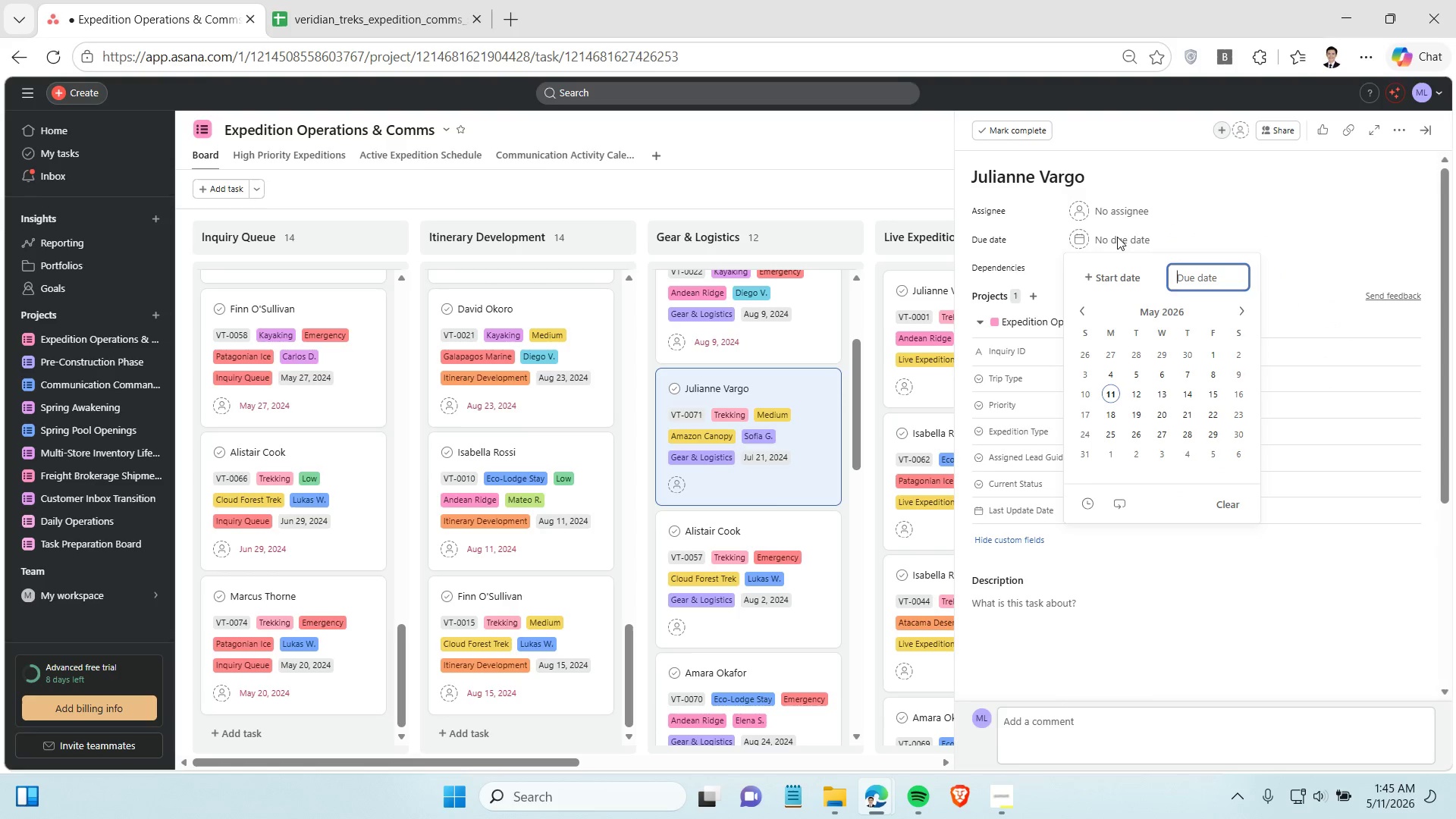 
key(Control+V)
 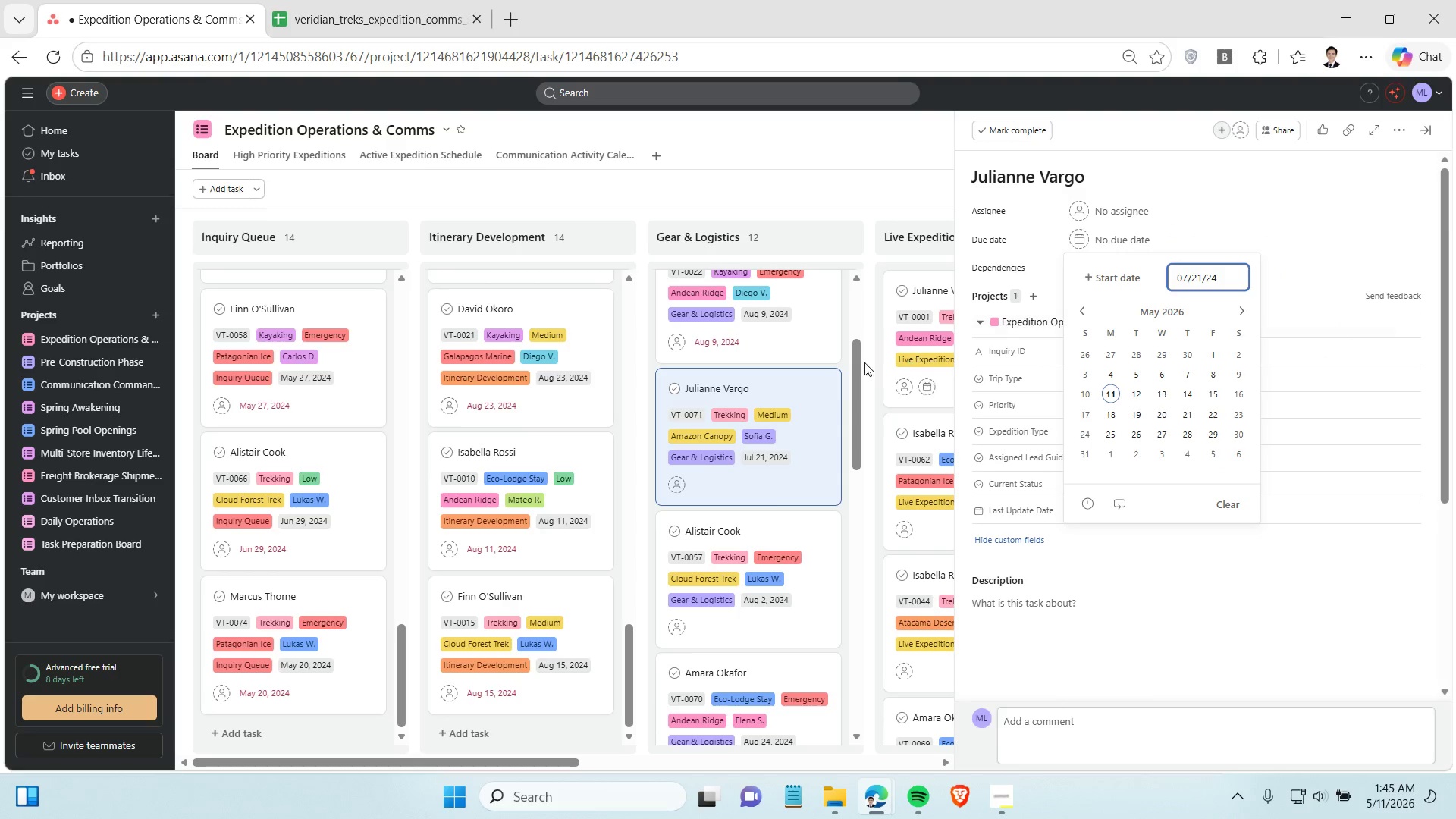 
scroll: coordinate [791, 387], scroll_direction: down, amount: 2.0
 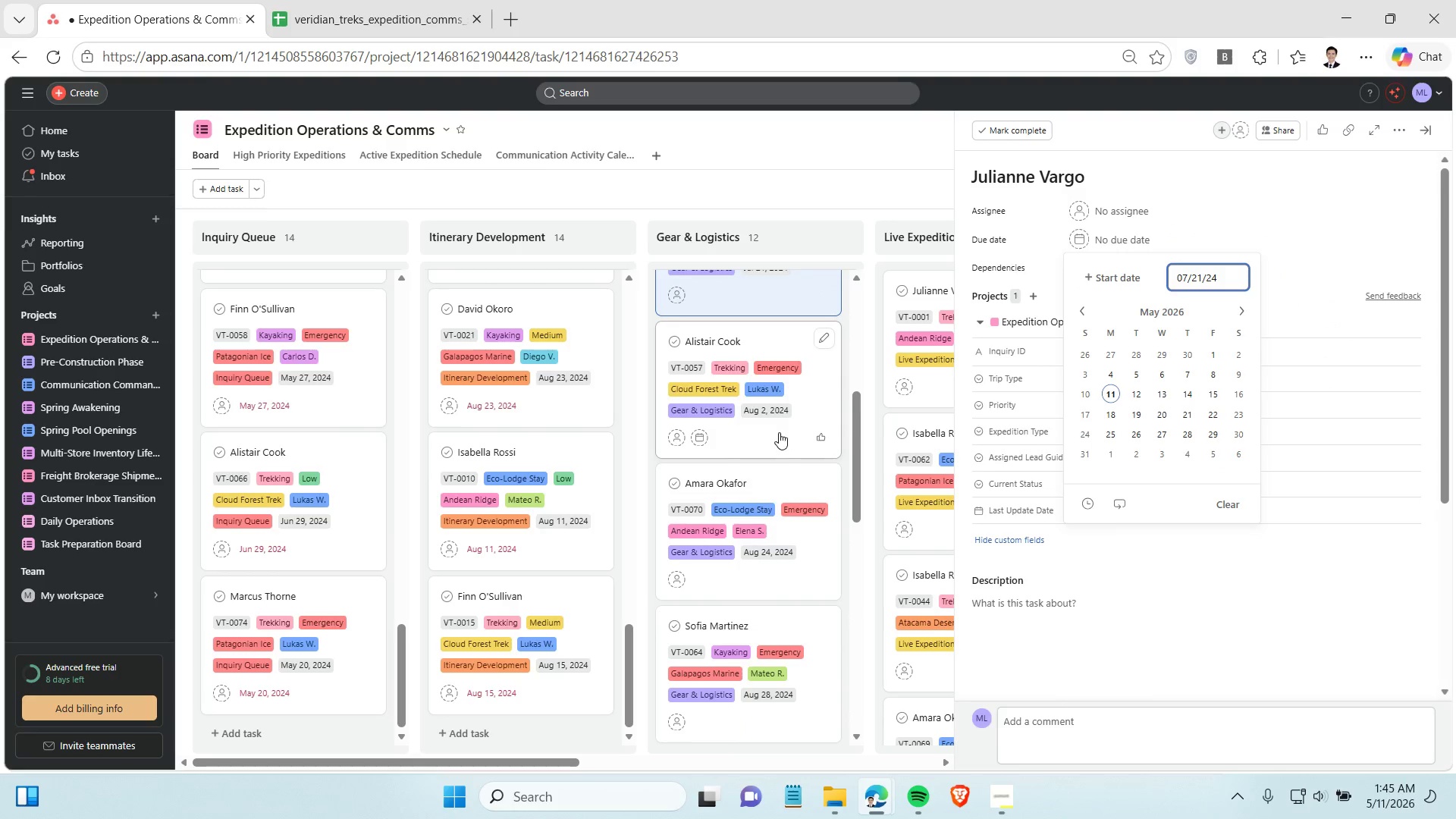 
left_click([779, 432])
 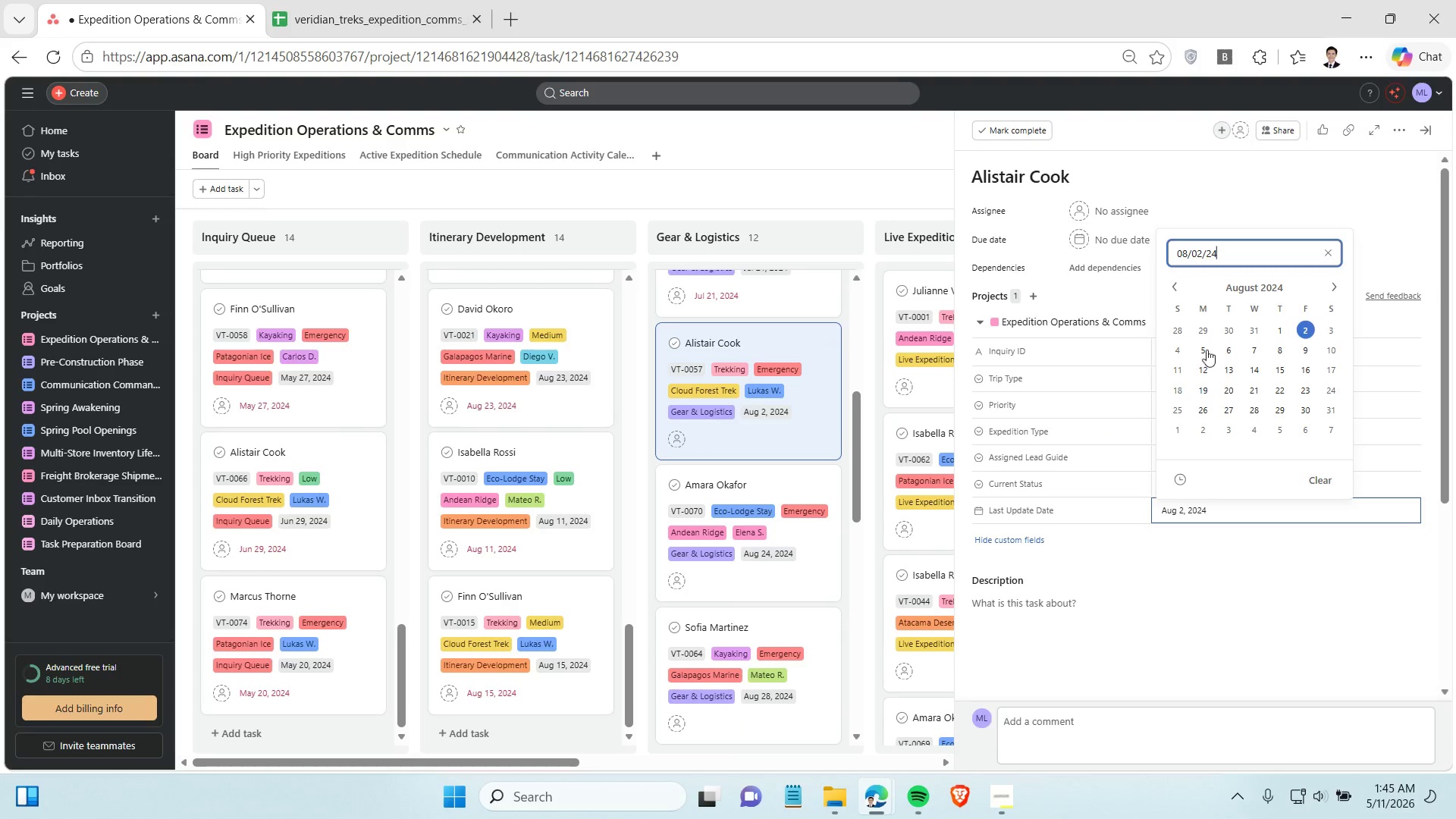 
double_click([1206, 254])
 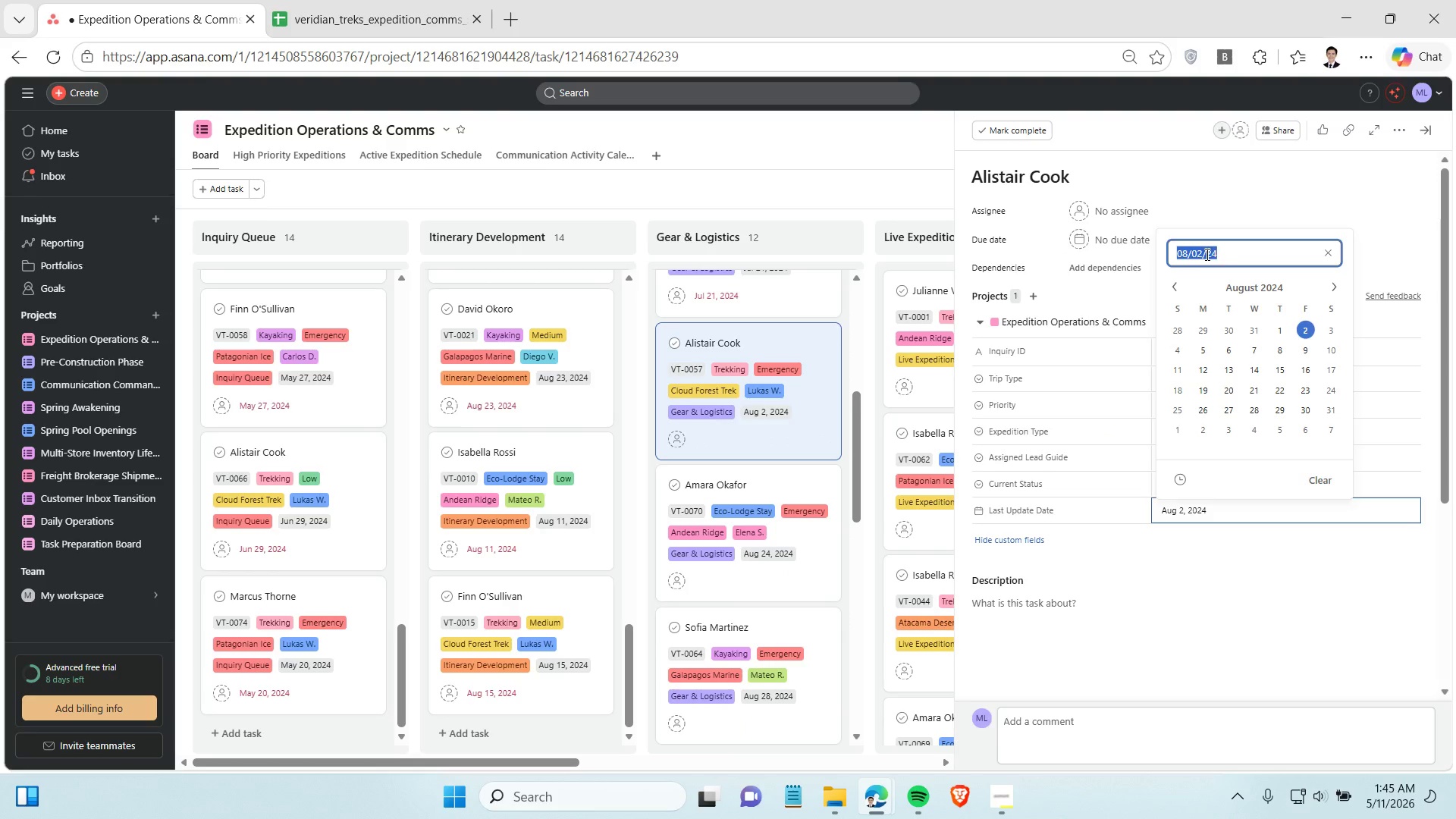 
triple_click([1206, 254])
 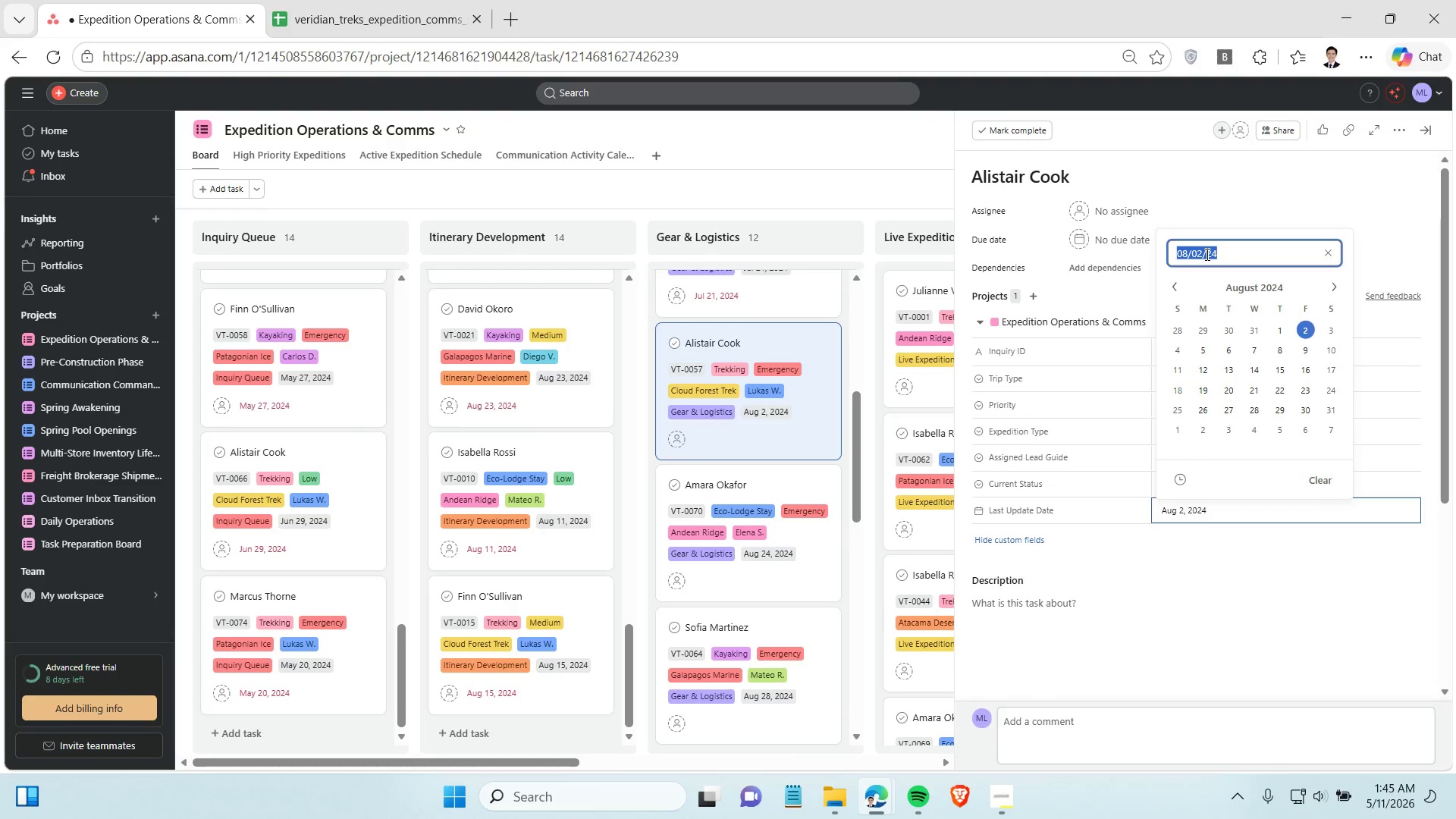 
triple_click([1206, 254])
 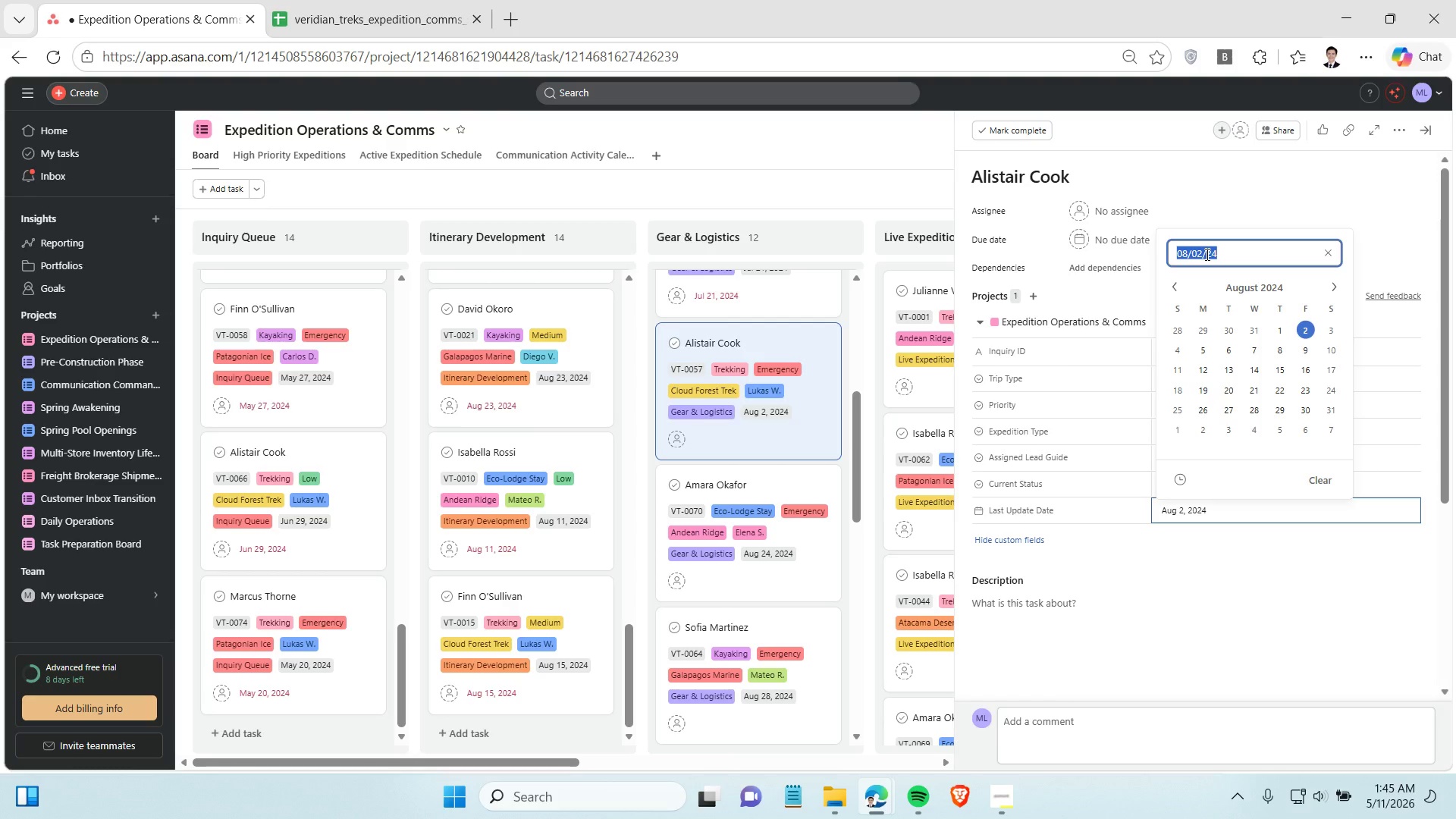 
key(Control+C)
 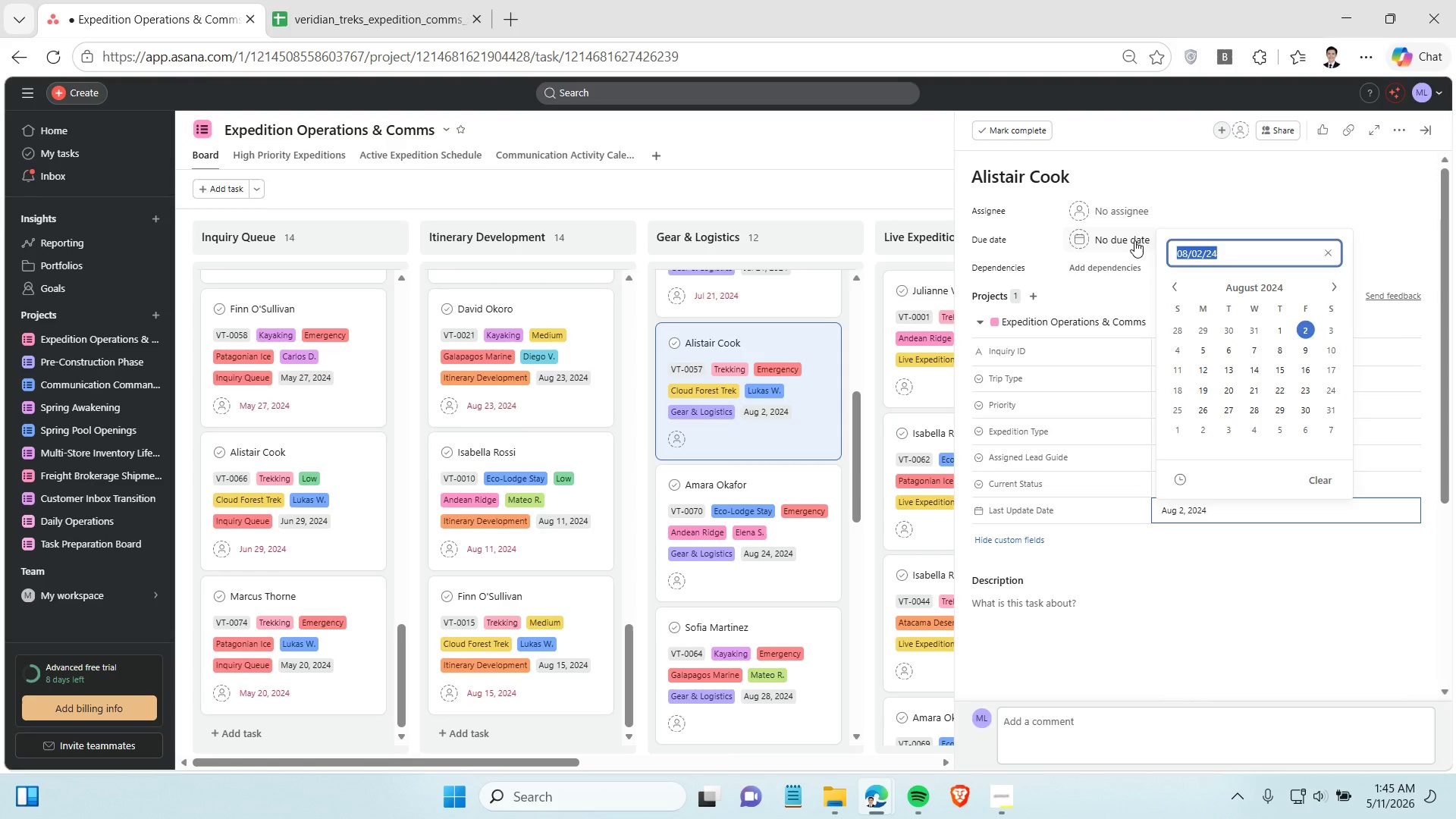 
left_click([1134, 240])
 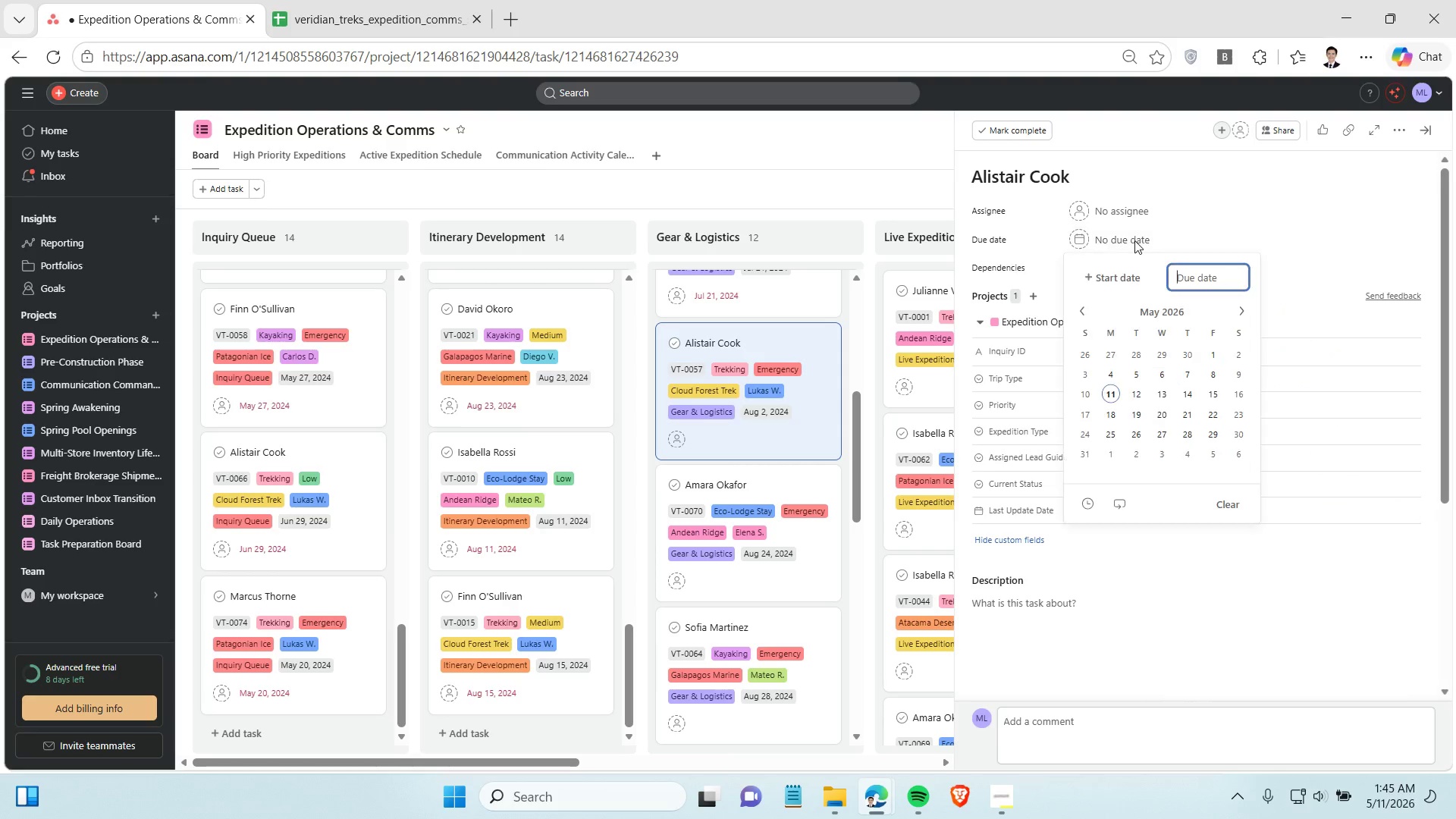 
key(Control+V)
 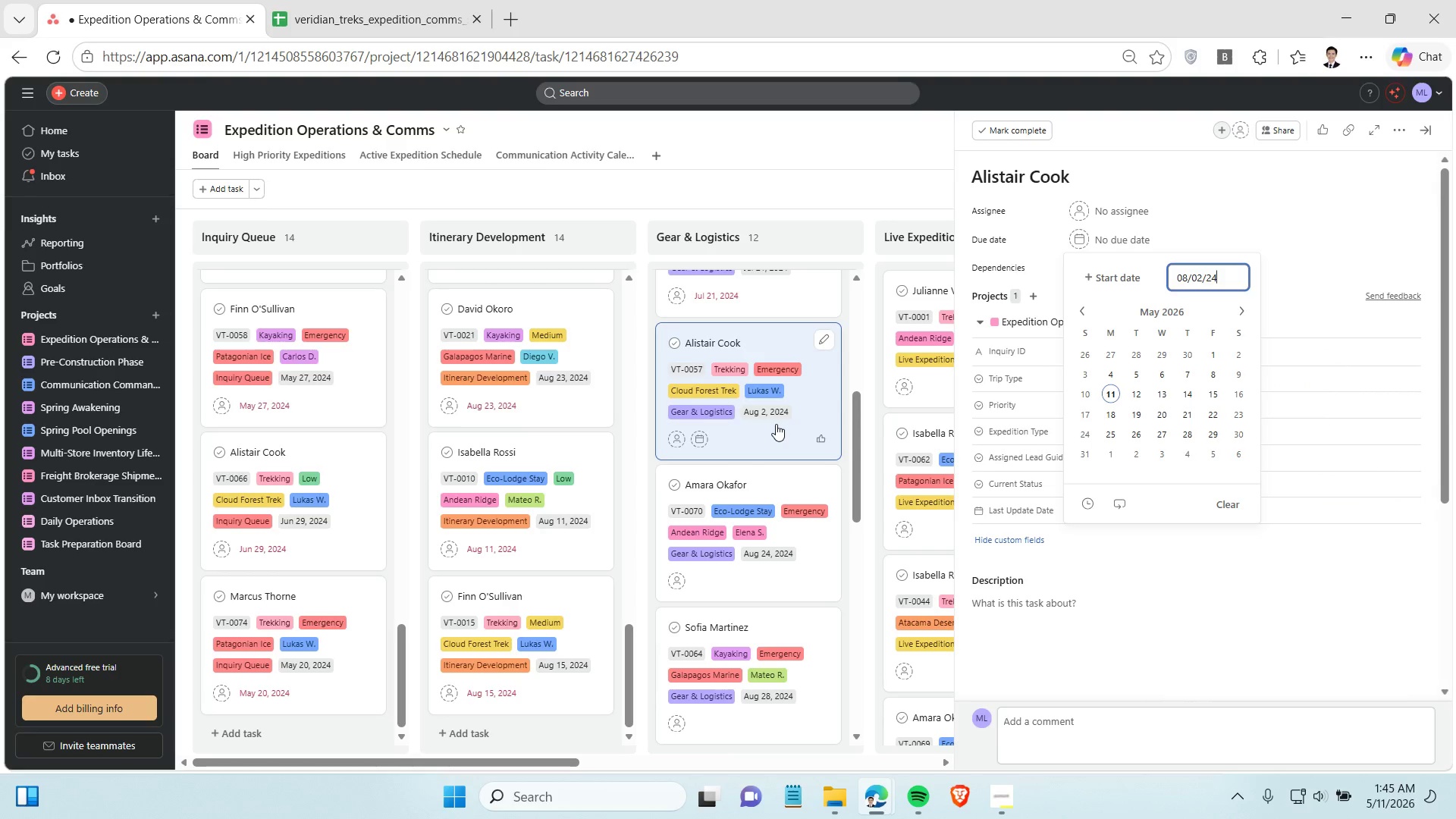 
scroll: coordinate [776, 424], scroll_direction: down, amount: 2.0
 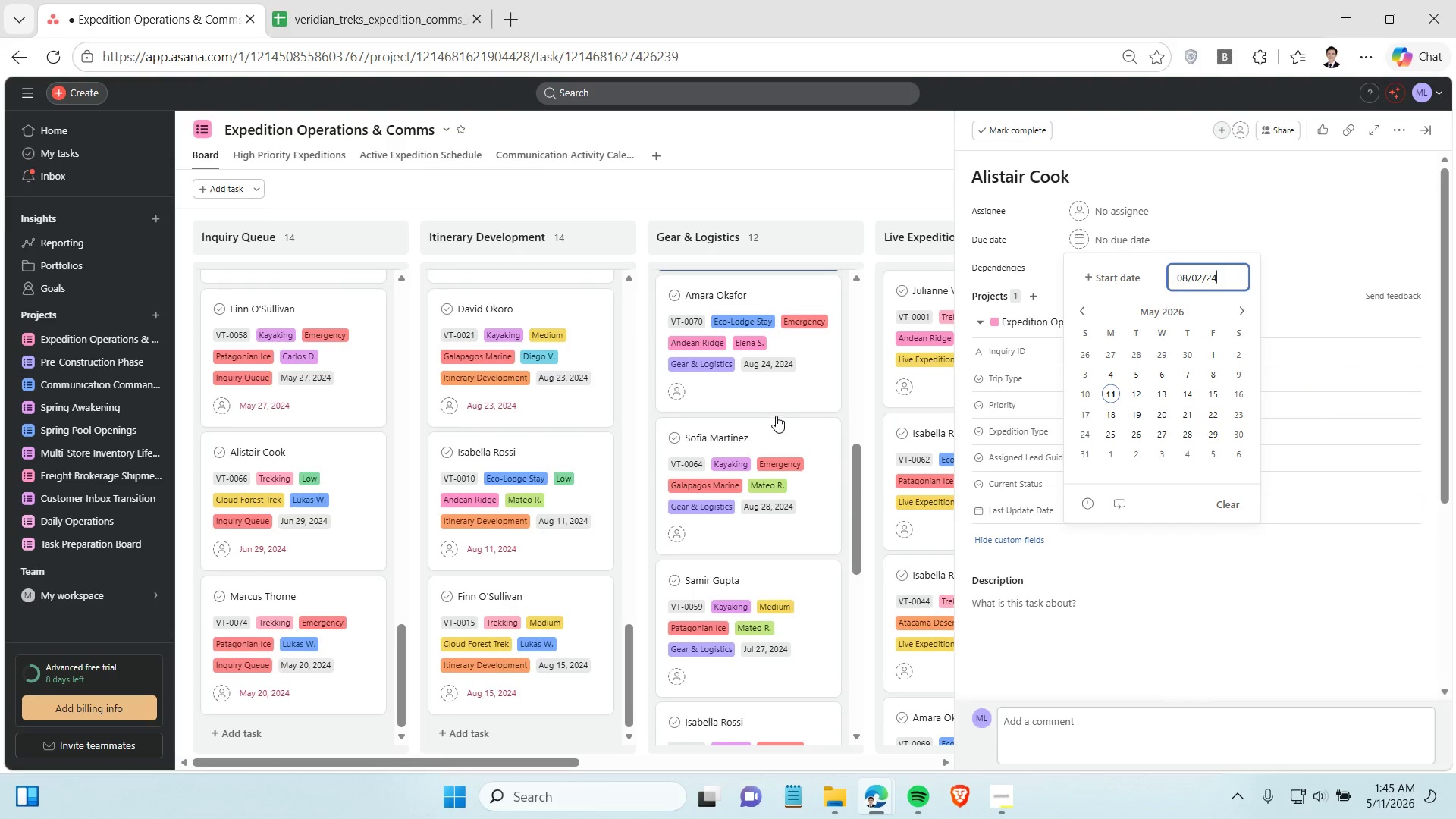 
mouse_move([775, 422])
 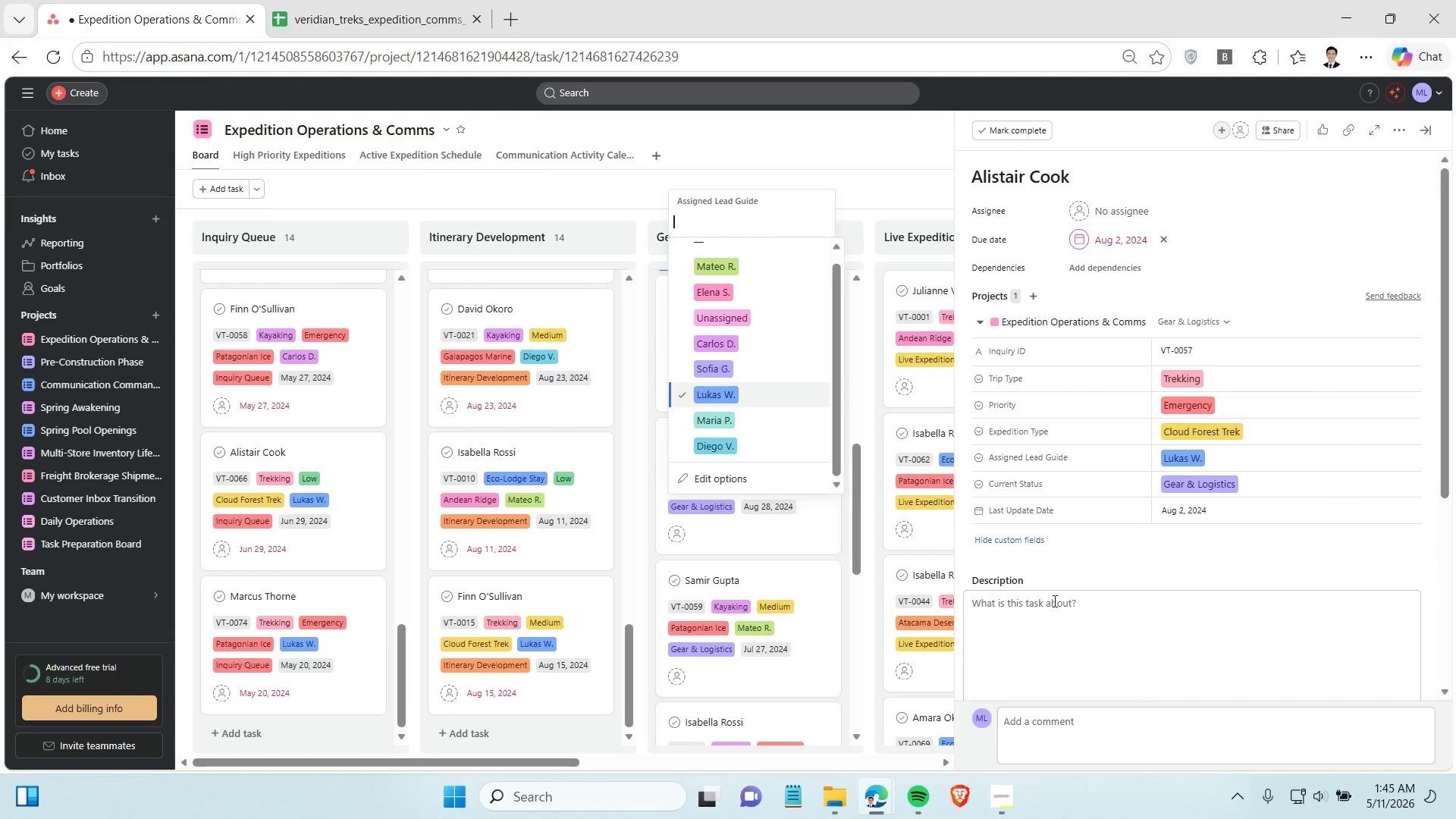 
left_click([1073, 569])
 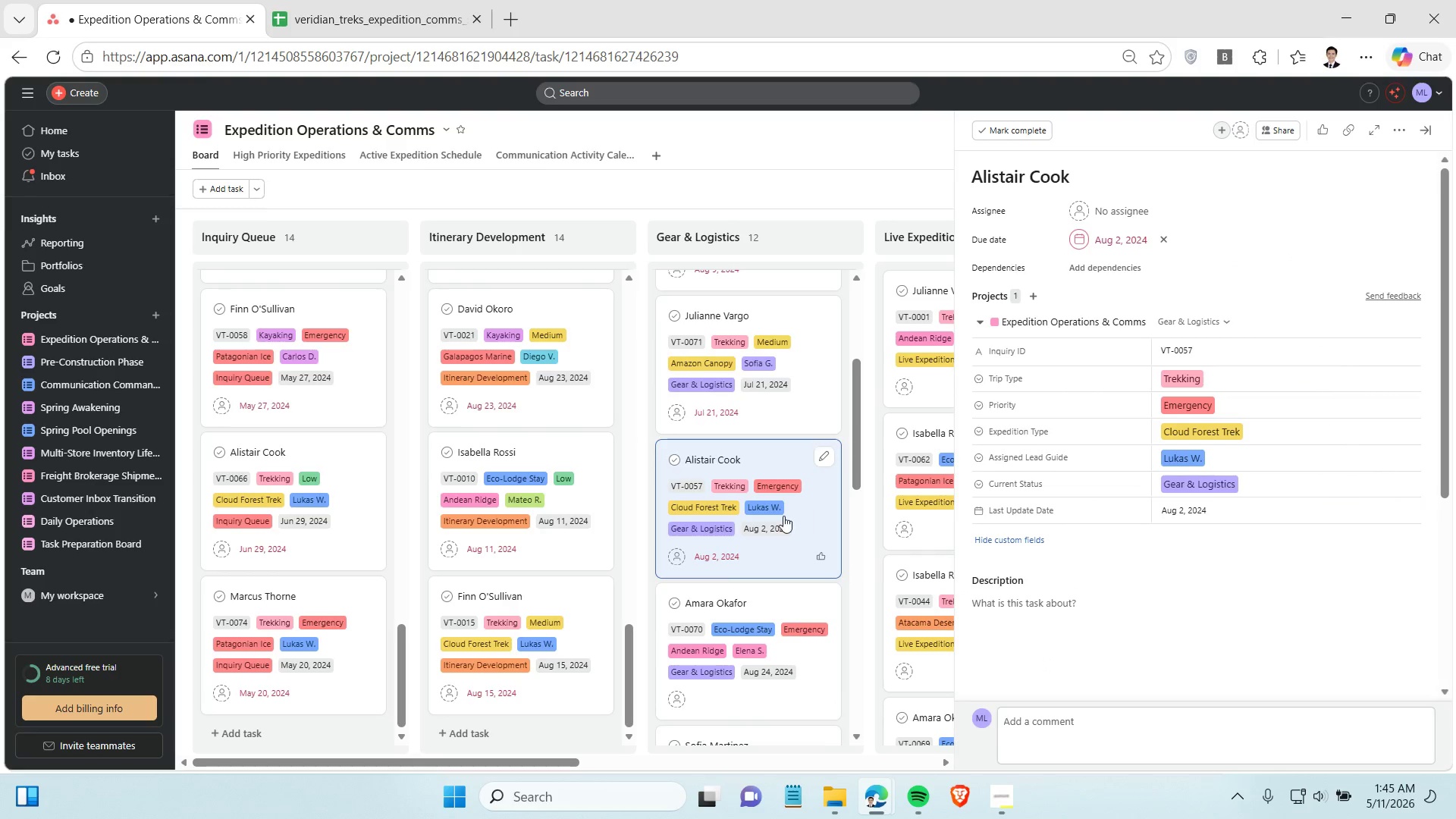 
scroll: coordinate [779, 520], scroll_direction: down, amount: 2.0
 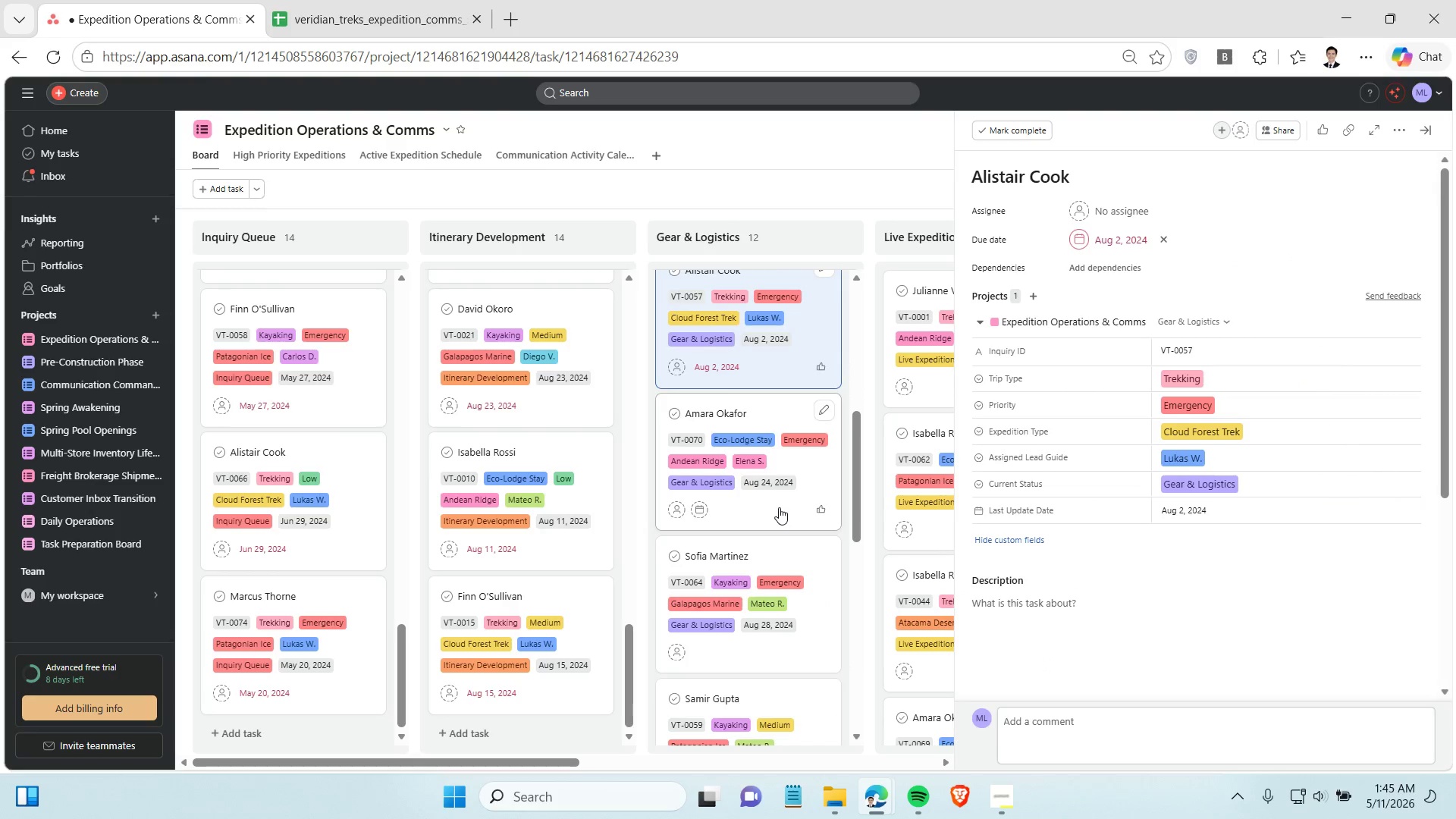 
left_click([779, 506])
 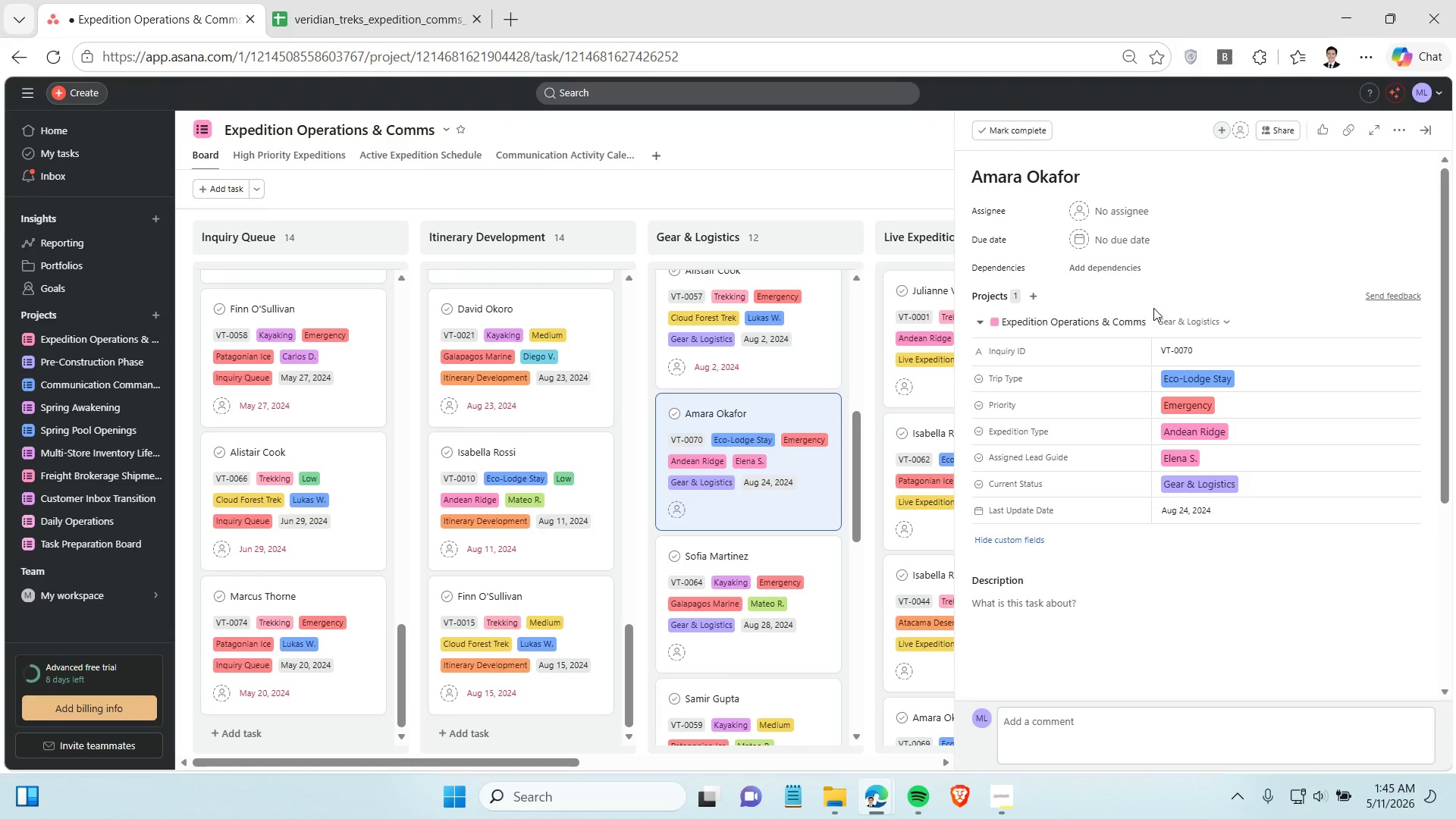 
left_click([1206, 501])
 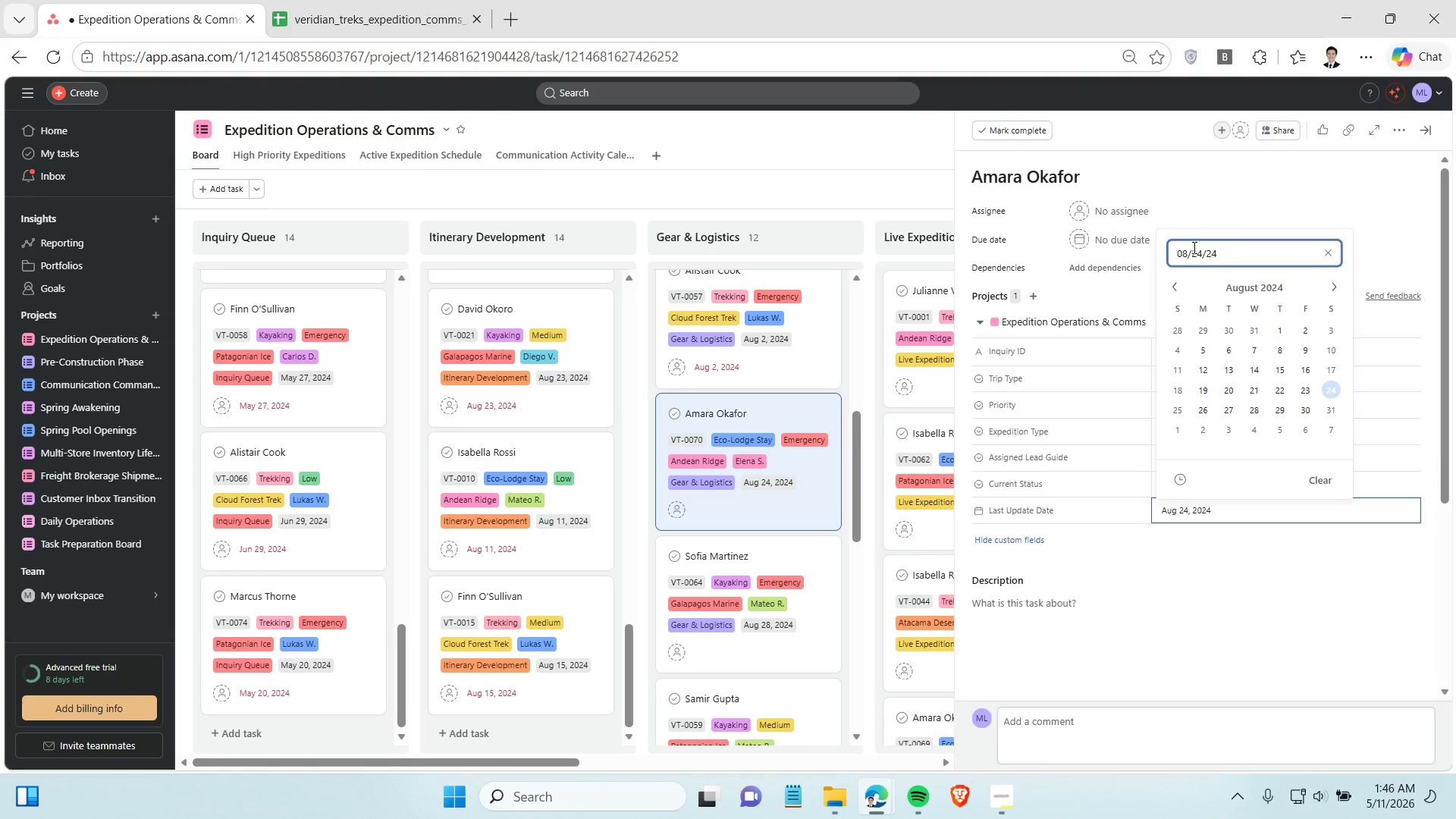 
double_click([1193, 247])
 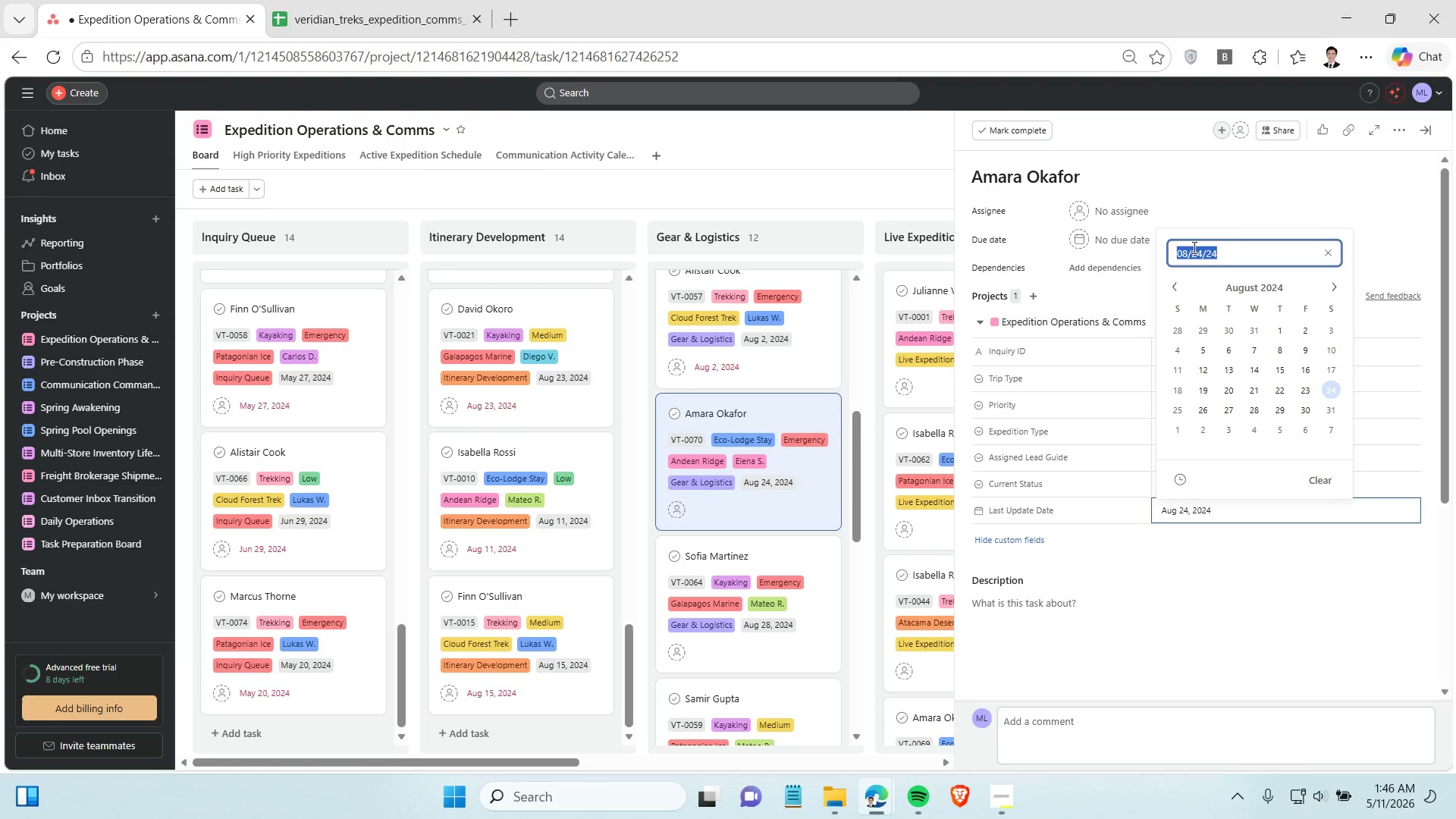 
triple_click([1193, 247])
 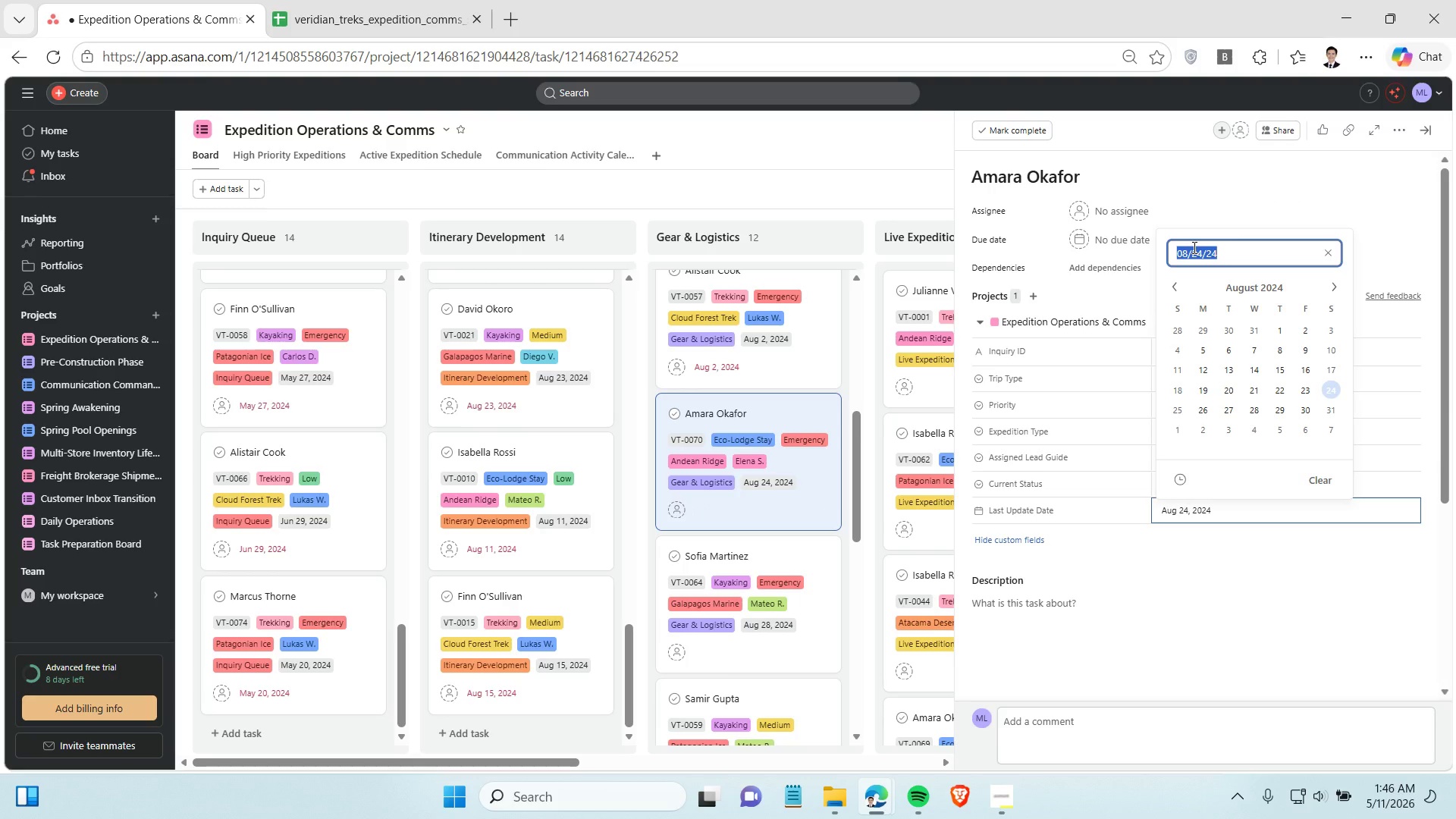 
key(Control+C)
 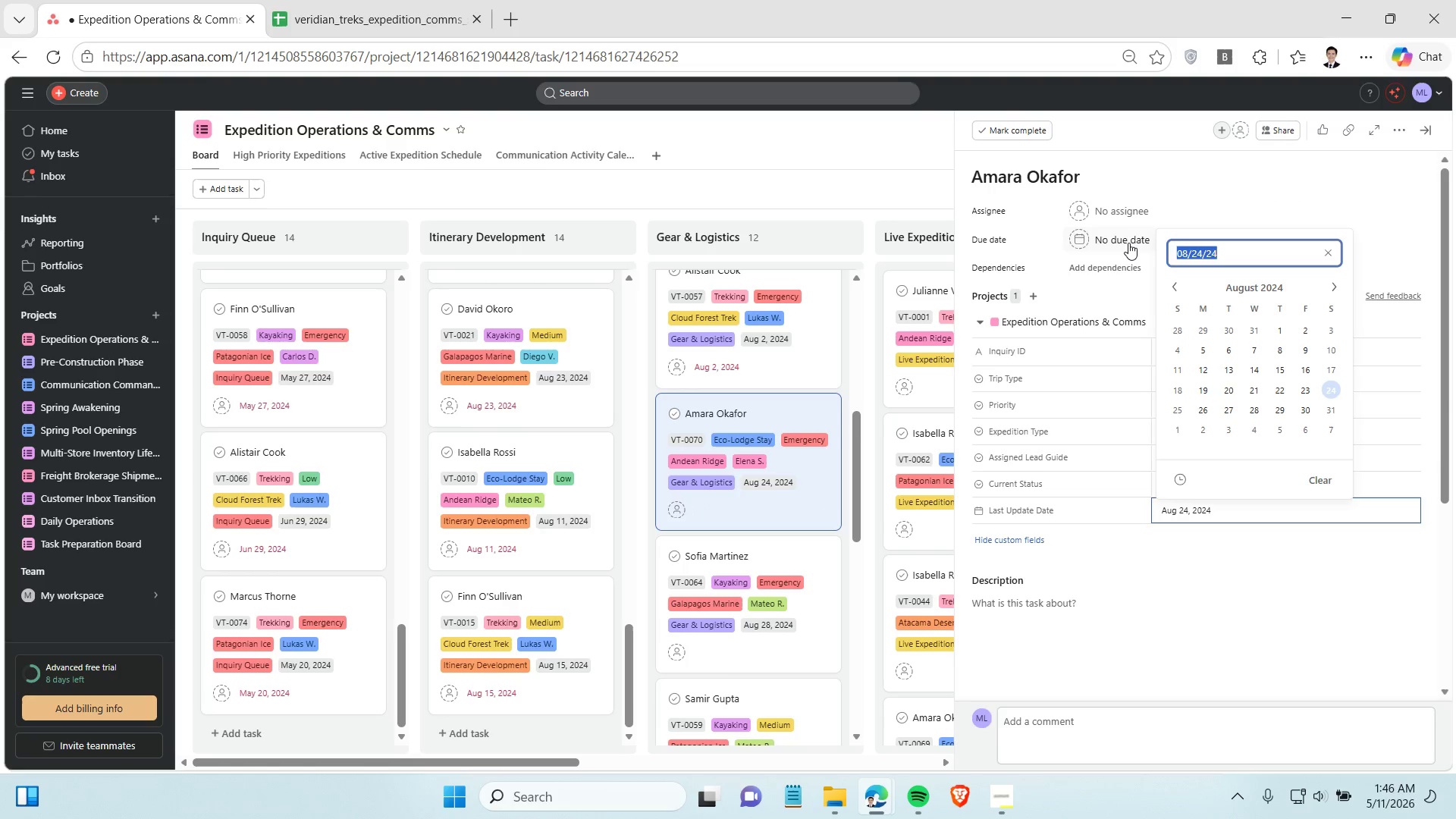 
left_click([1128, 243])
 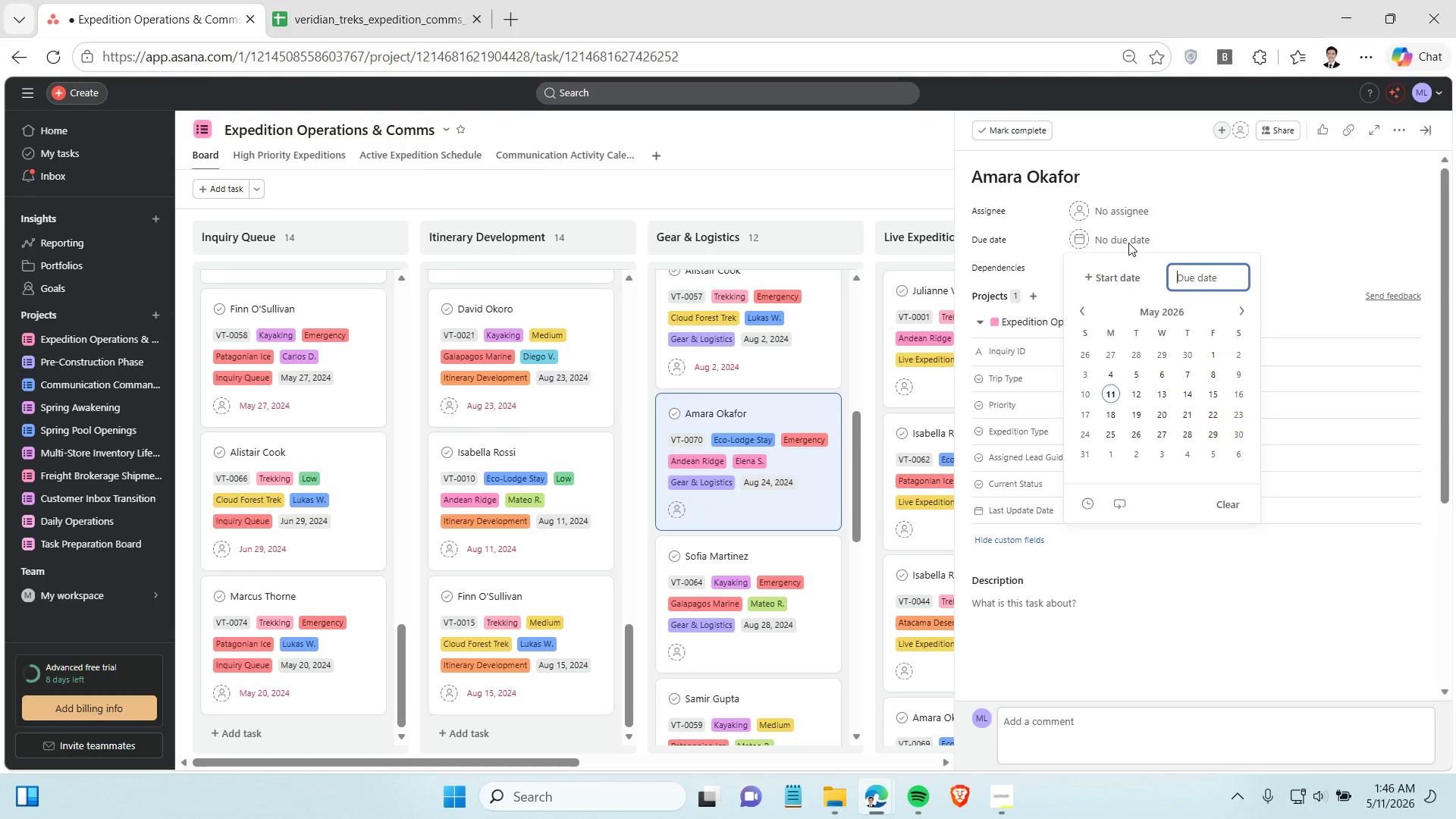 
key(Control+V)
 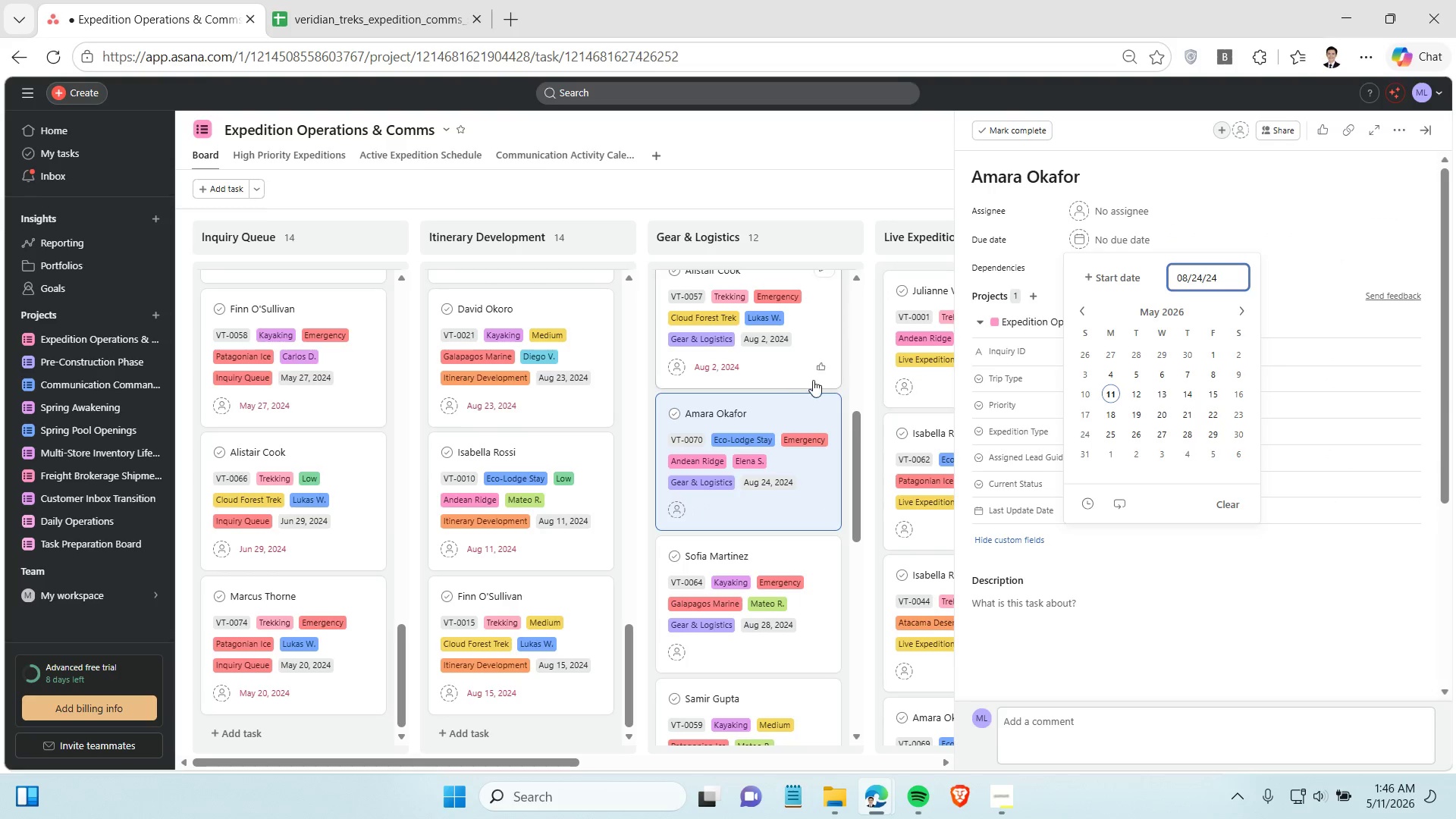 
scroll: coordinate [799, 389], scroll_direction: down, amount: 3.0
 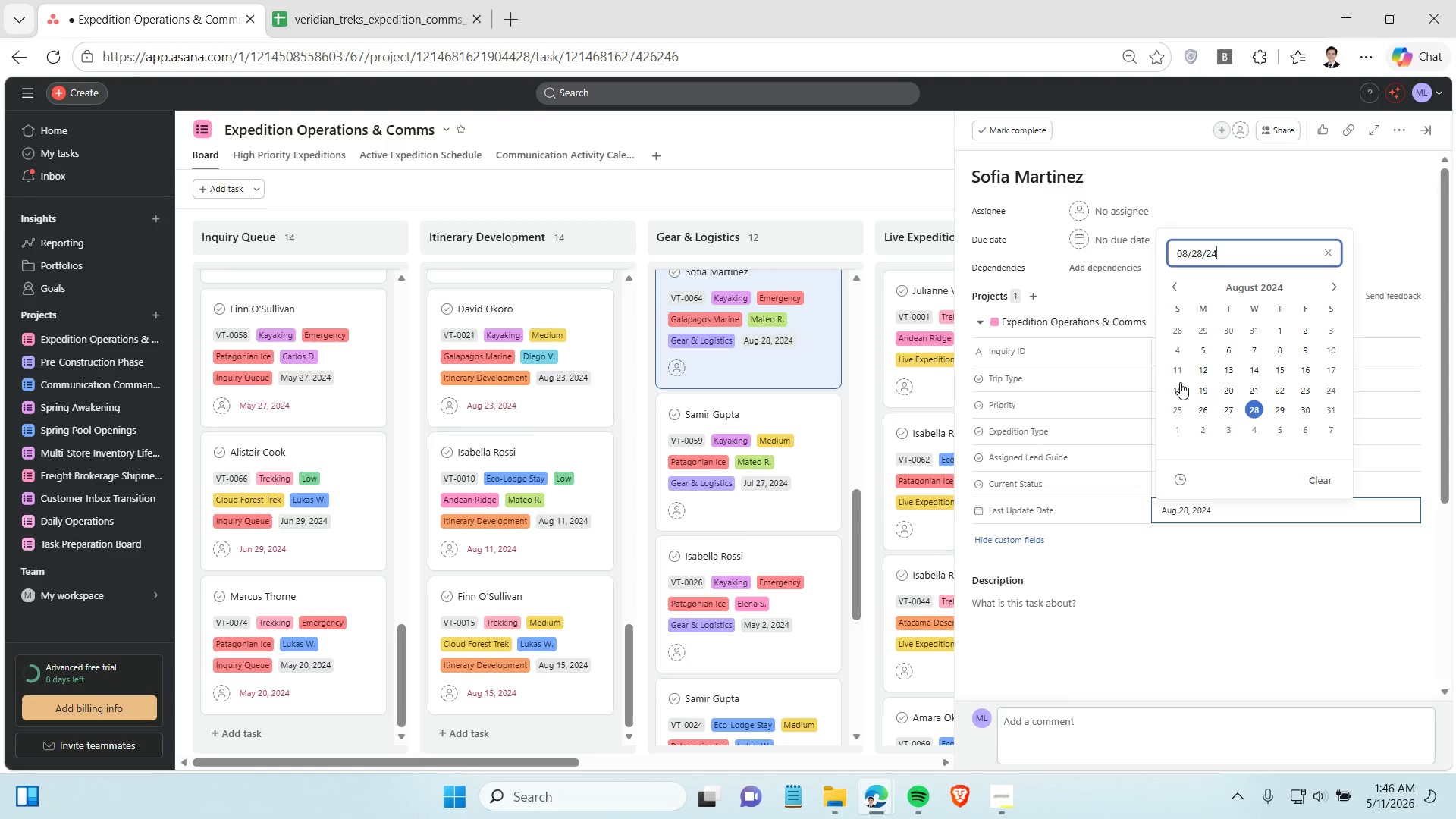 
double_click([1200, 256])
 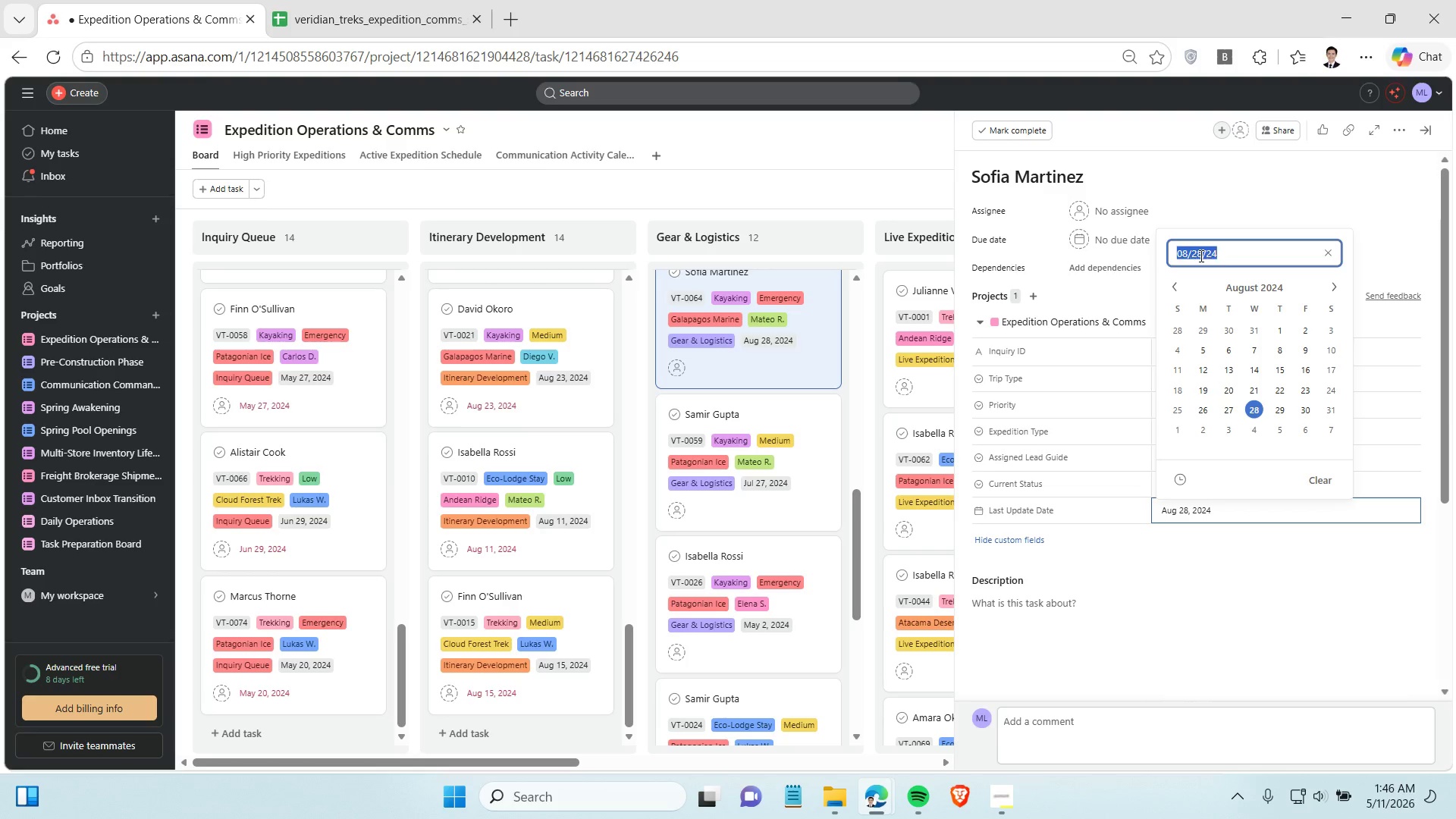 
triple_click([1200, 256])
 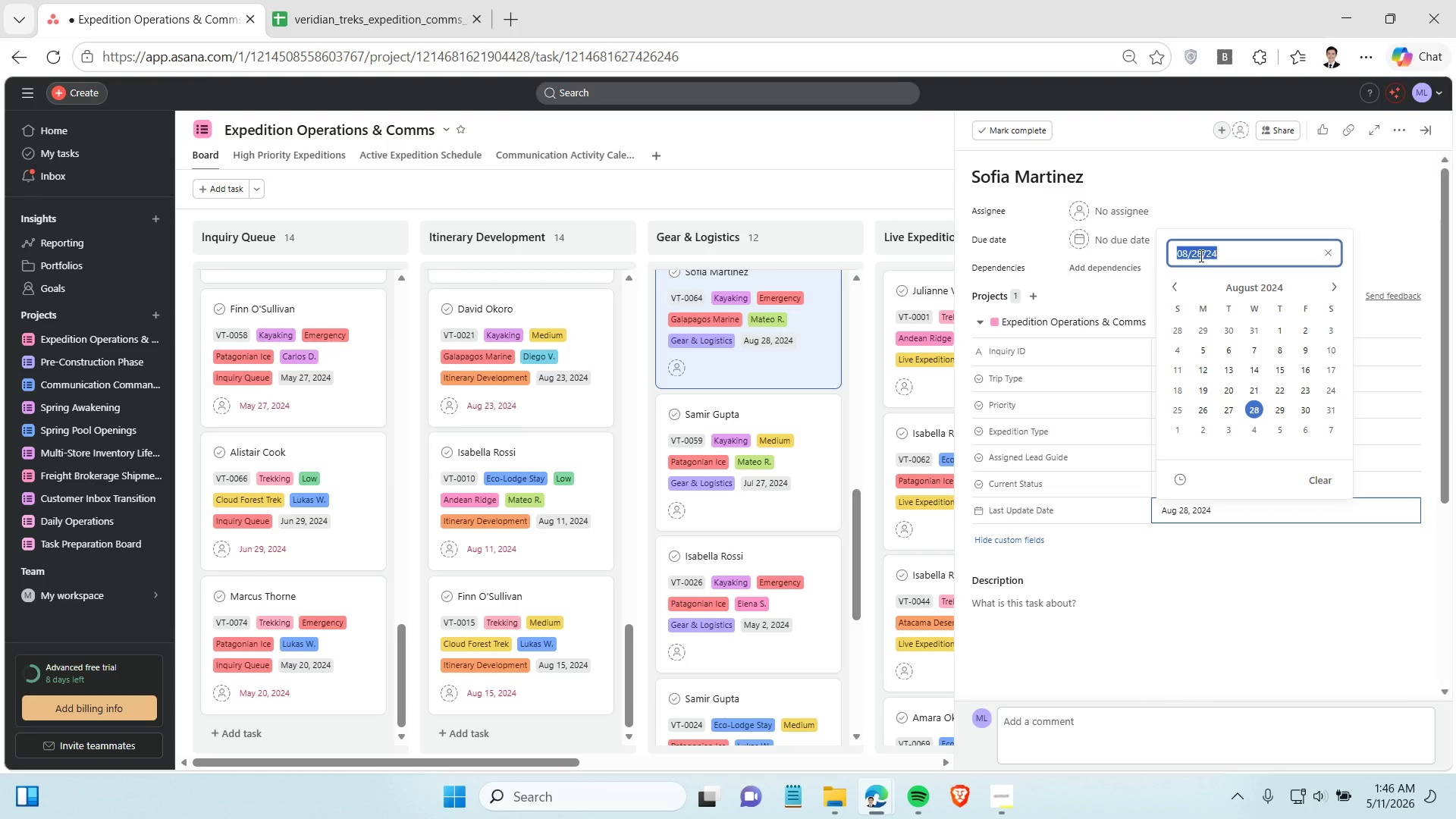 
key(Control+C)
 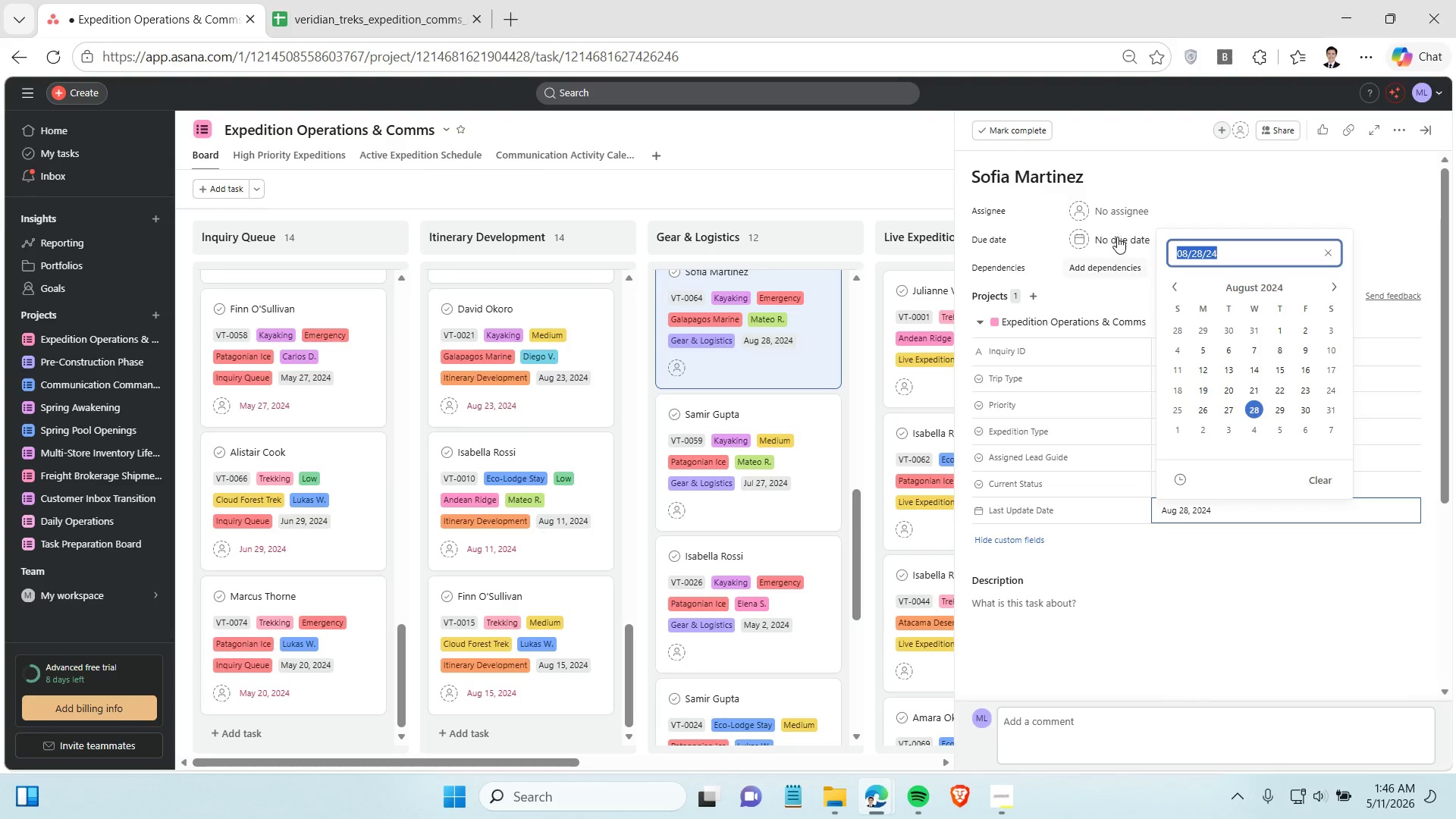 
left_click([1117, 237])
 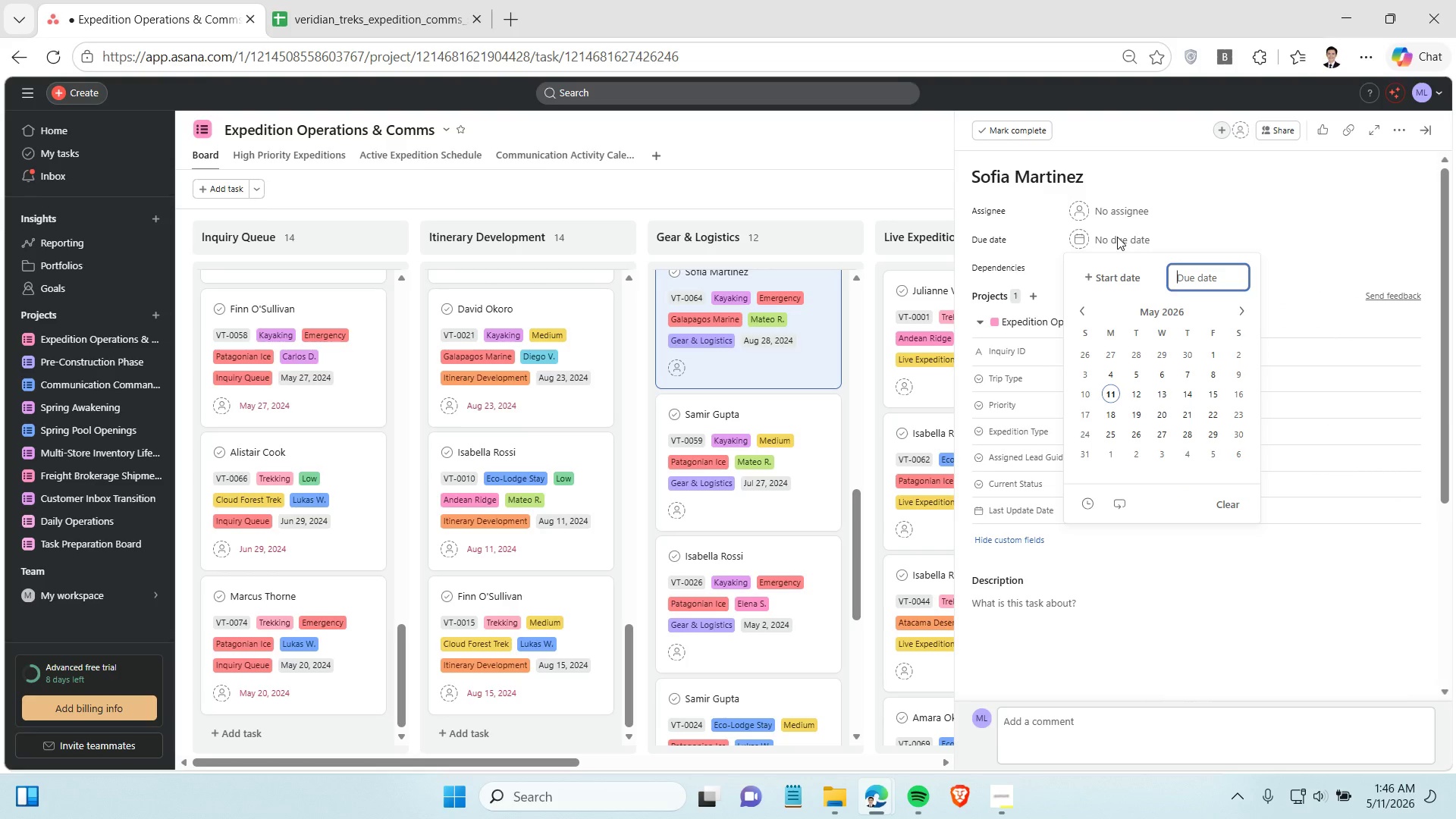 
key(Control+V)
 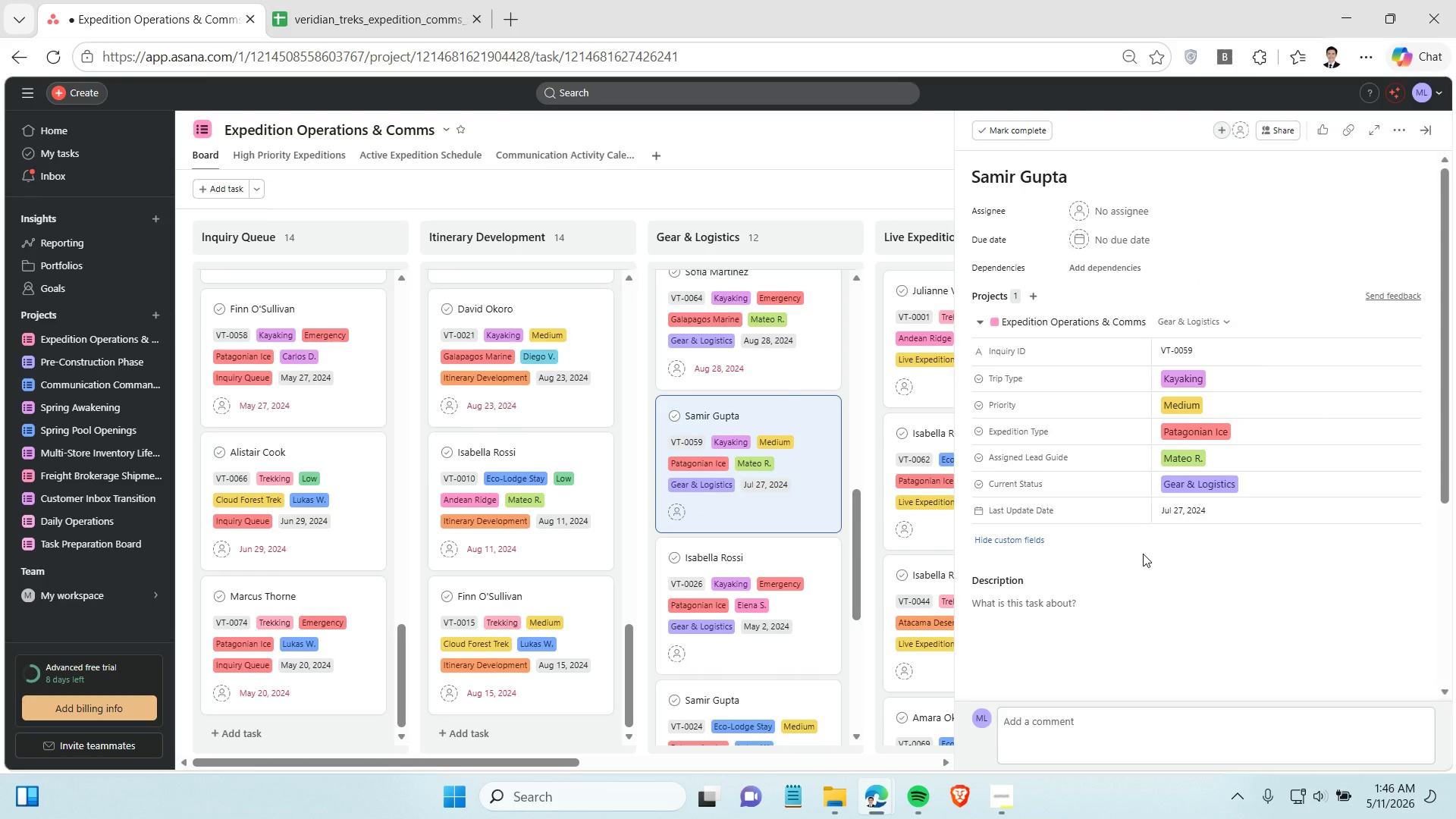 
wait(7.28)
 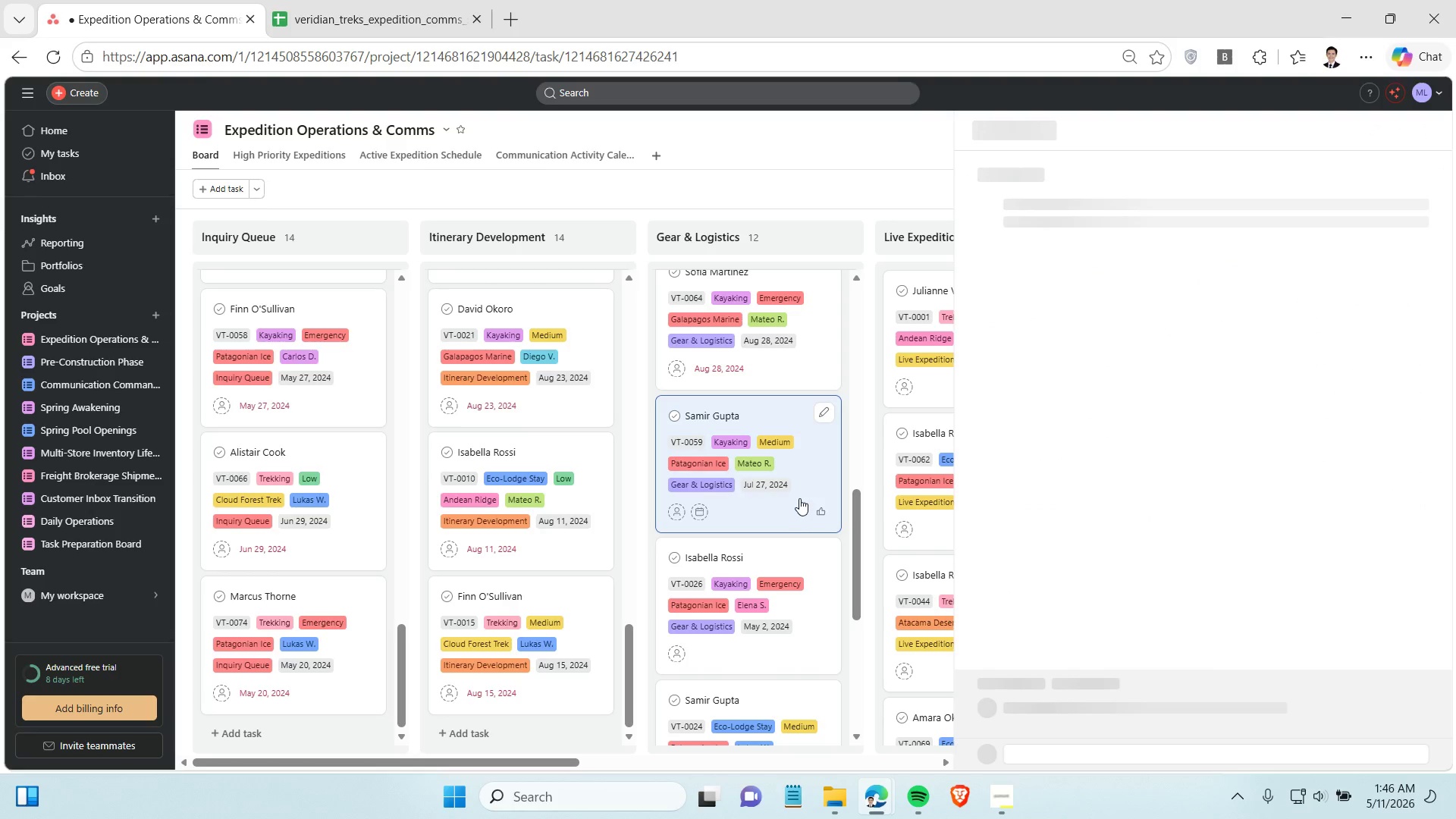 
left_click([1224, 503])
 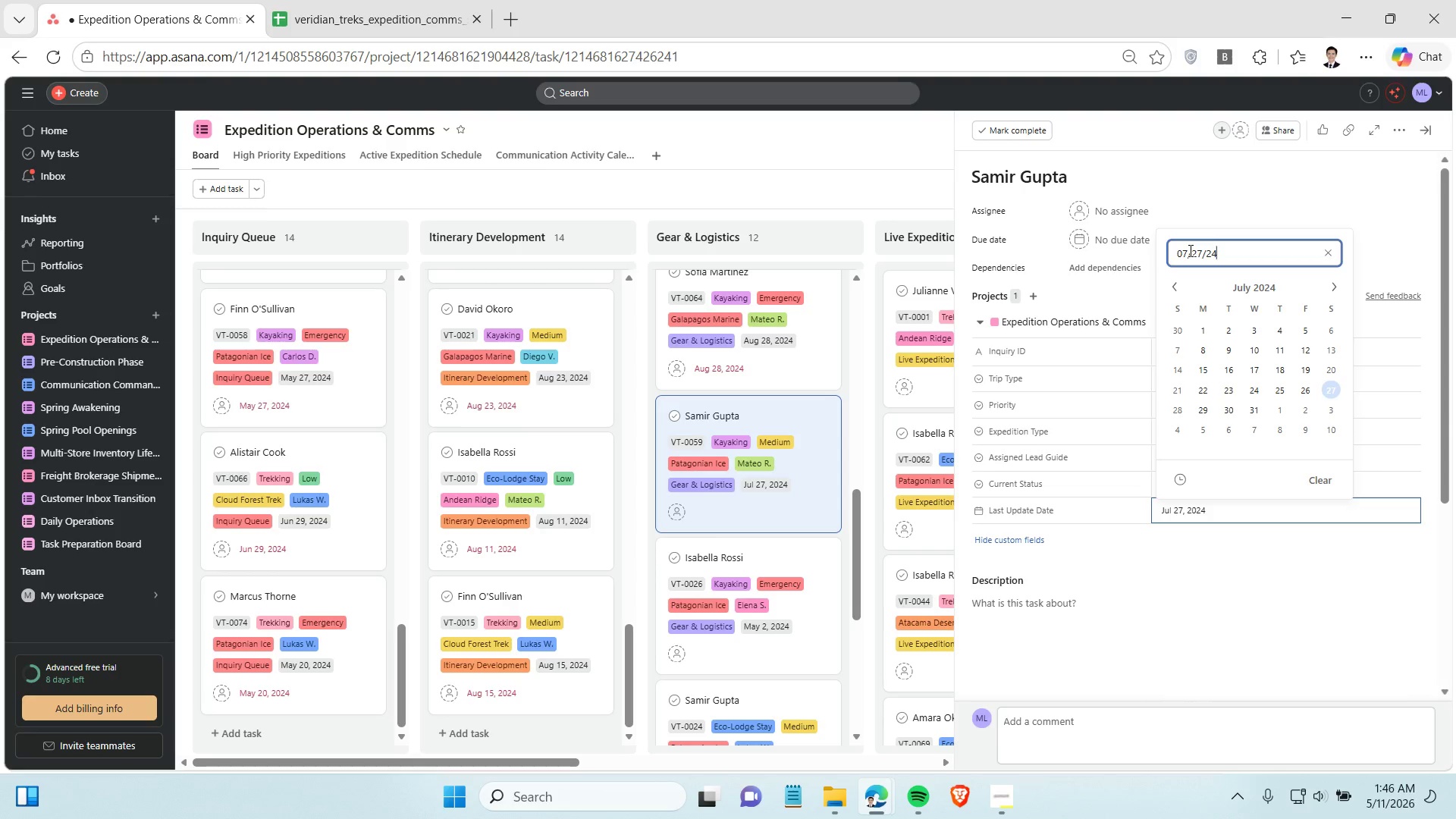 
double_click([1189, 250])
 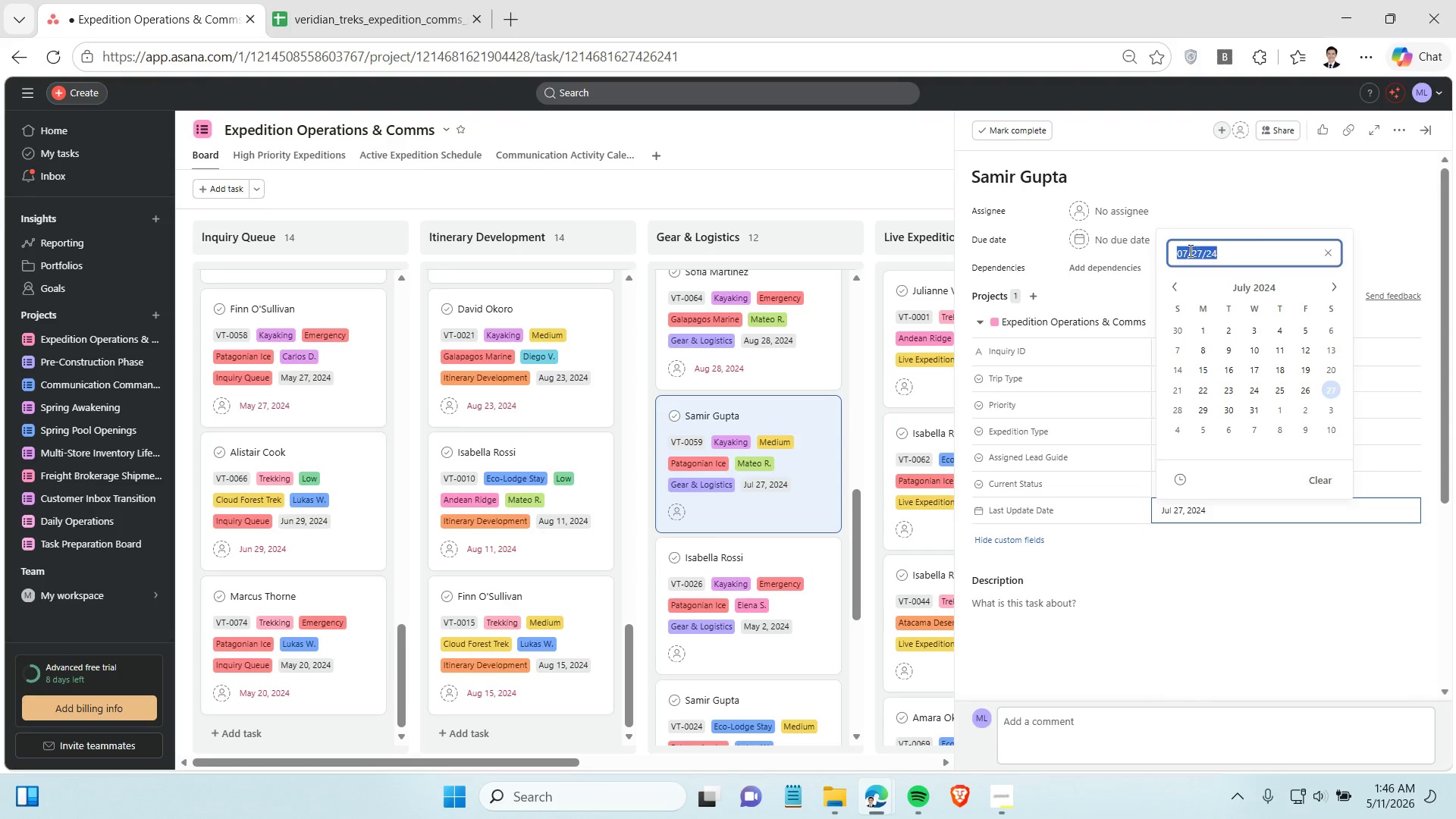 
triple_click([1189, 250])
 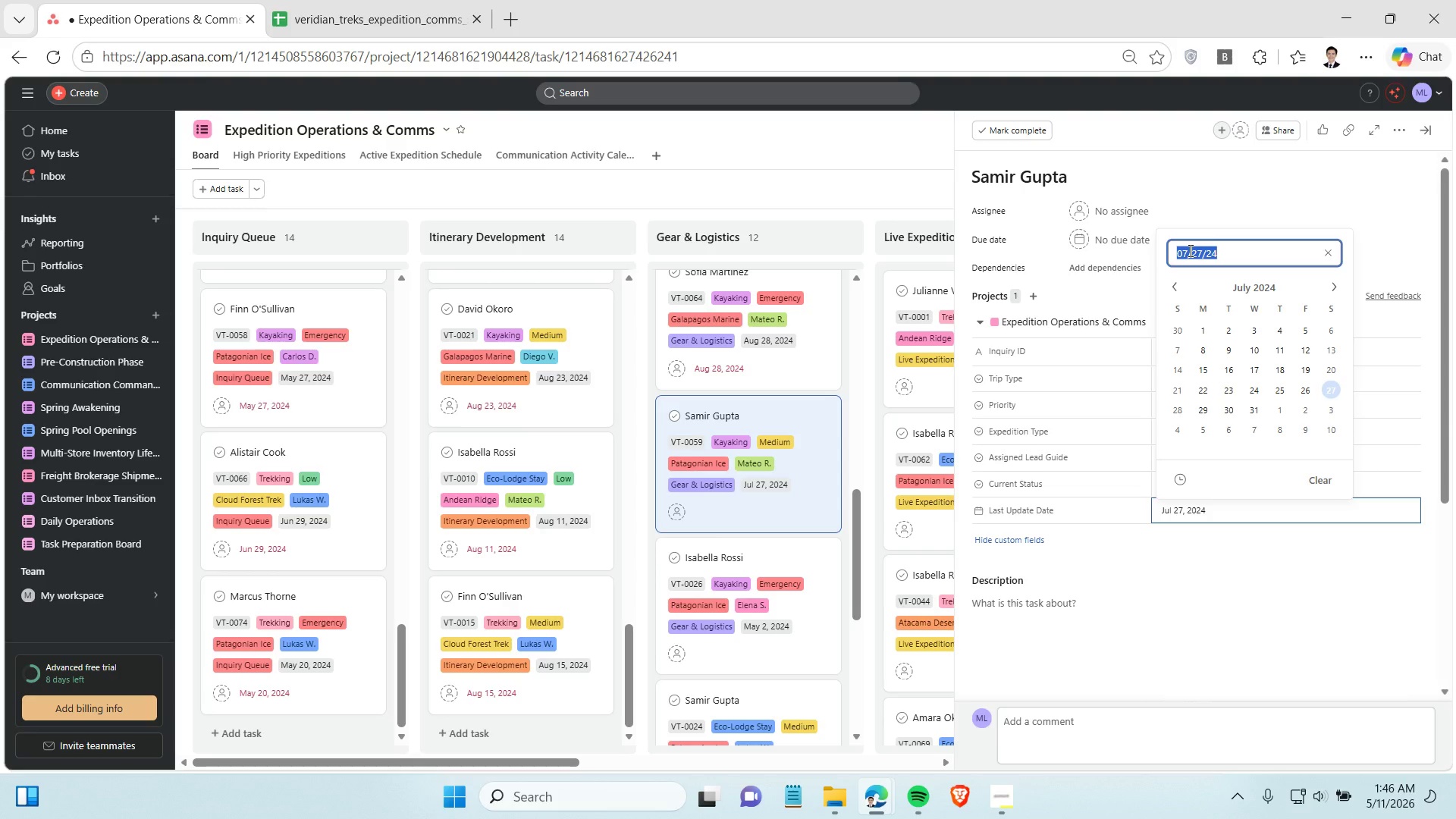 
key(Control+C)
 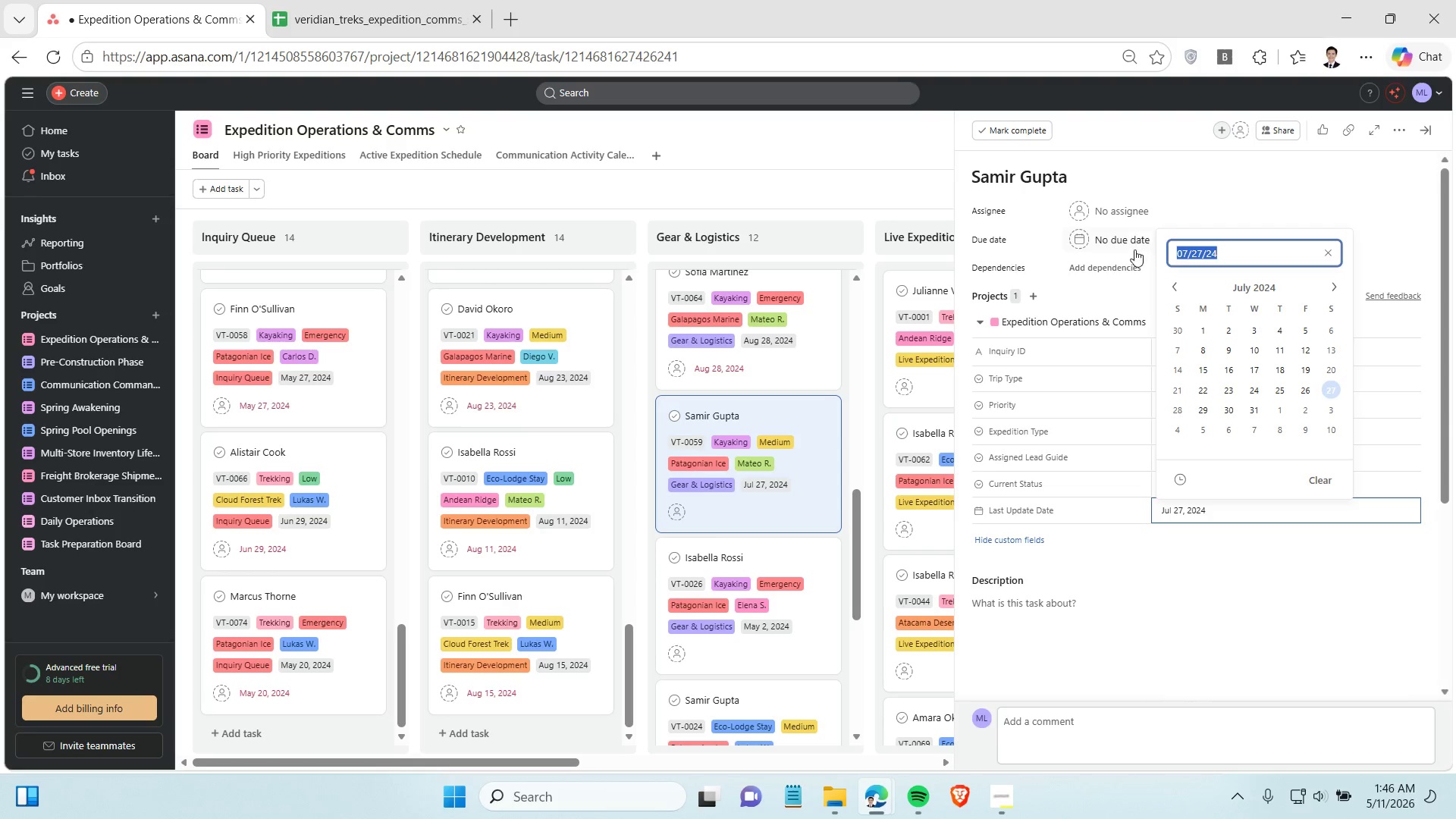 
left_click([1134, 250])
 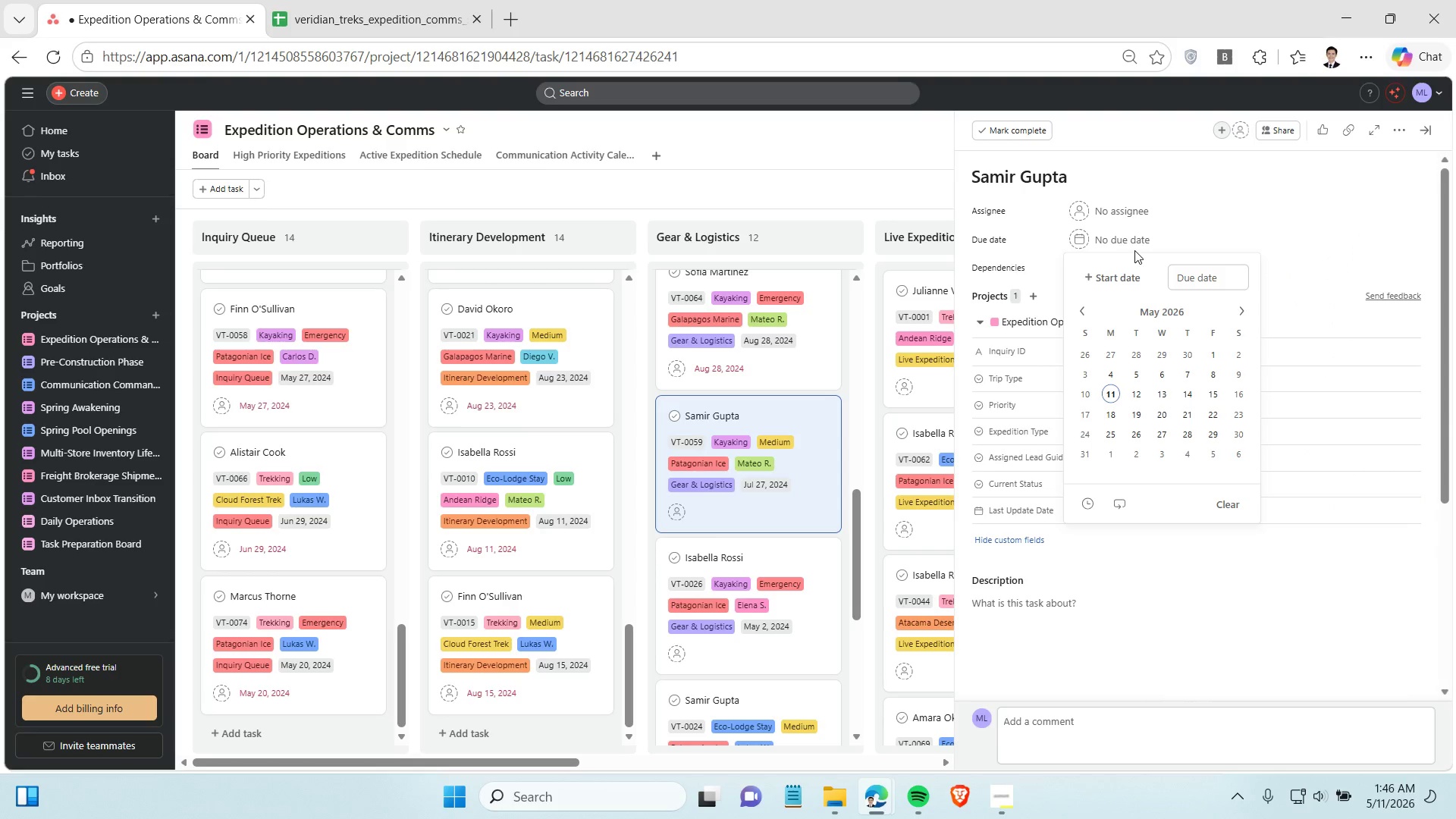 
key(Control+V)
 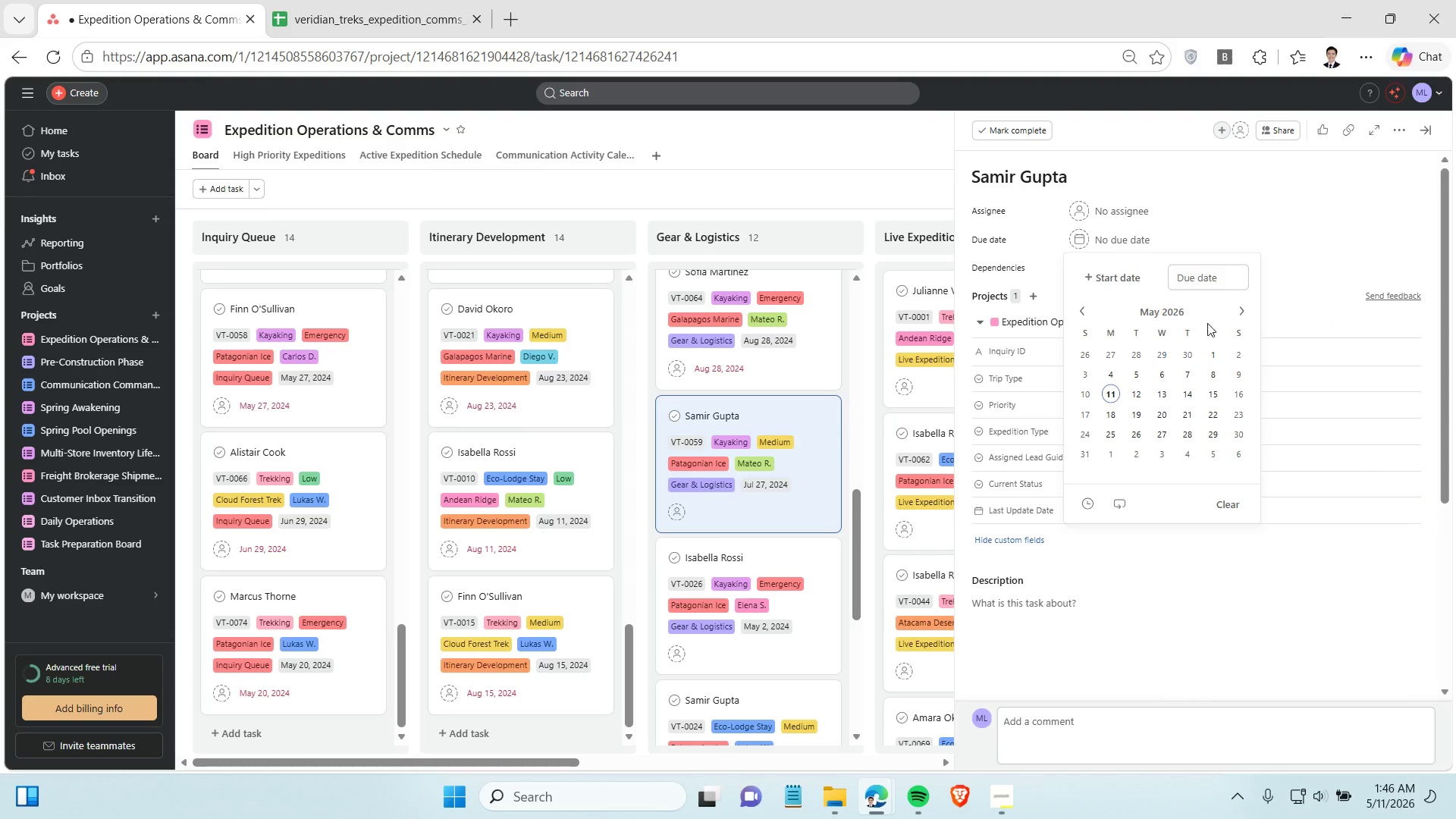 
left_click([1207, 280])
 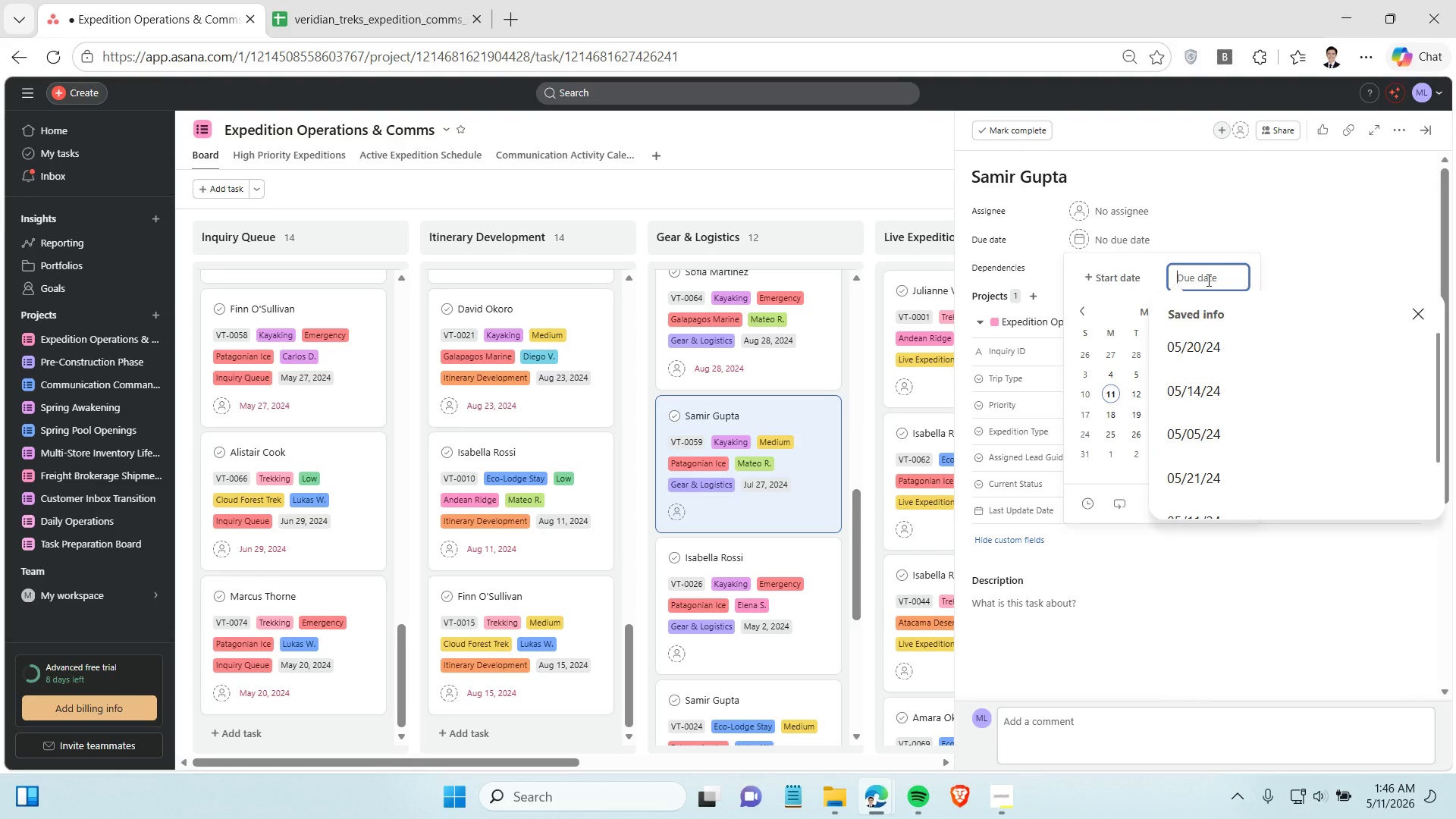 
key(Control+V)
 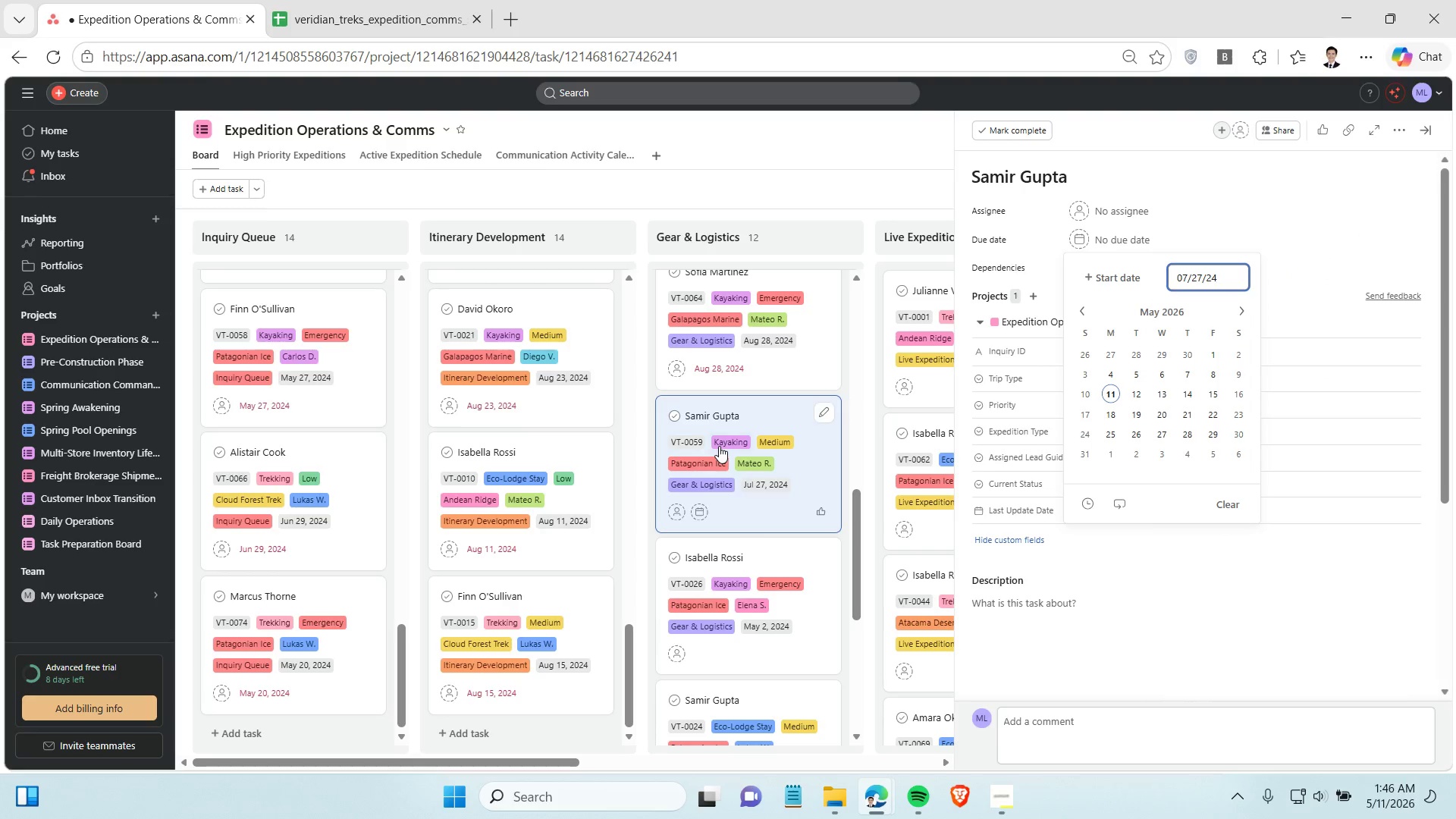 
scroll: coordinate [719, 446], scroll_direction: down, amount: 1.0
 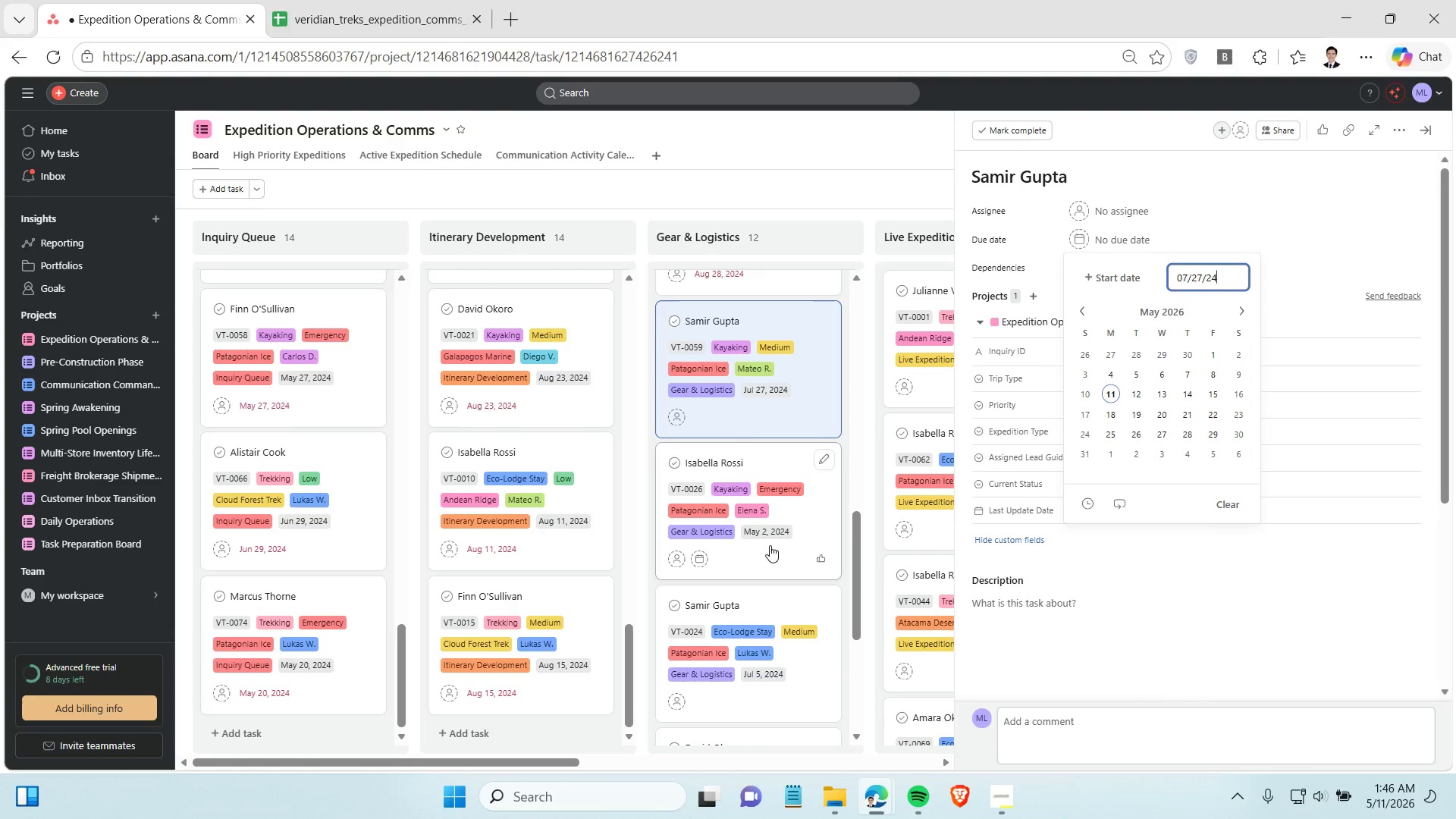 
left_click([770, 545])
 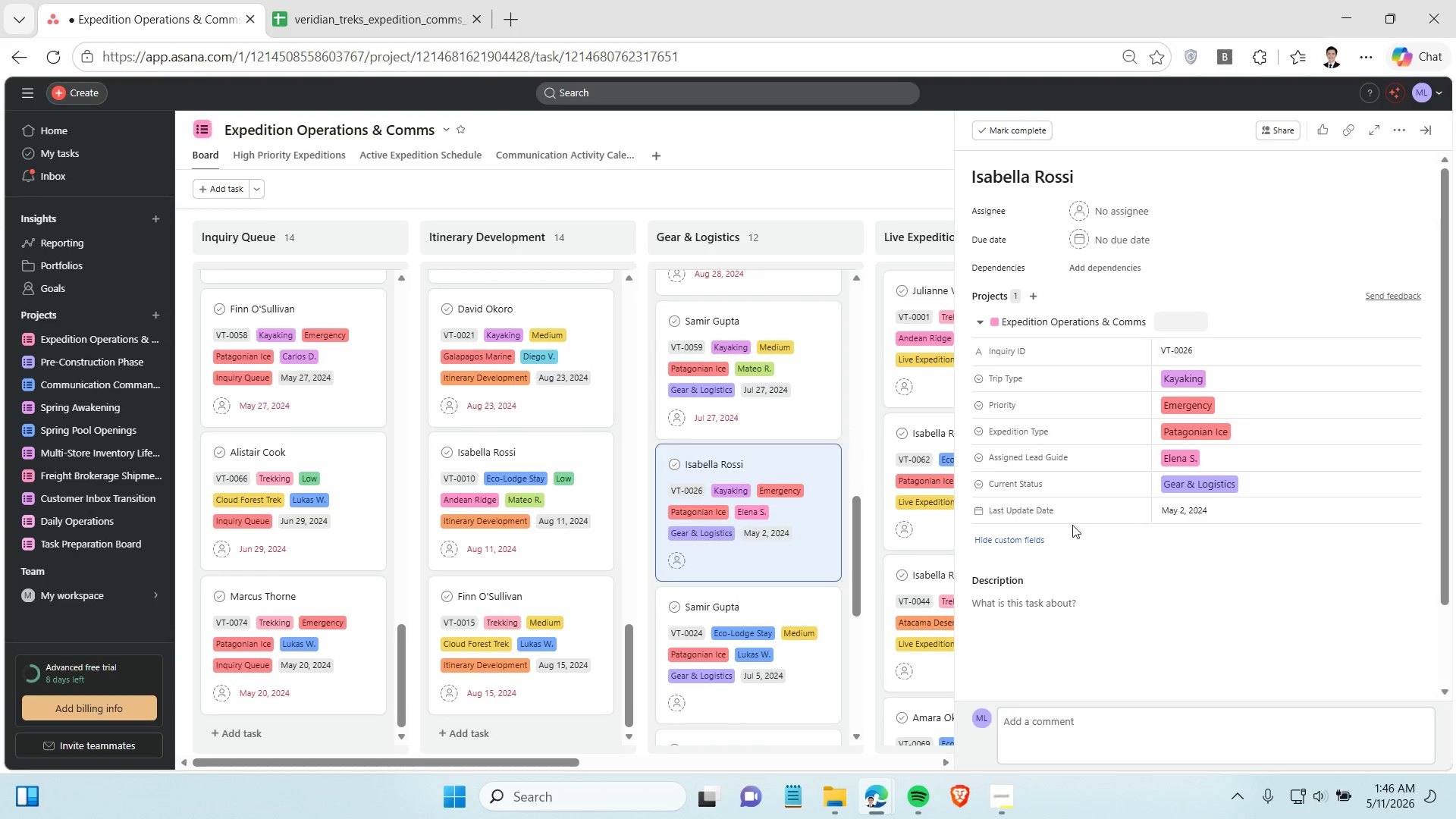 
left_click([1197, 507])
 